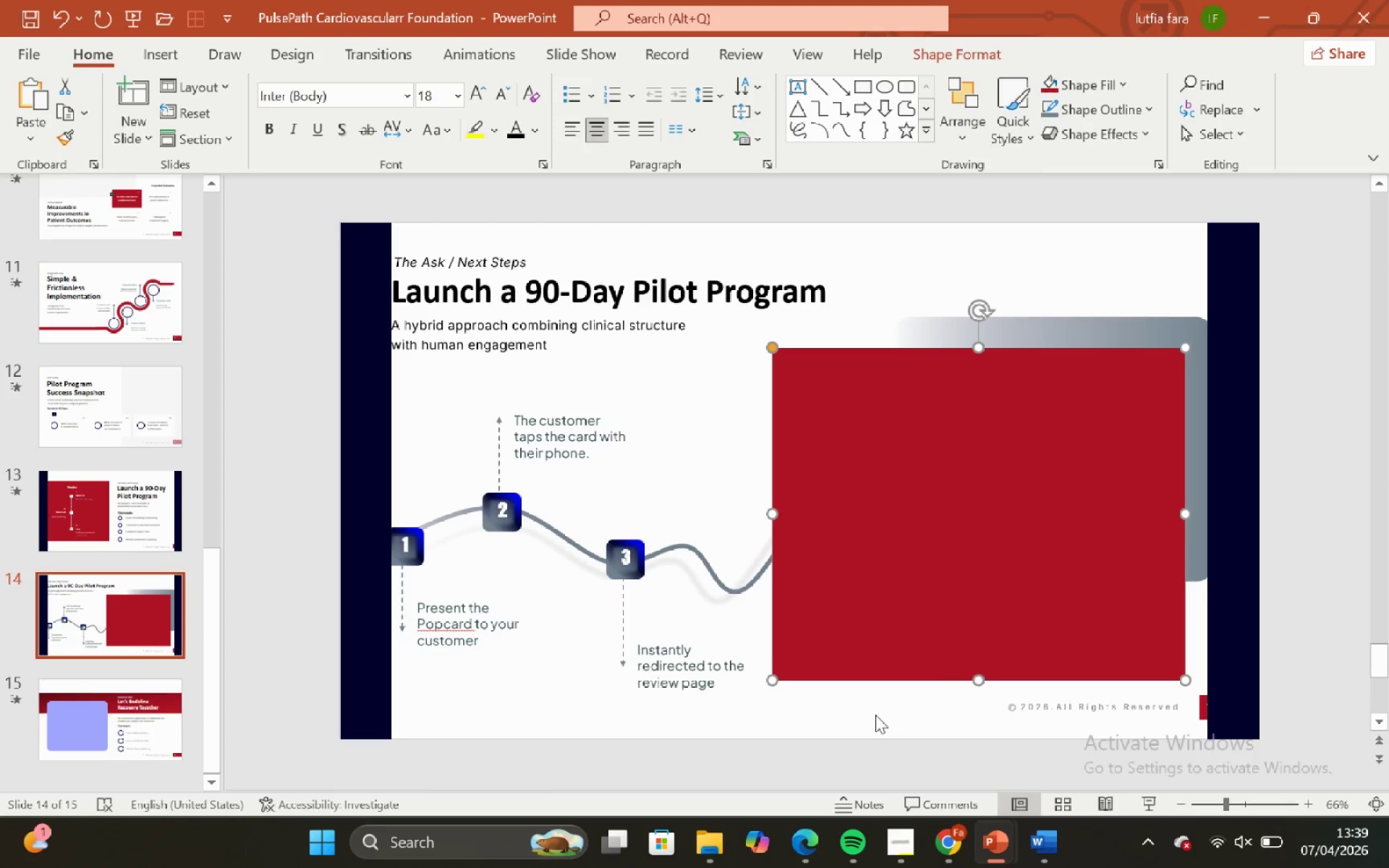 
double_click([875, 715])
 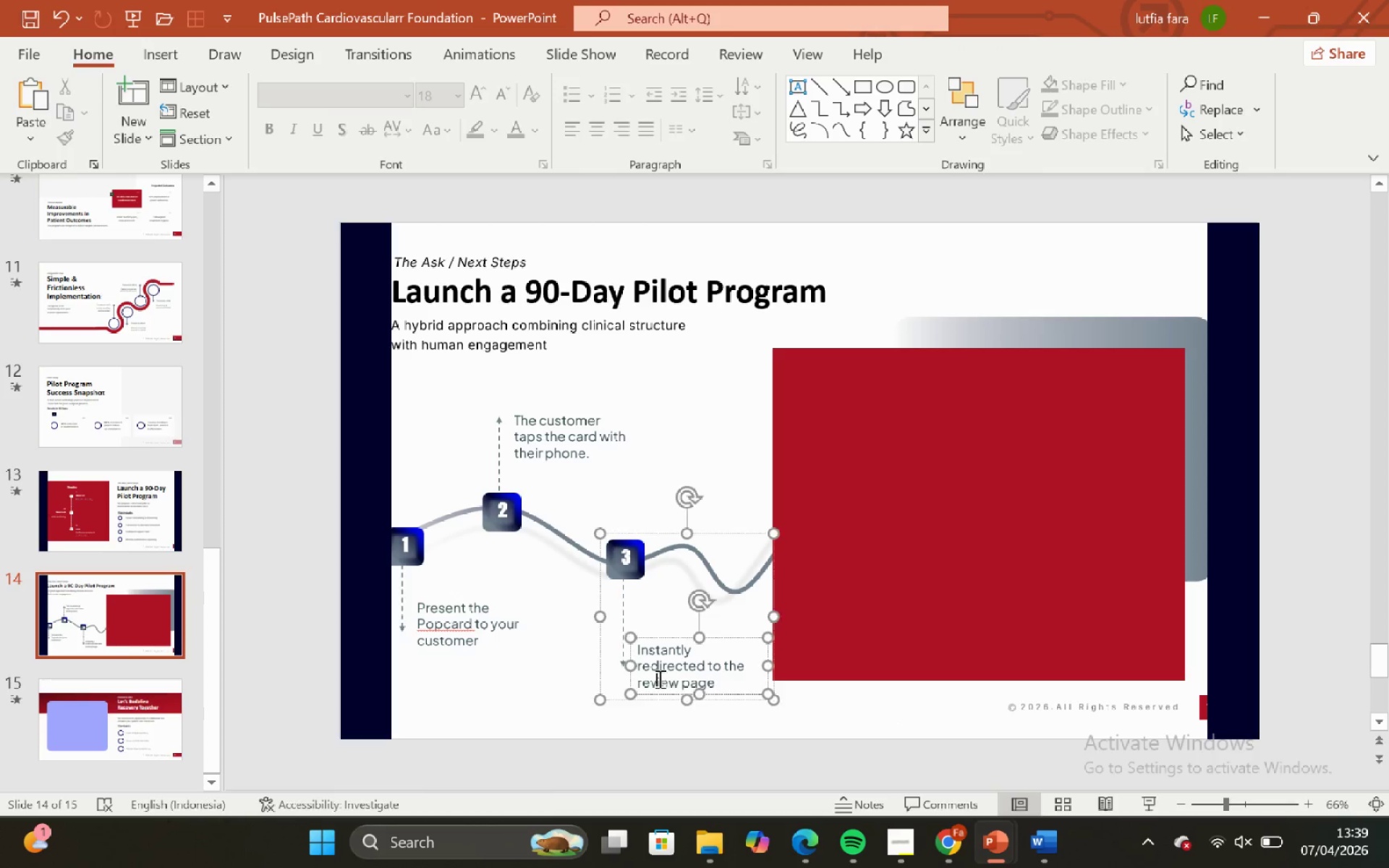 
triple_click([658, 678])
 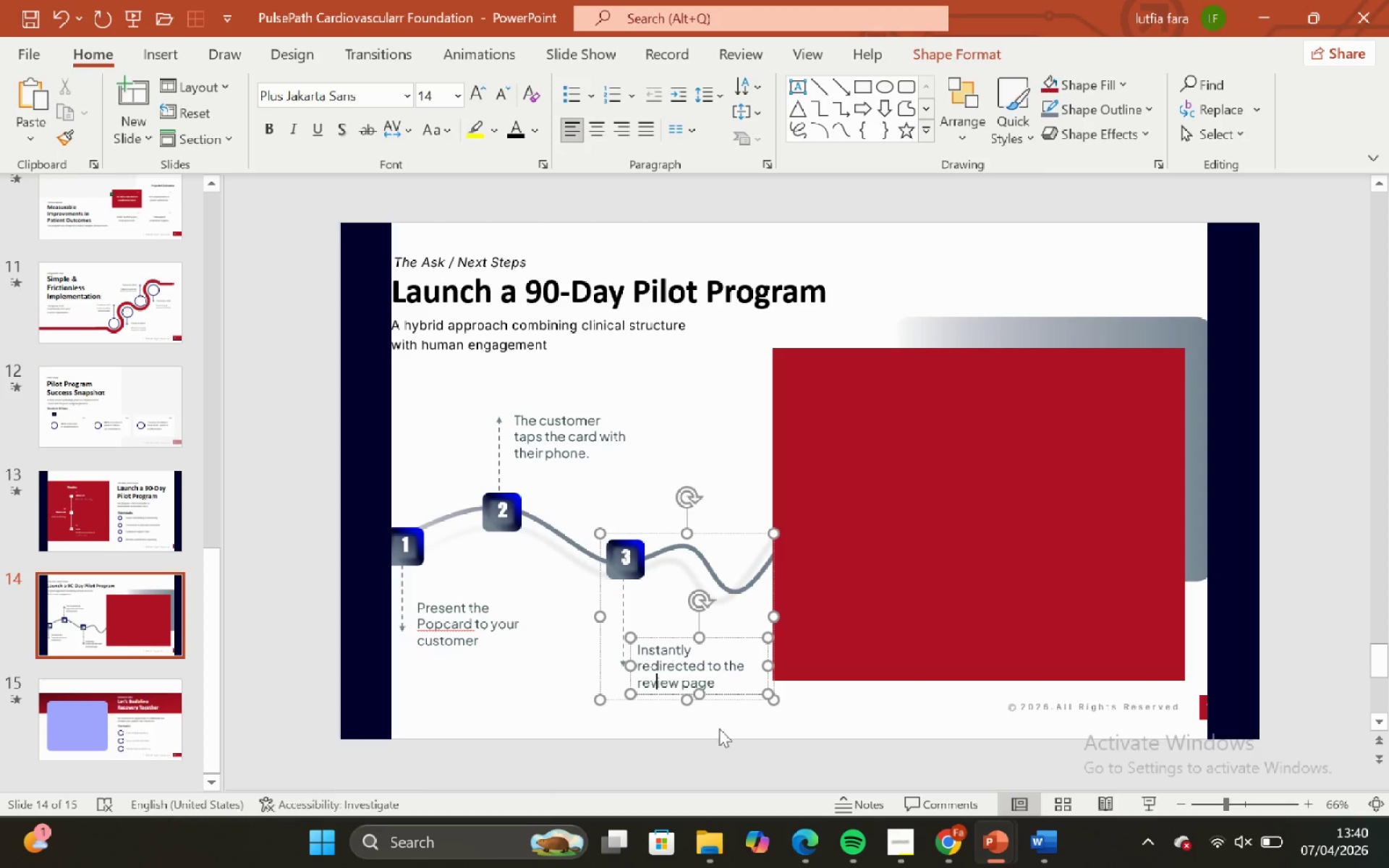 
left_click([744, 759])
 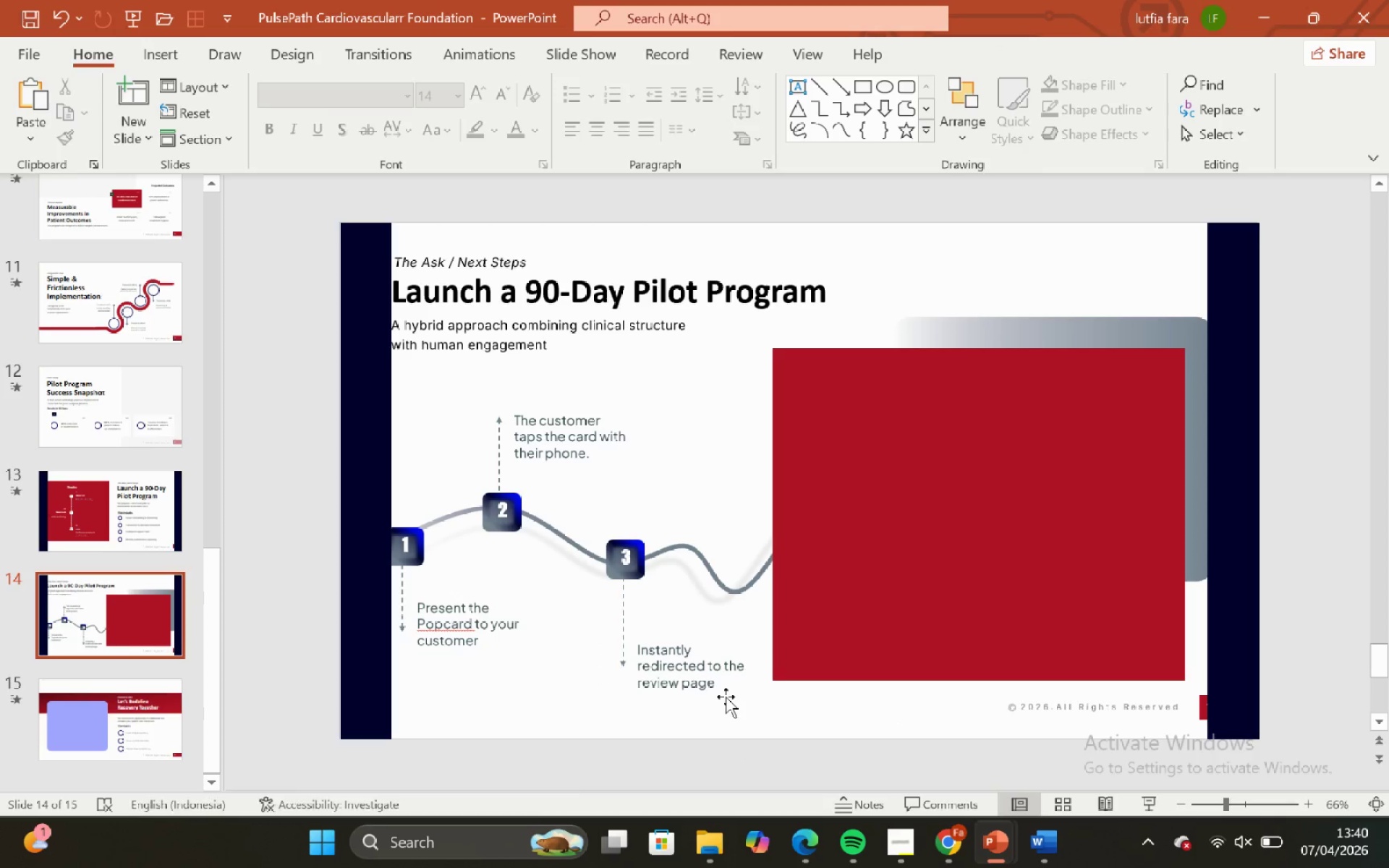 
left_click([726, 697])
 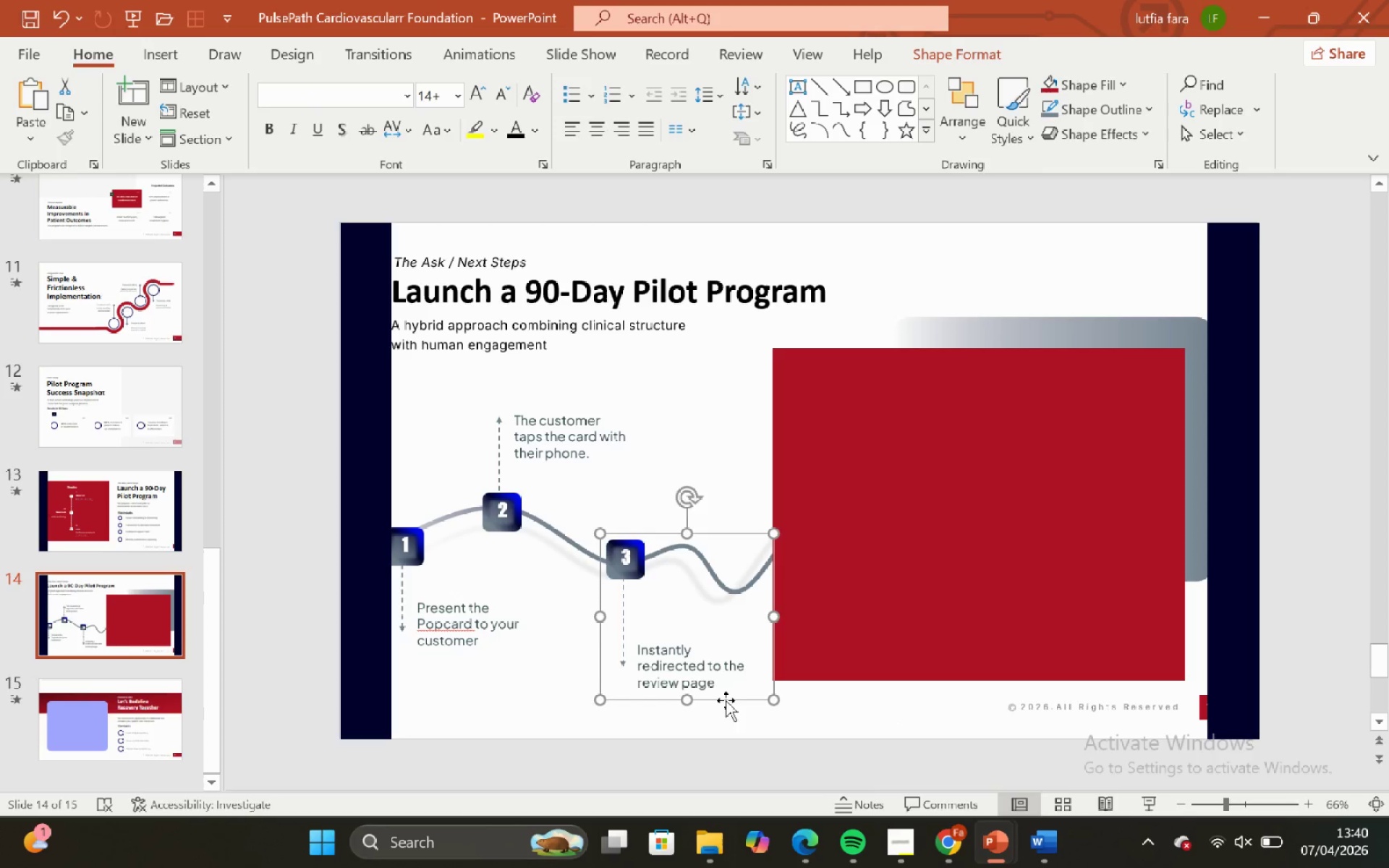 
hold_key(key=ShiftLeft, duration=0.89)
left_click_drag(start_coordinate=[726, 700], to_coordinate=[1120, 701])
 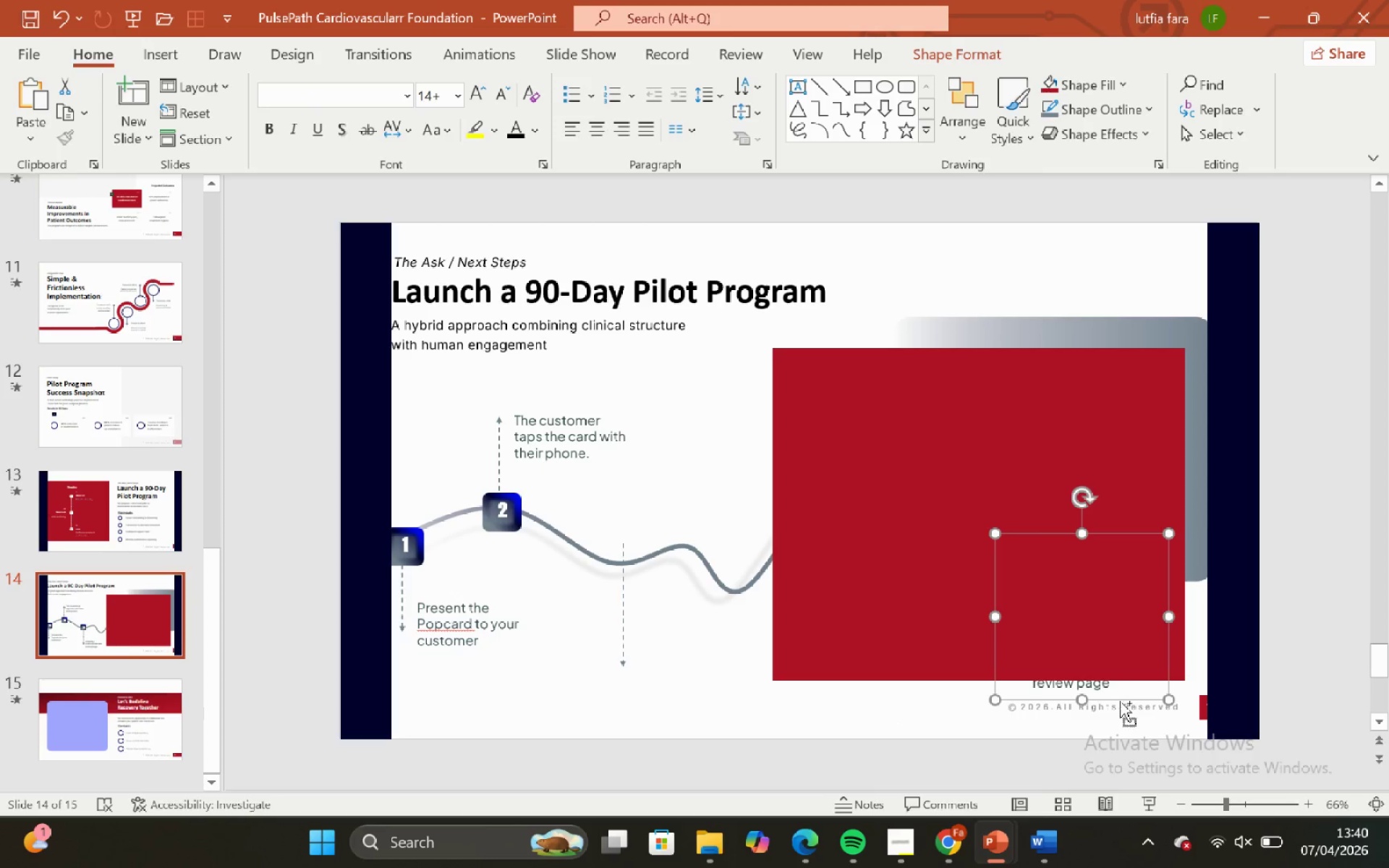 
key(Control+ControlLeft)
 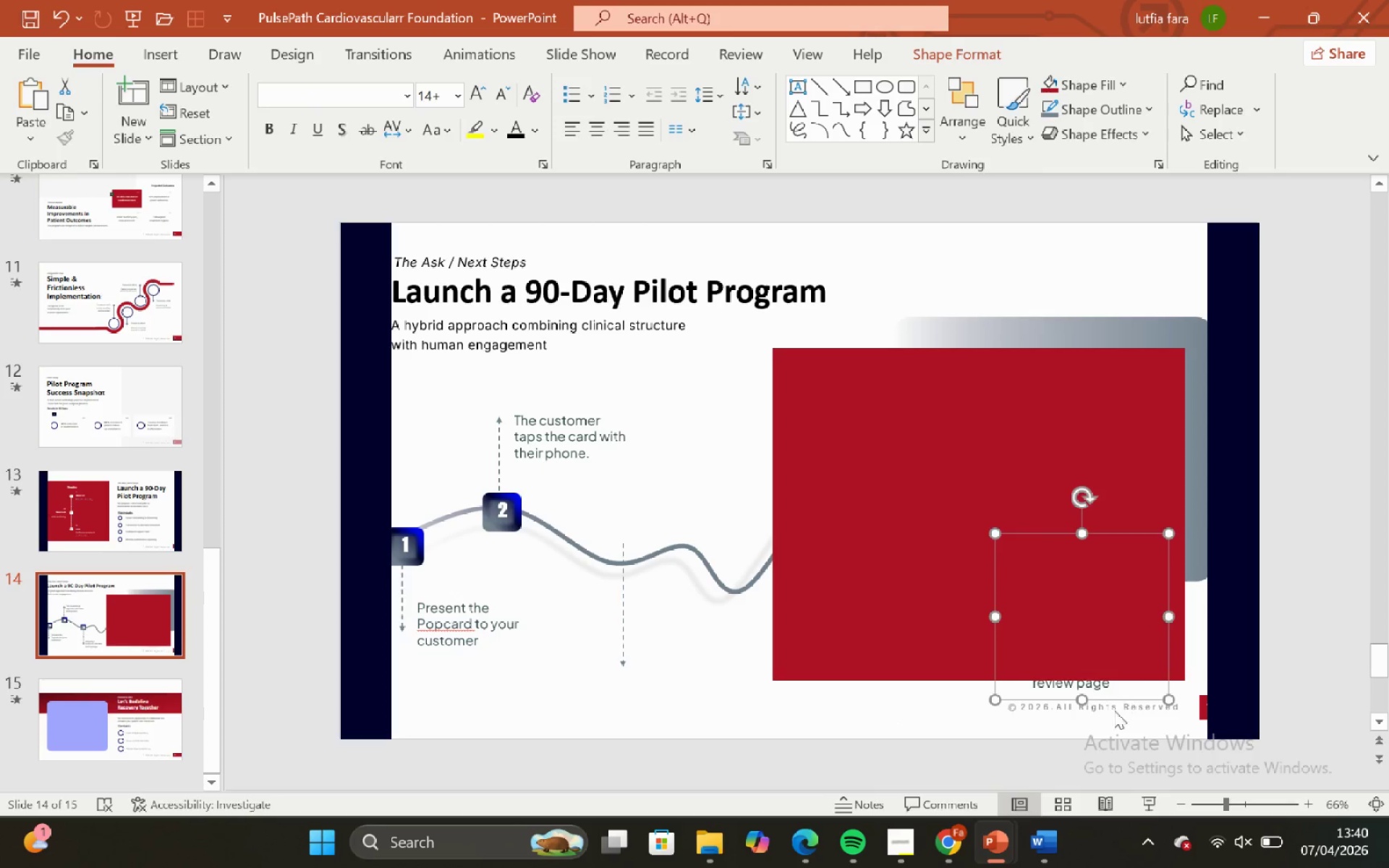 
key(Control+Z)
 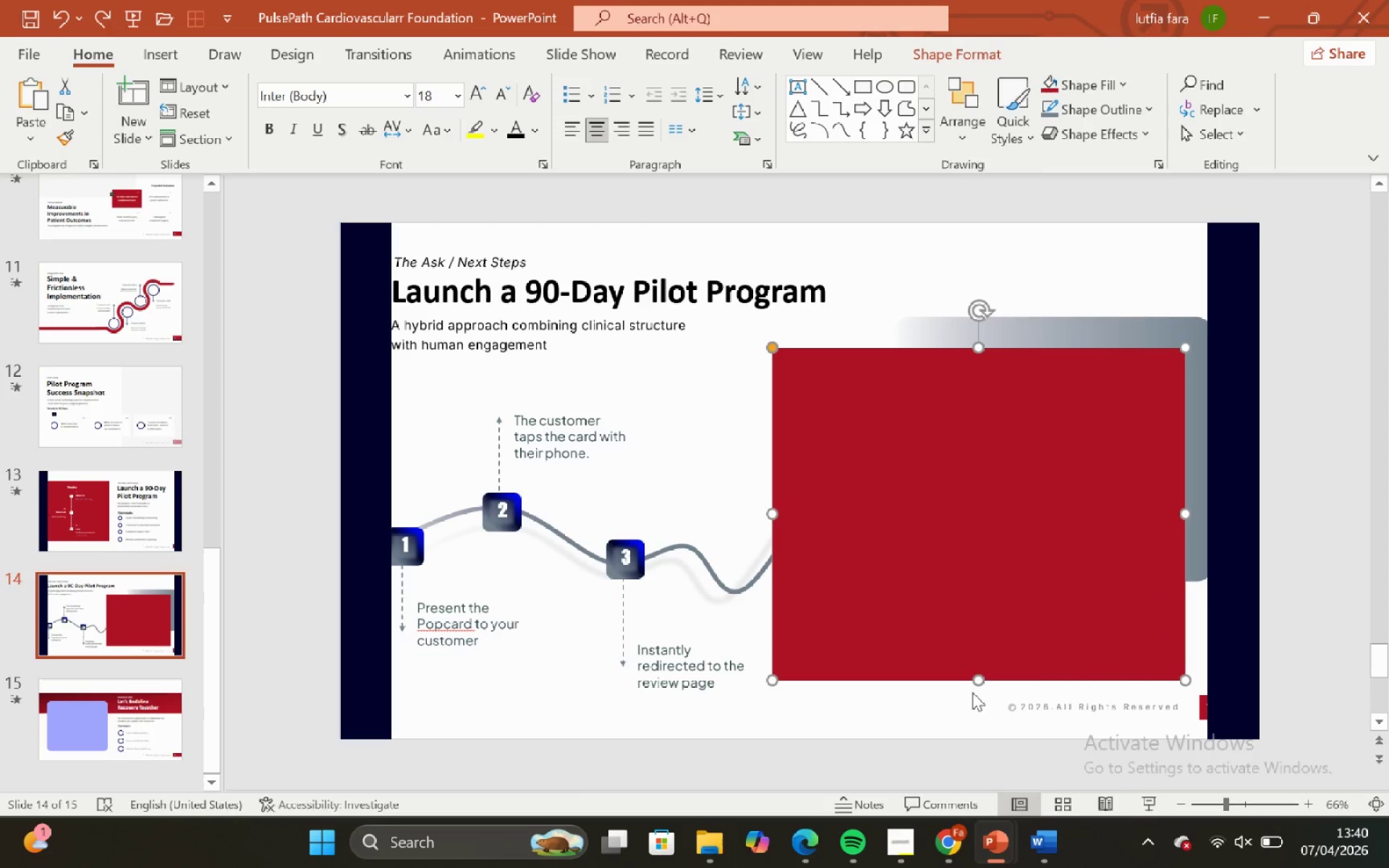 
hold_key(key=ShiftLeft, duration=3.19)
left_click_drag(start_coordinate=[982, 681], to_coordinate=[987, 692])
 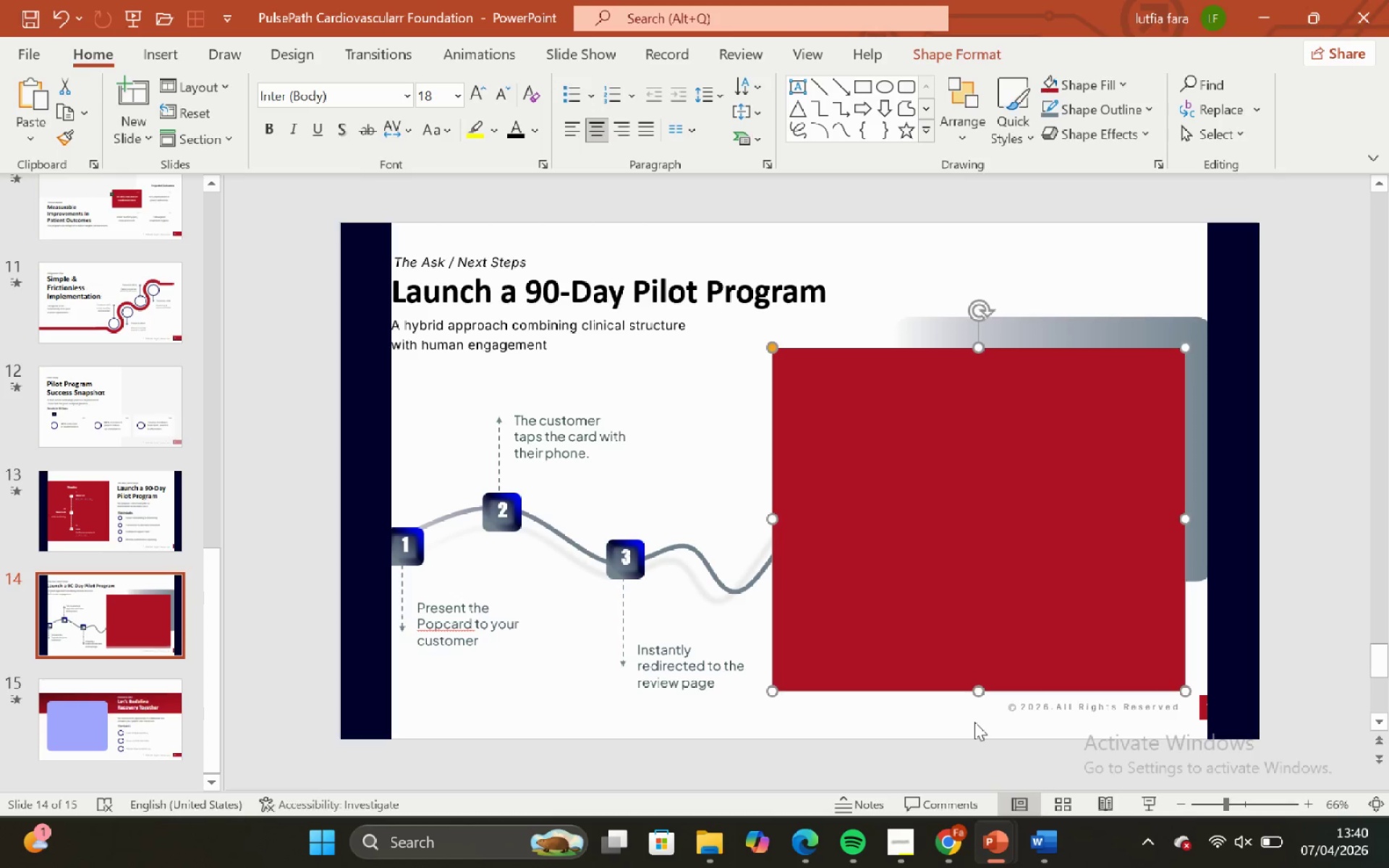 
left_click([974, 722])
 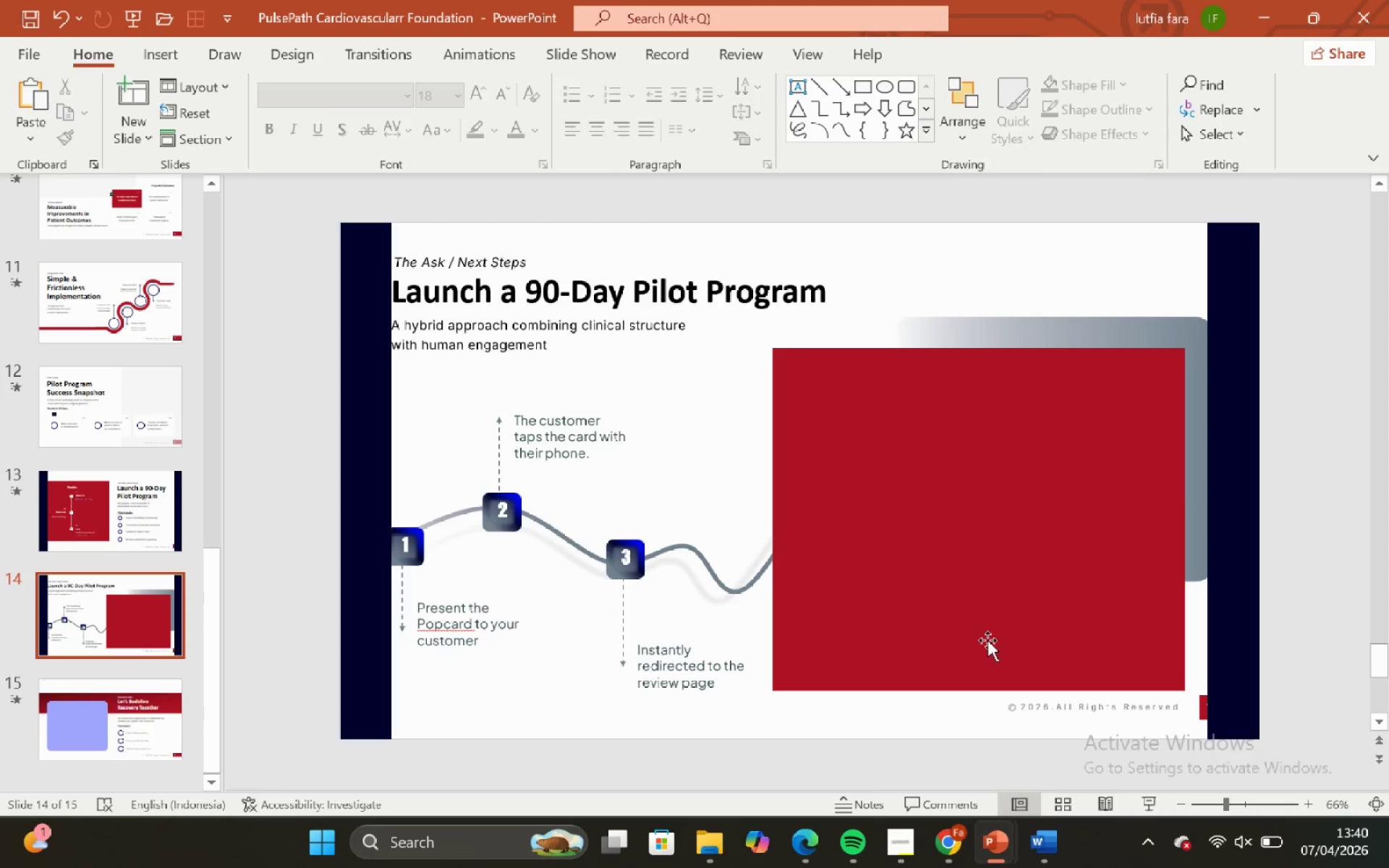 
left_click([987, 640])
 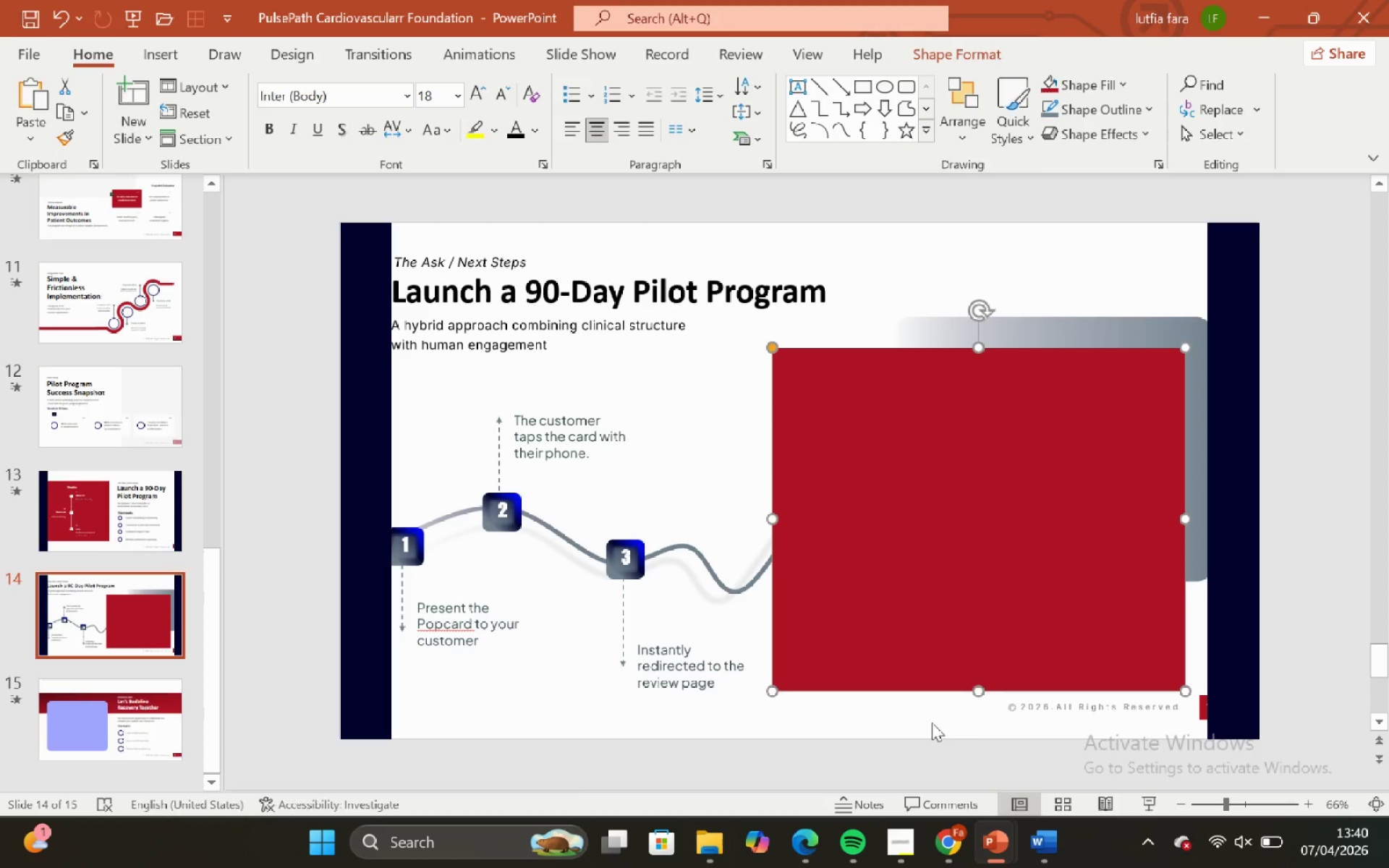 
left_click([932, 723])
 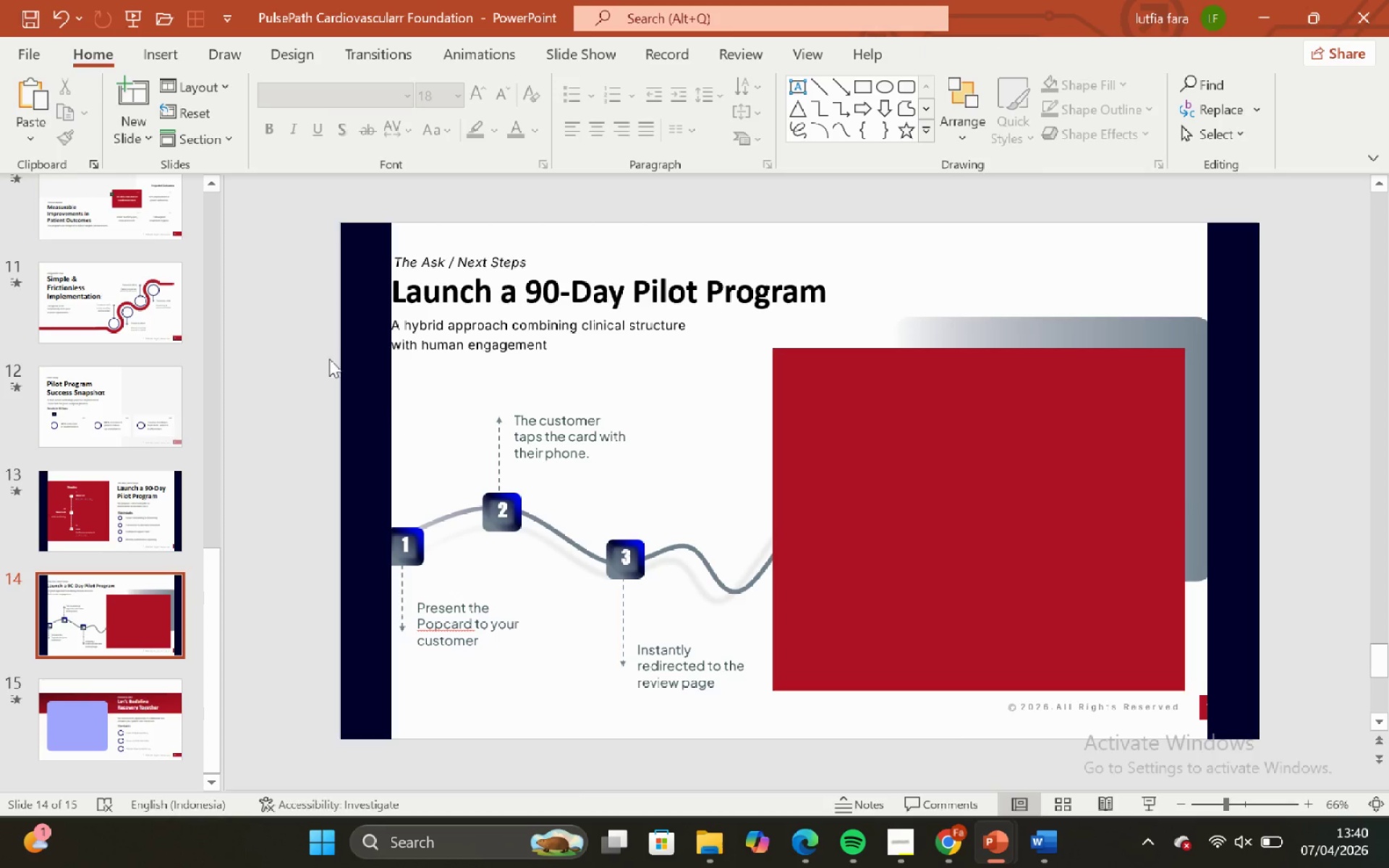 
left_click_drag(start_coordinate=[300, 357], to_coordinate=[850, 740])
 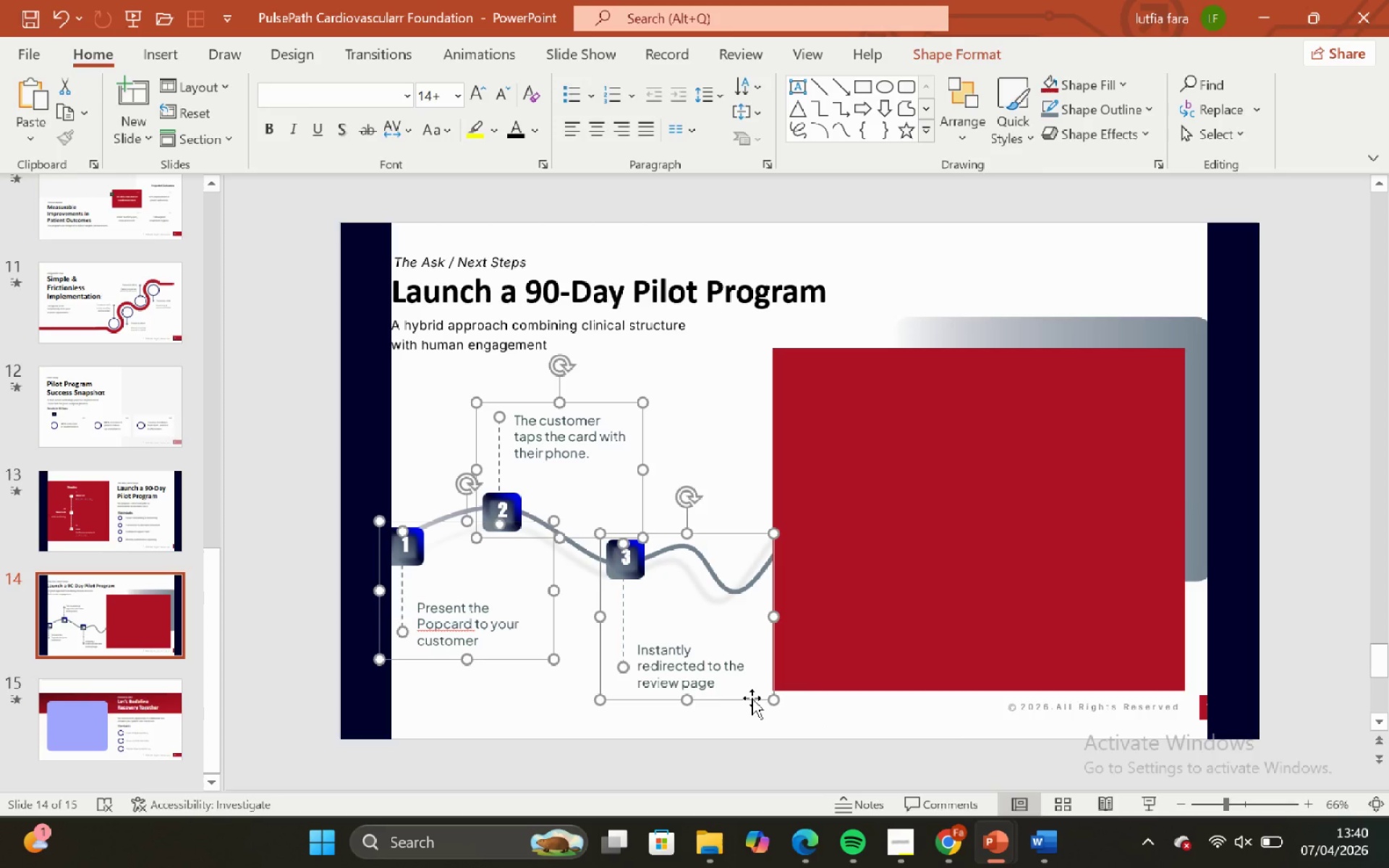 
hold_key(key=ShiftLeft, duration=0.97)
left_click_drag(start_coordinate=[751, 698], to_coordinate=[751, 689])
 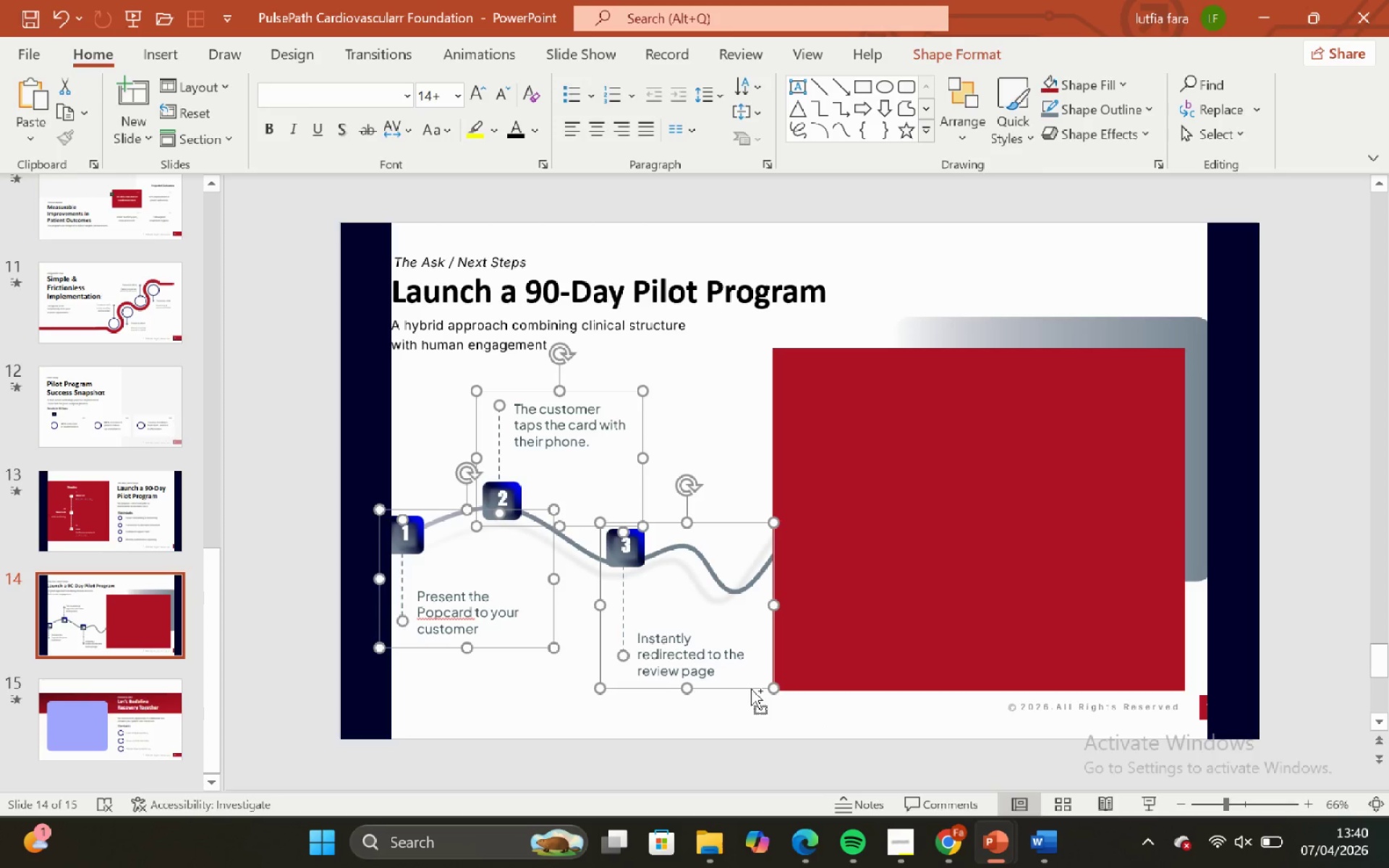 
key(Control+ControlLeft)
 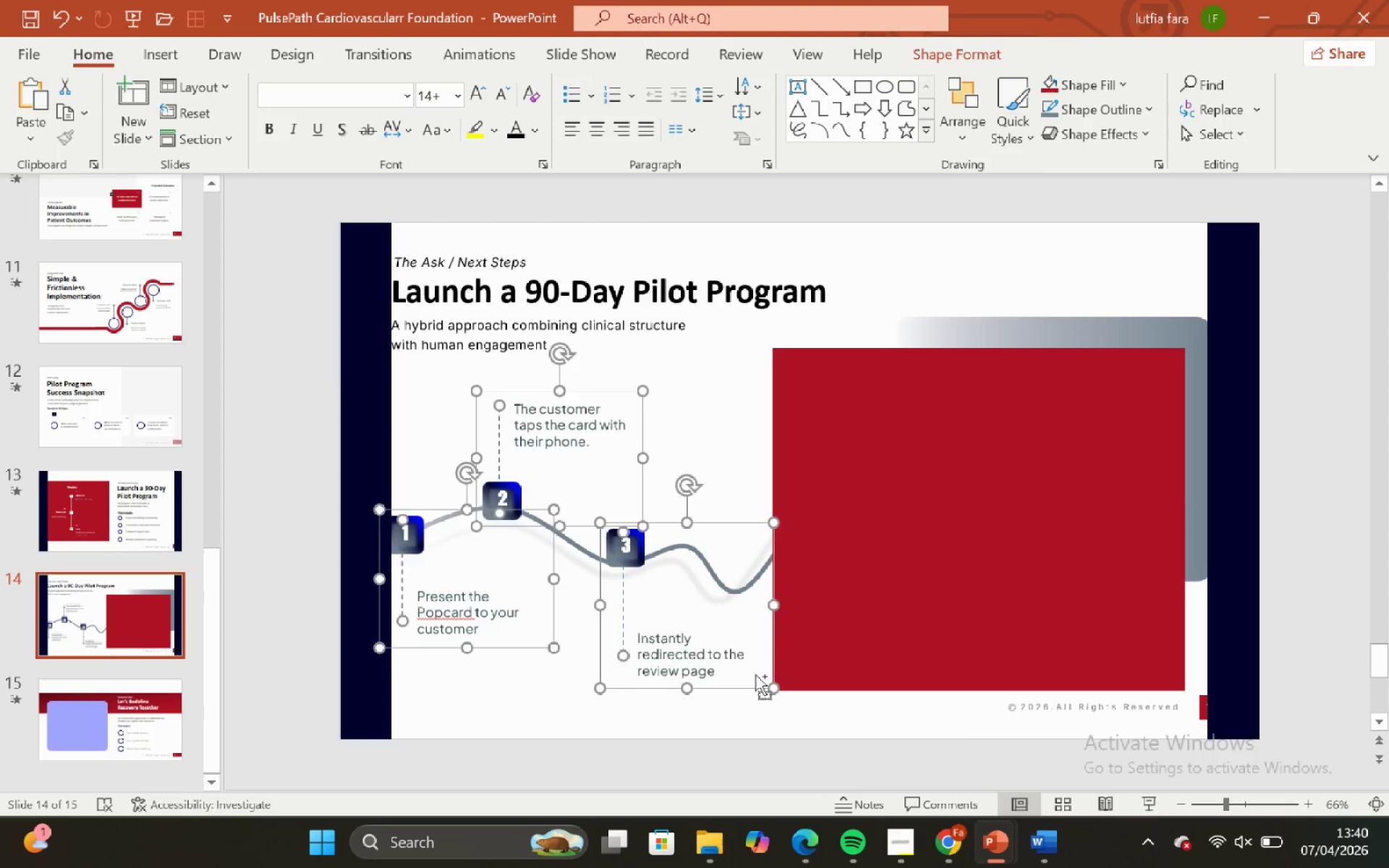 
key(Control+Z)
 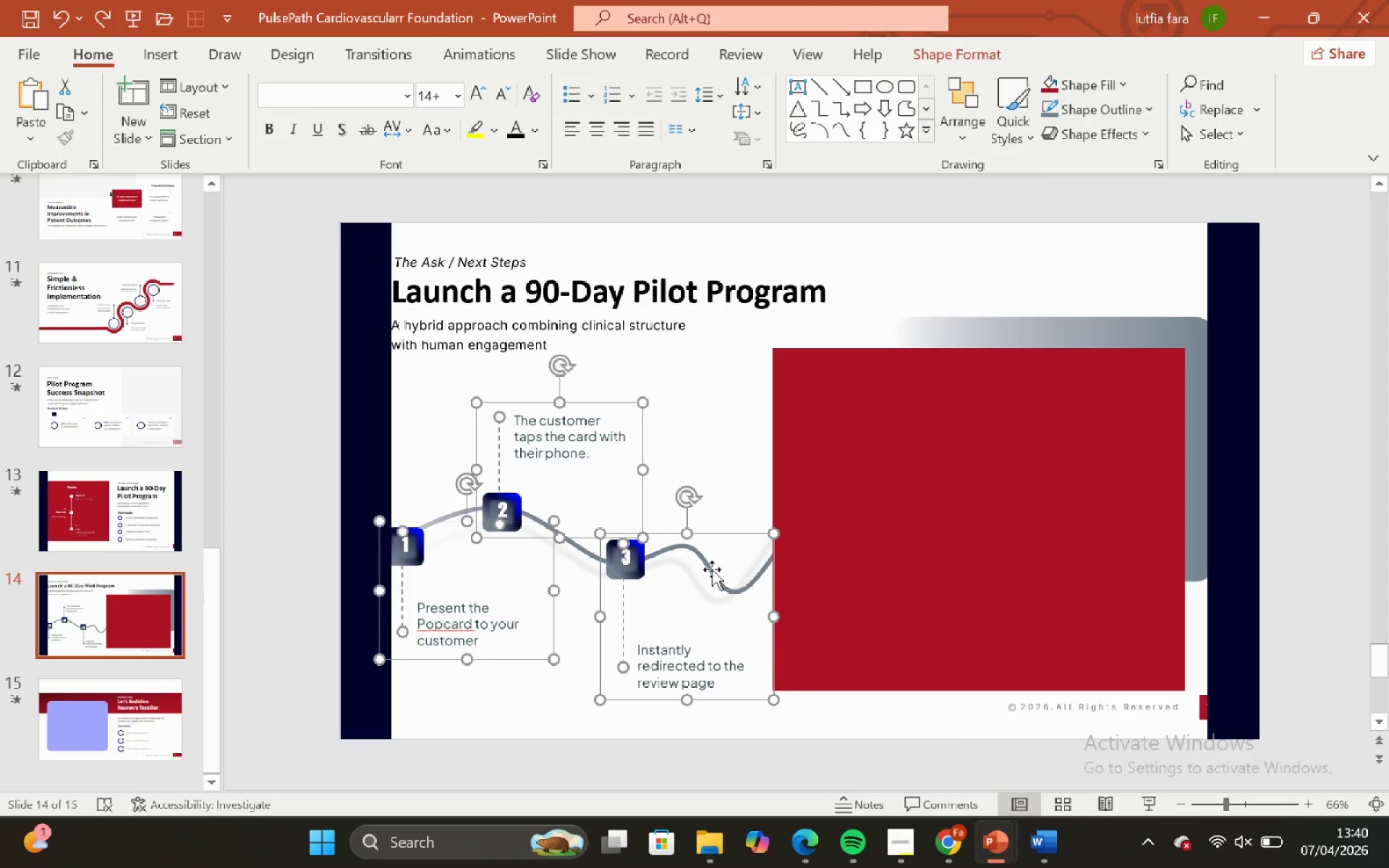 
hold_key(key=ShiftLeft, duration=1.51)
left_click([456, 514])
 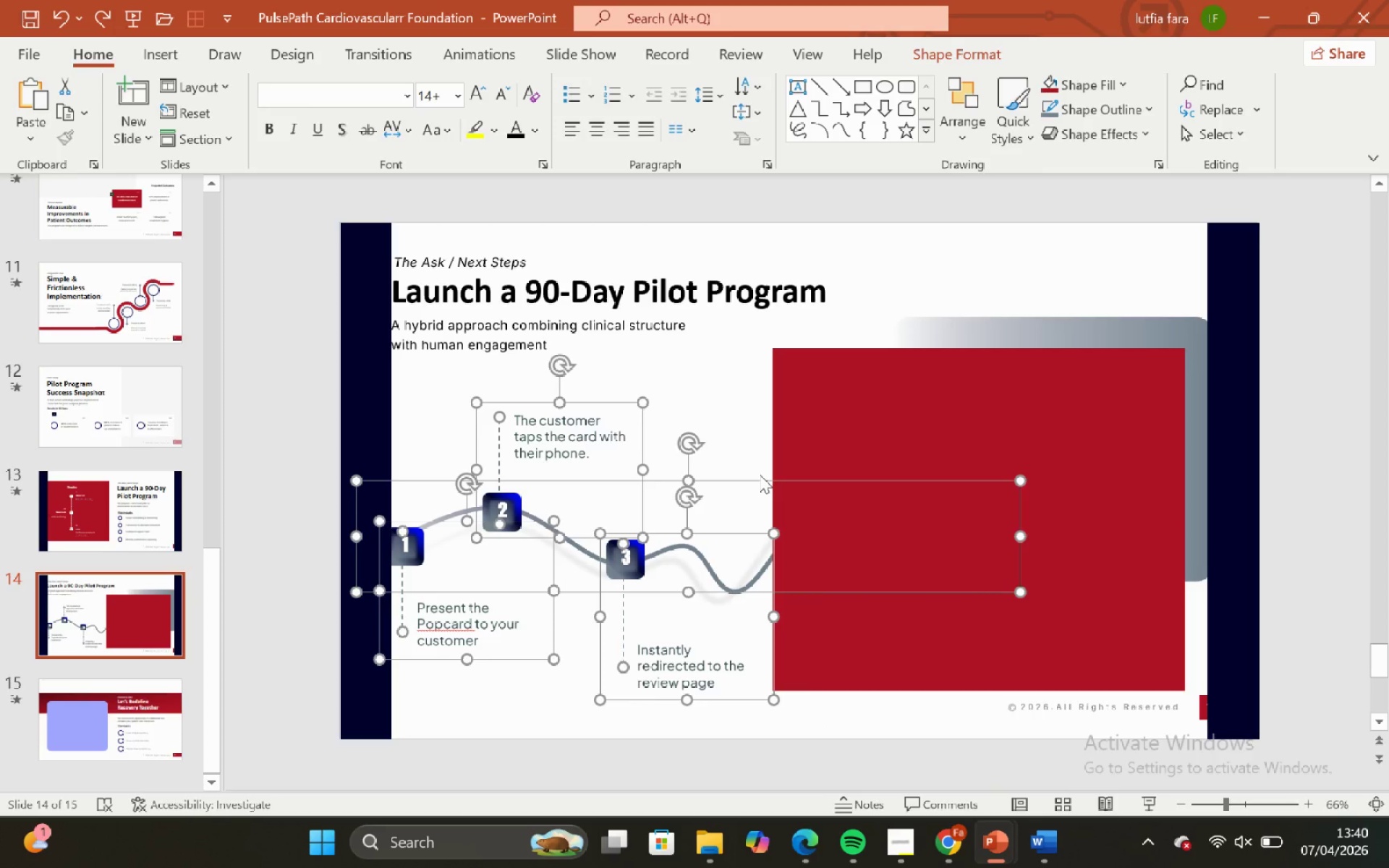 
hold_key(key=ShiftLeft, duration=2.42)
left_click_drag(start_coordinate=[760, 477], to_coordinate=[763, 461])
 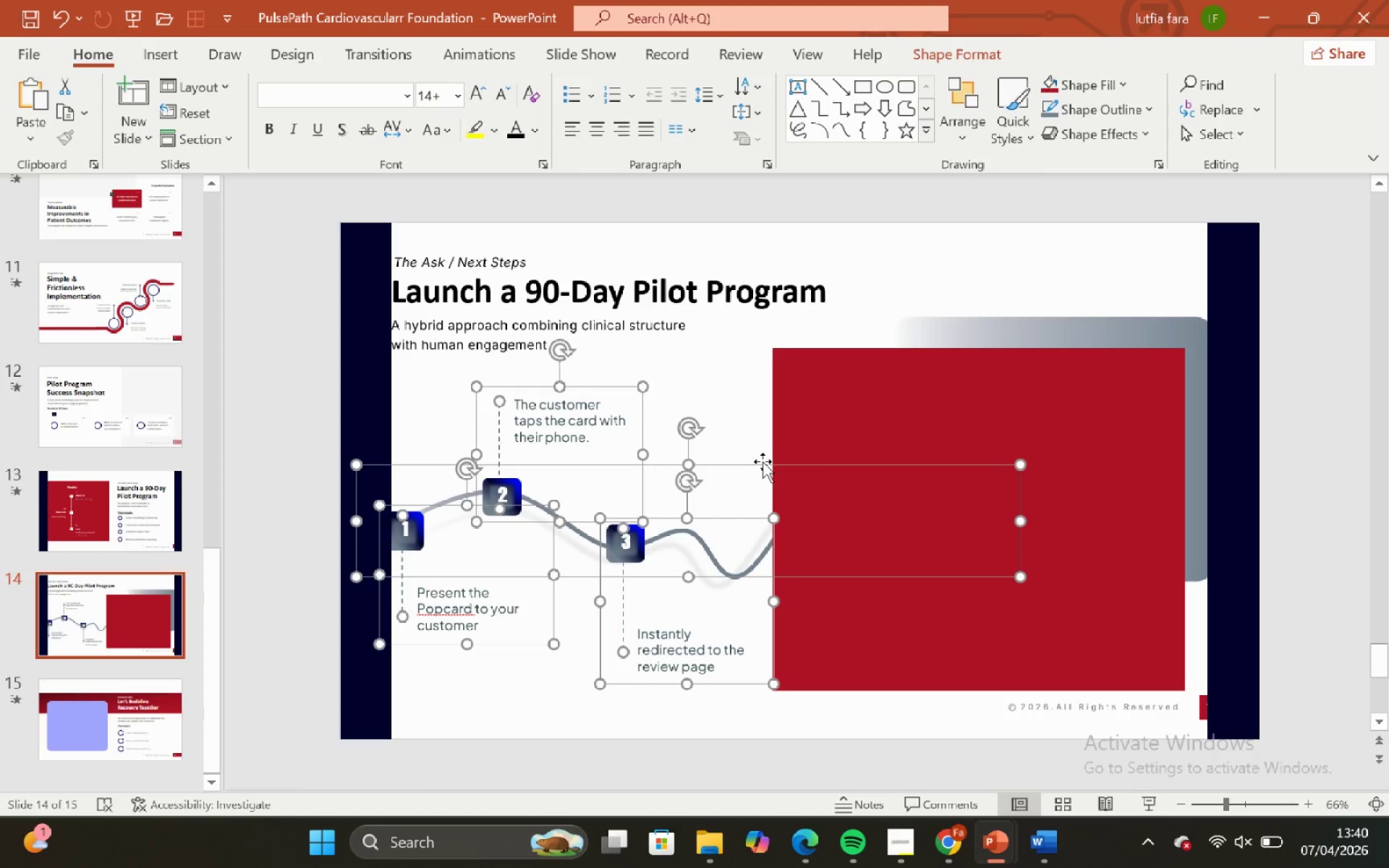 
key(ArrowRight)
 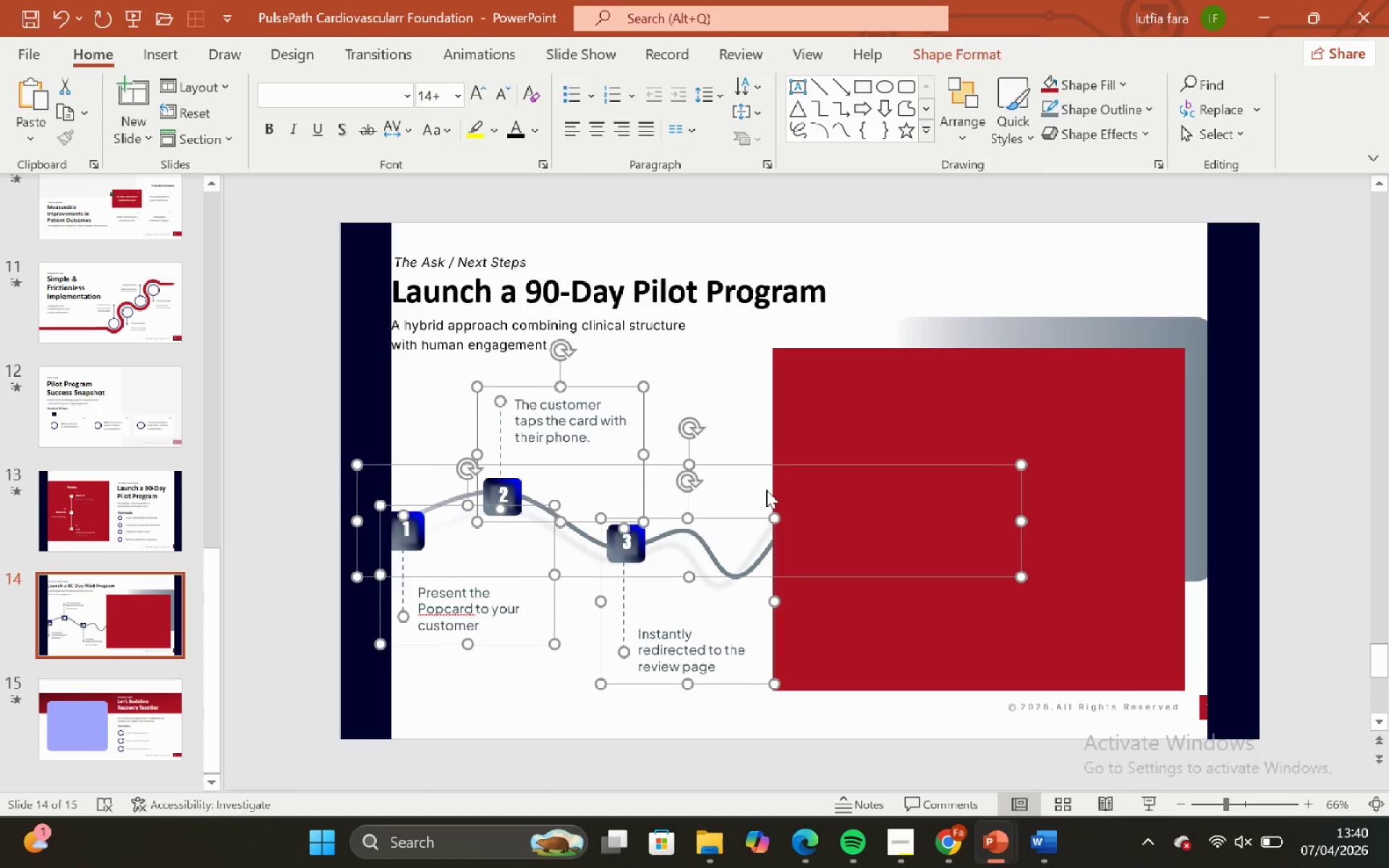 
key(ArrowRight)
 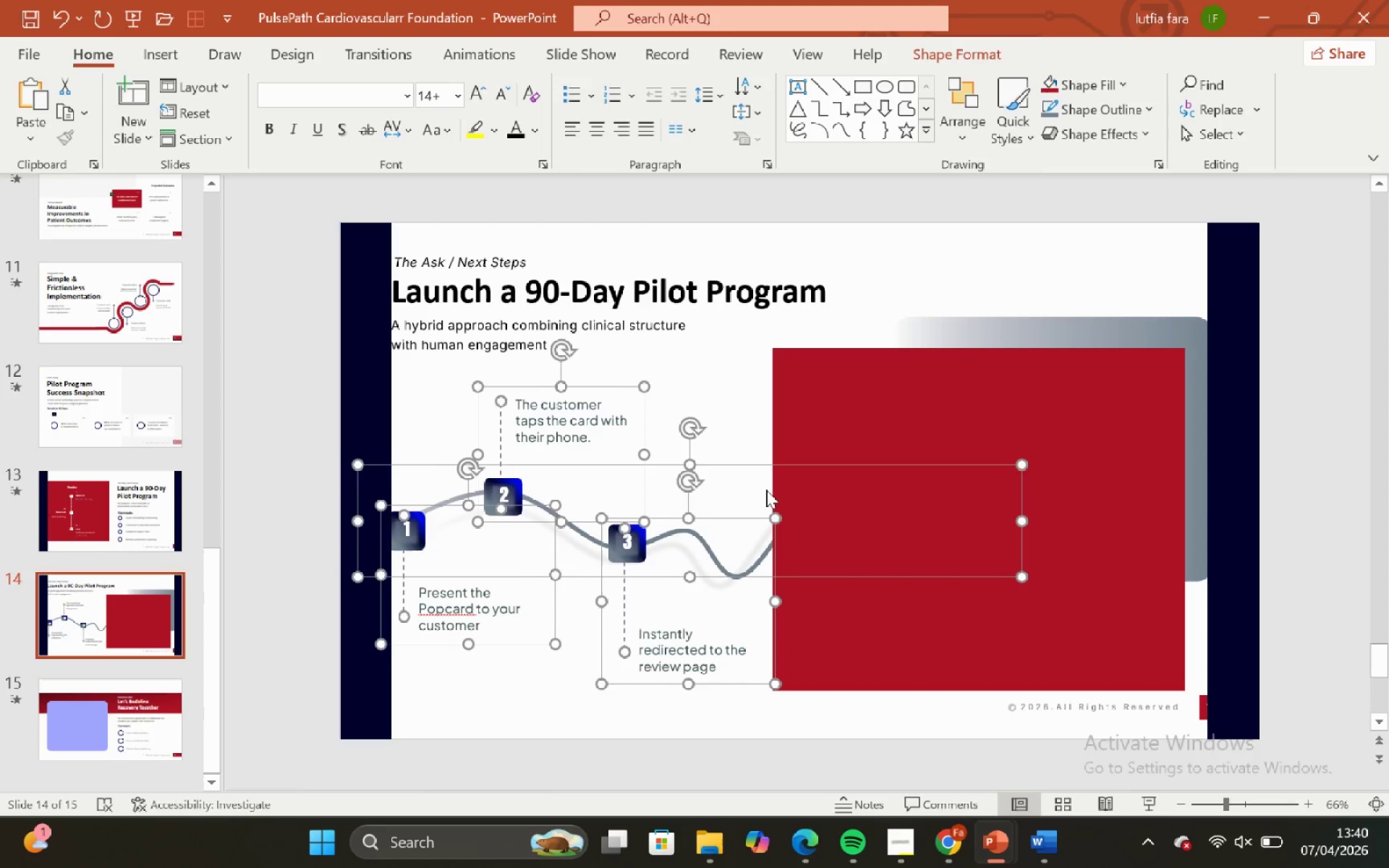 
key(ArrowRight)
 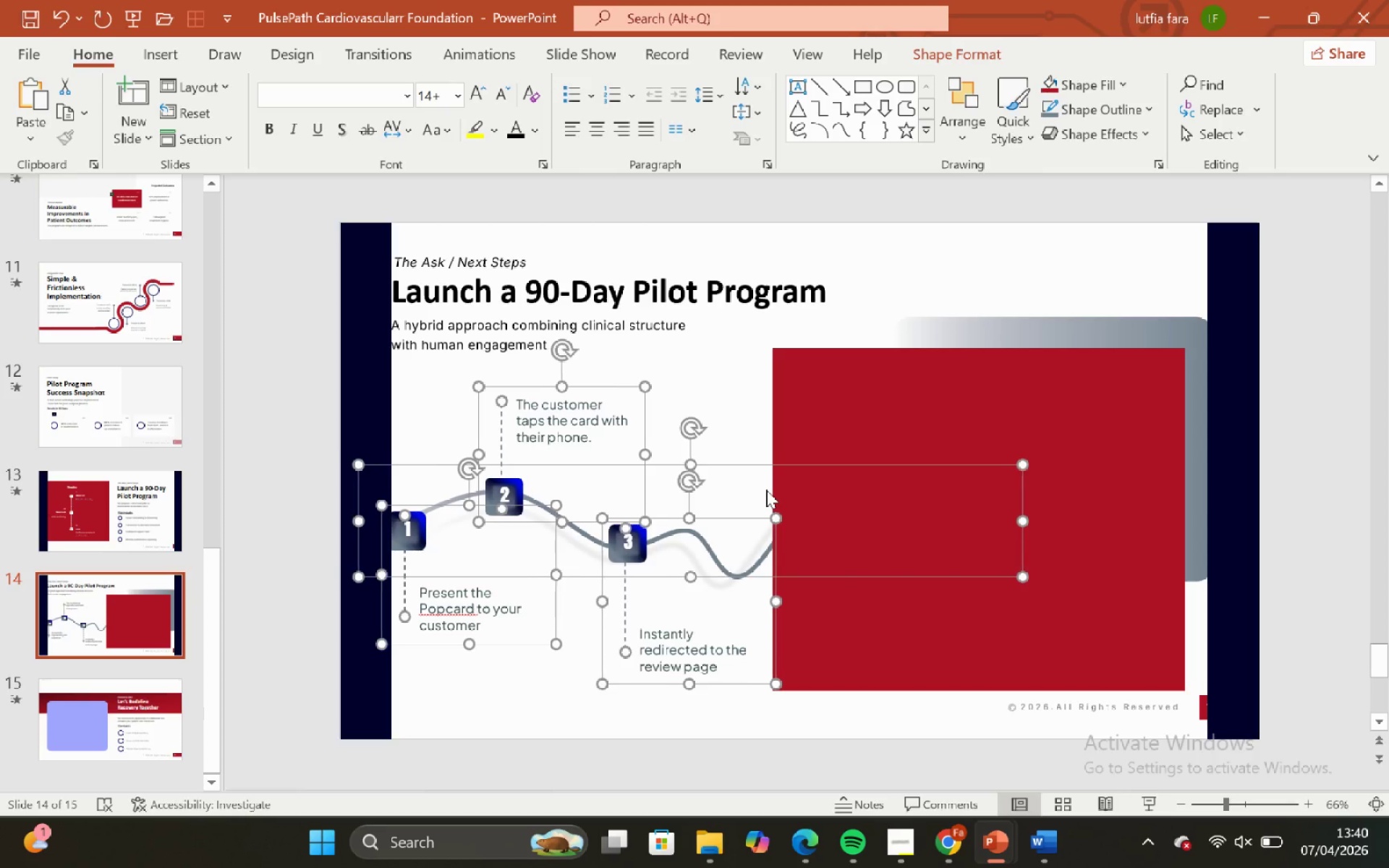 
key(ArrowRight)
 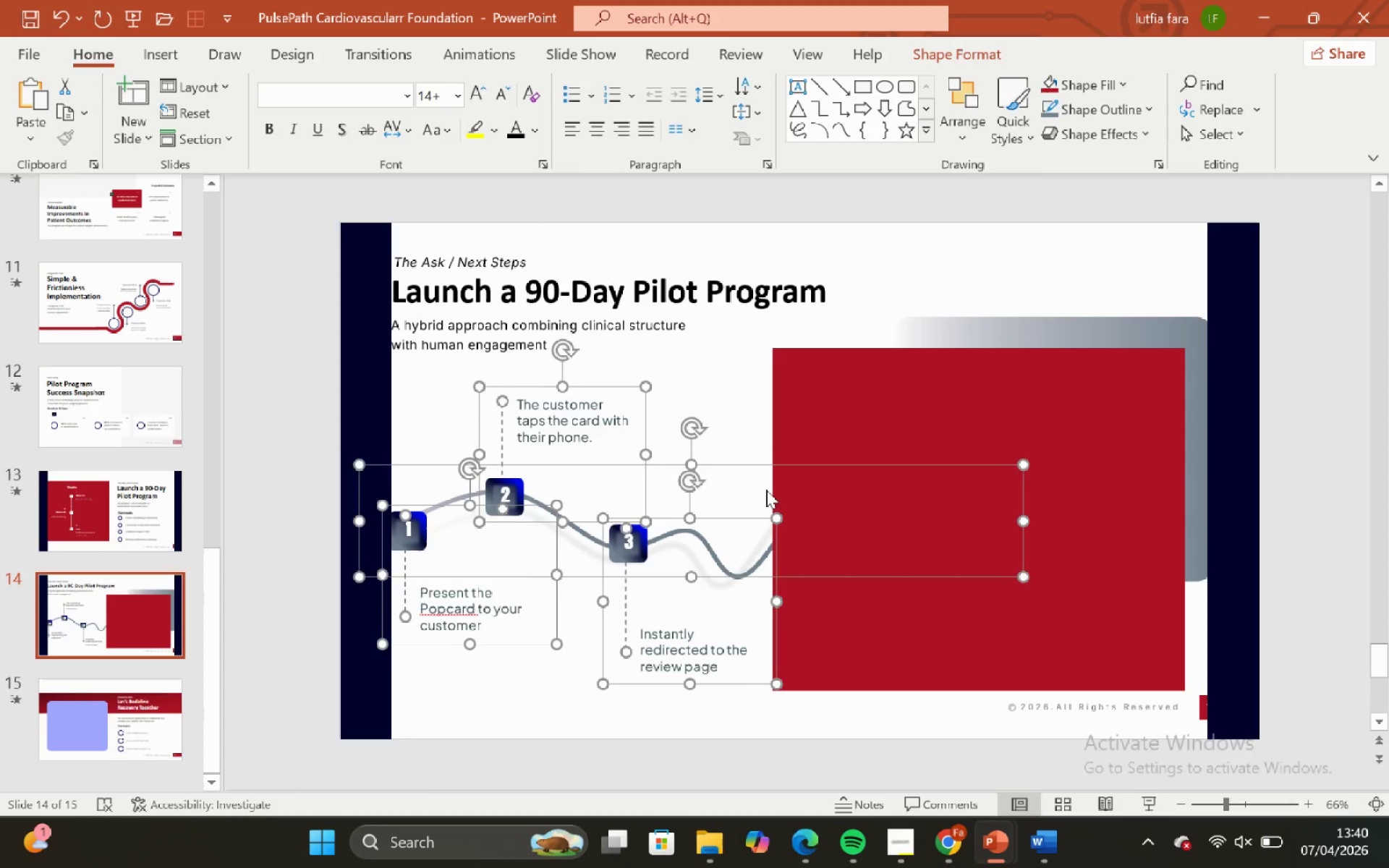 
key(ArrowRight)
 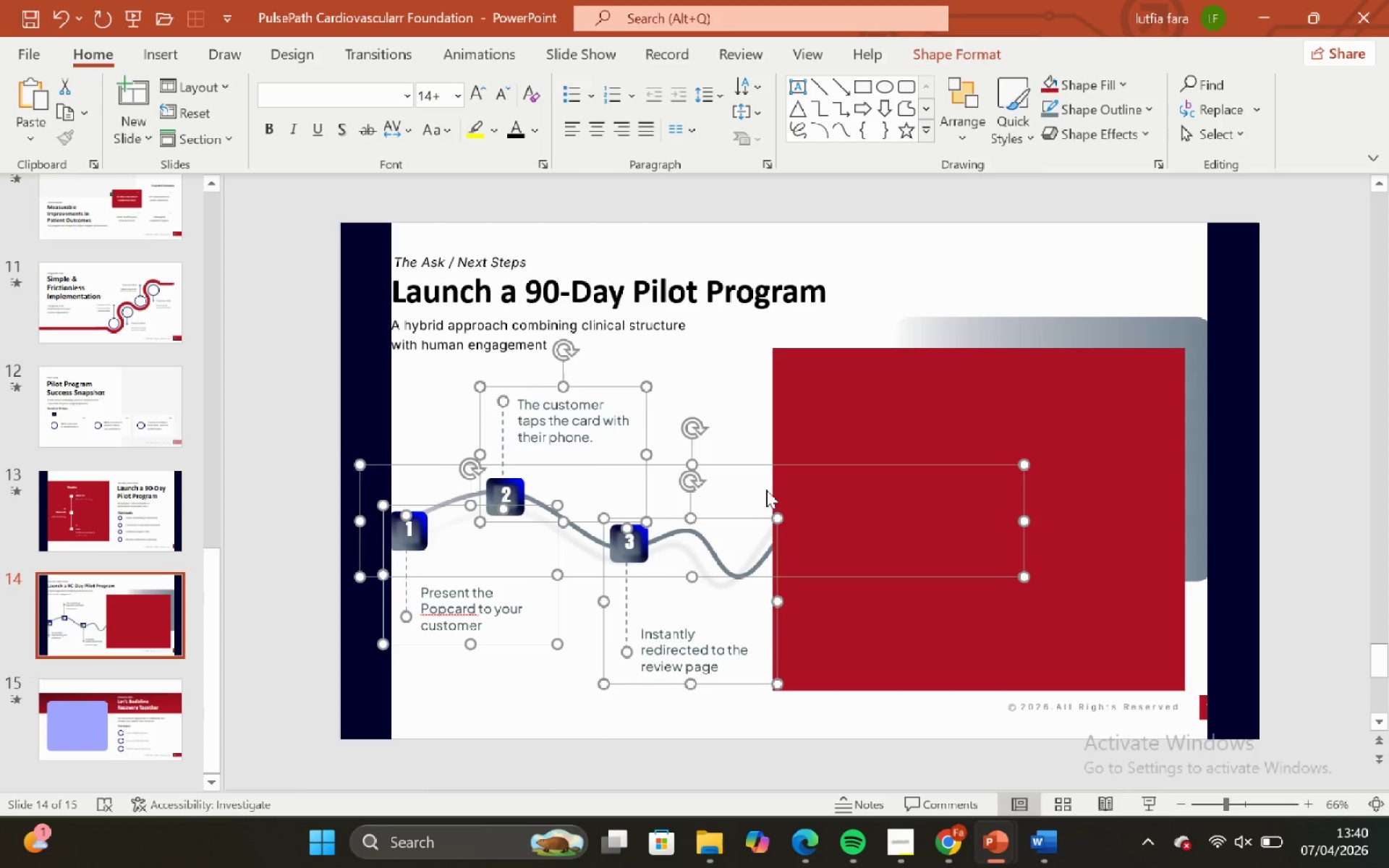 
key(ArrowRight)
 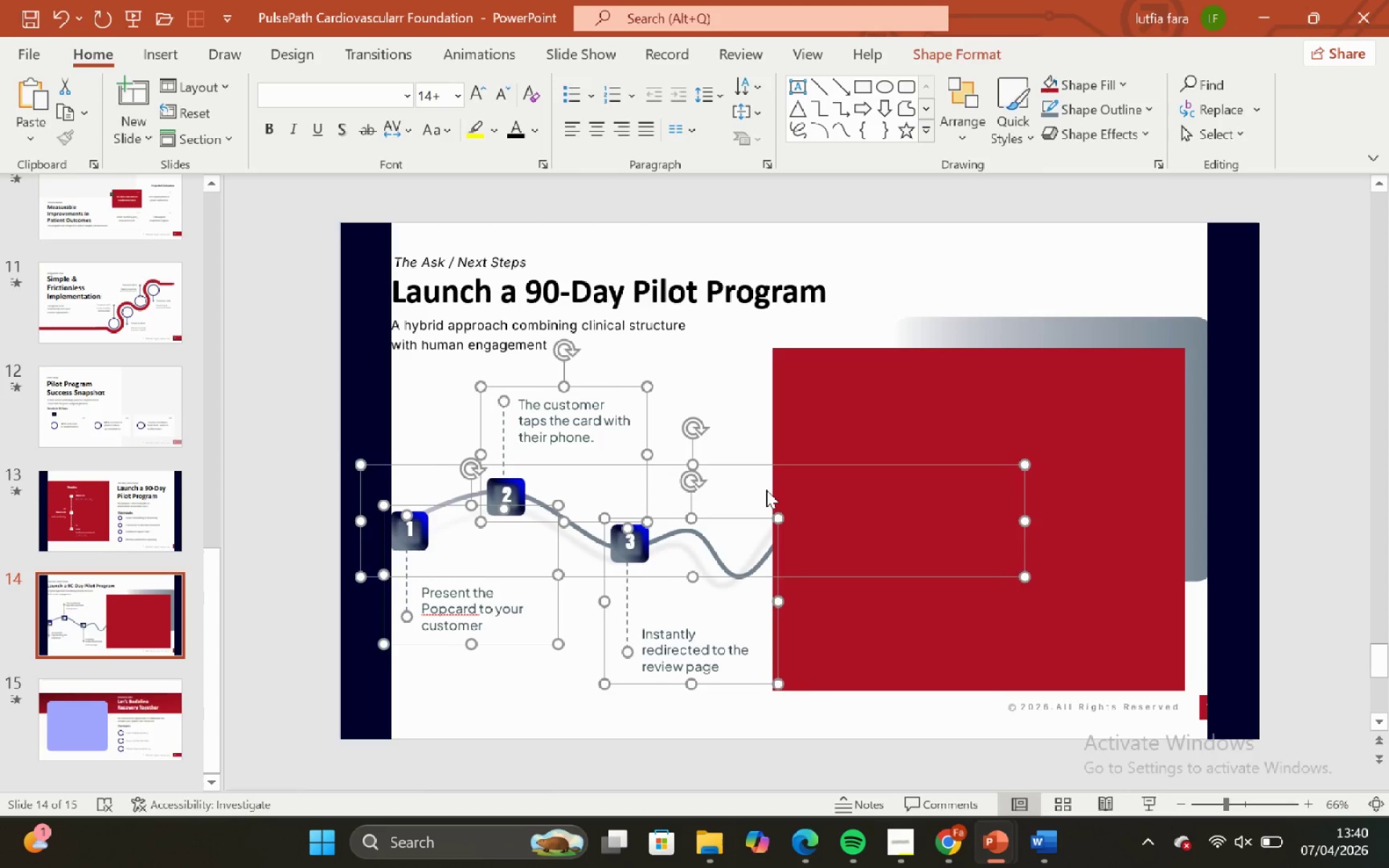 
key(ArrowRight)
 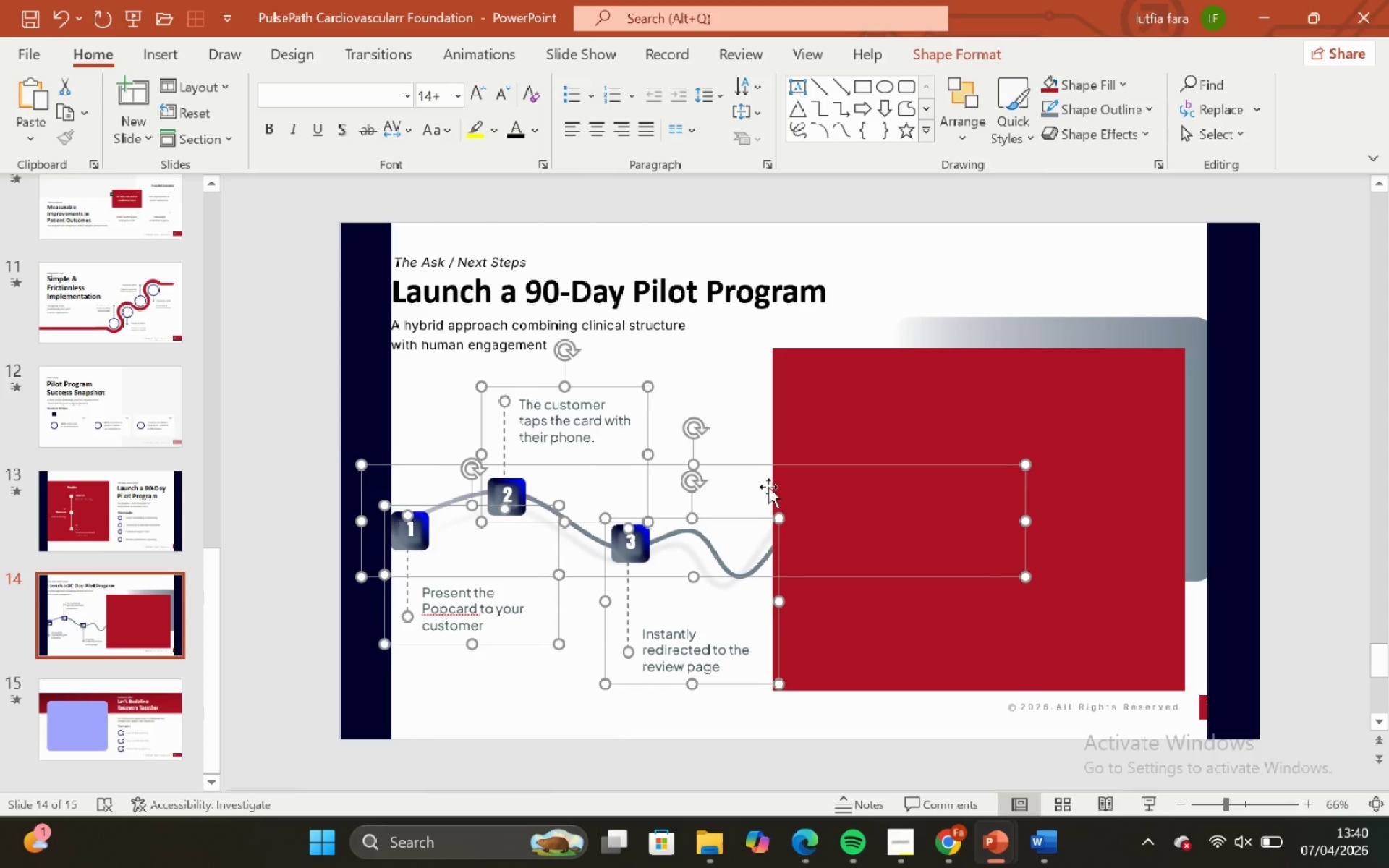 
key(ArrowRight)
 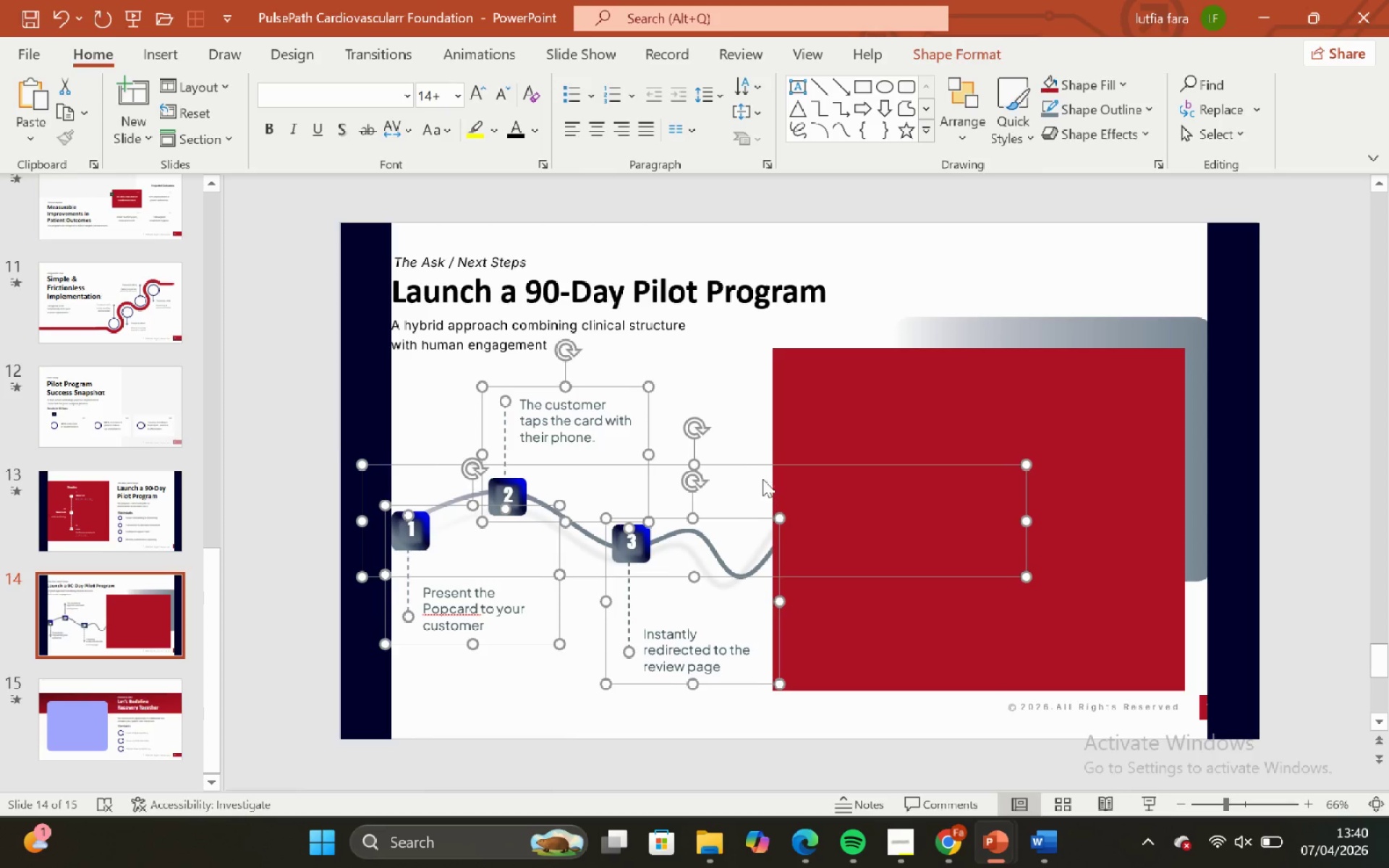 
key(ArrowRight)
 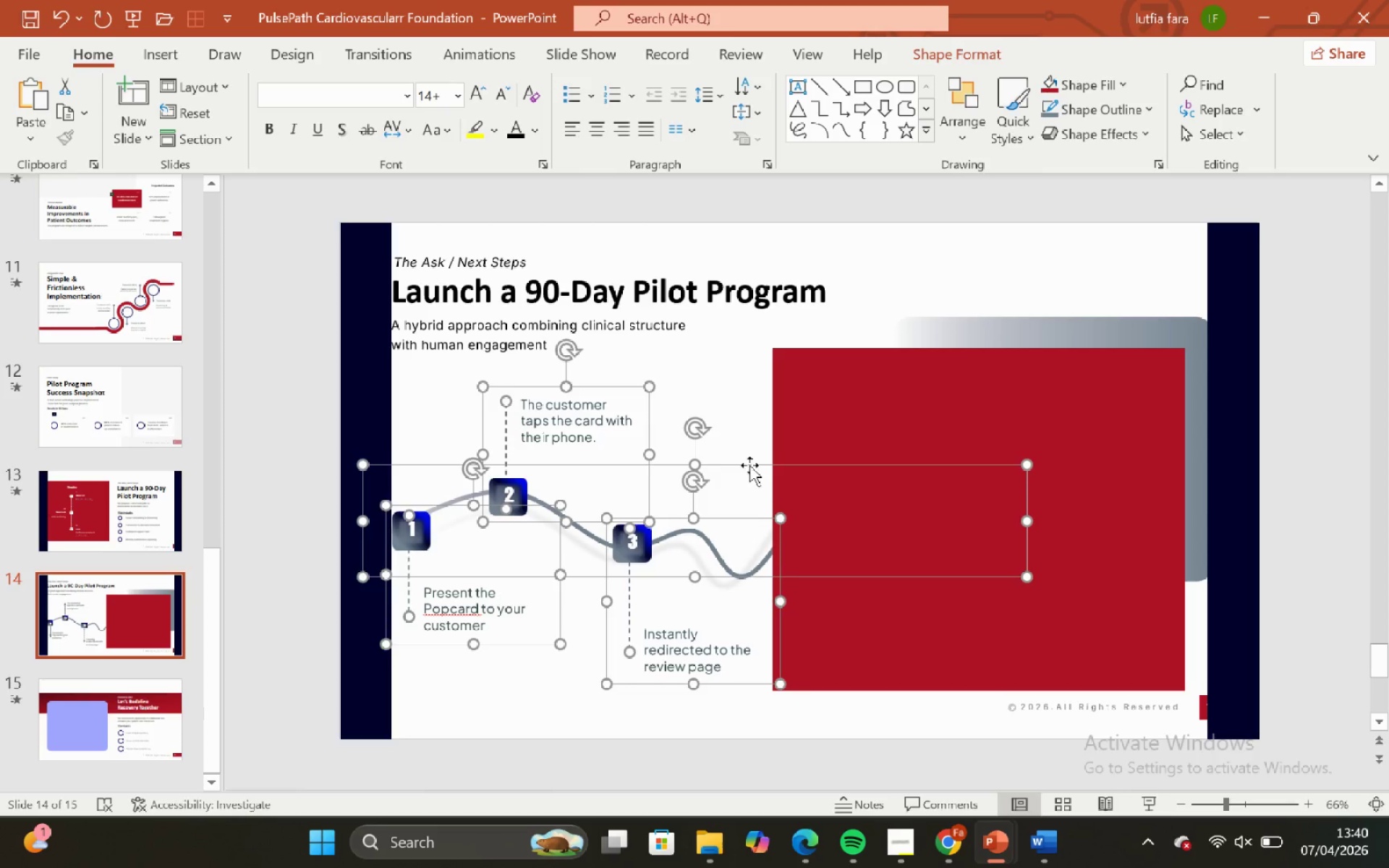 
key(ArrowRight)
 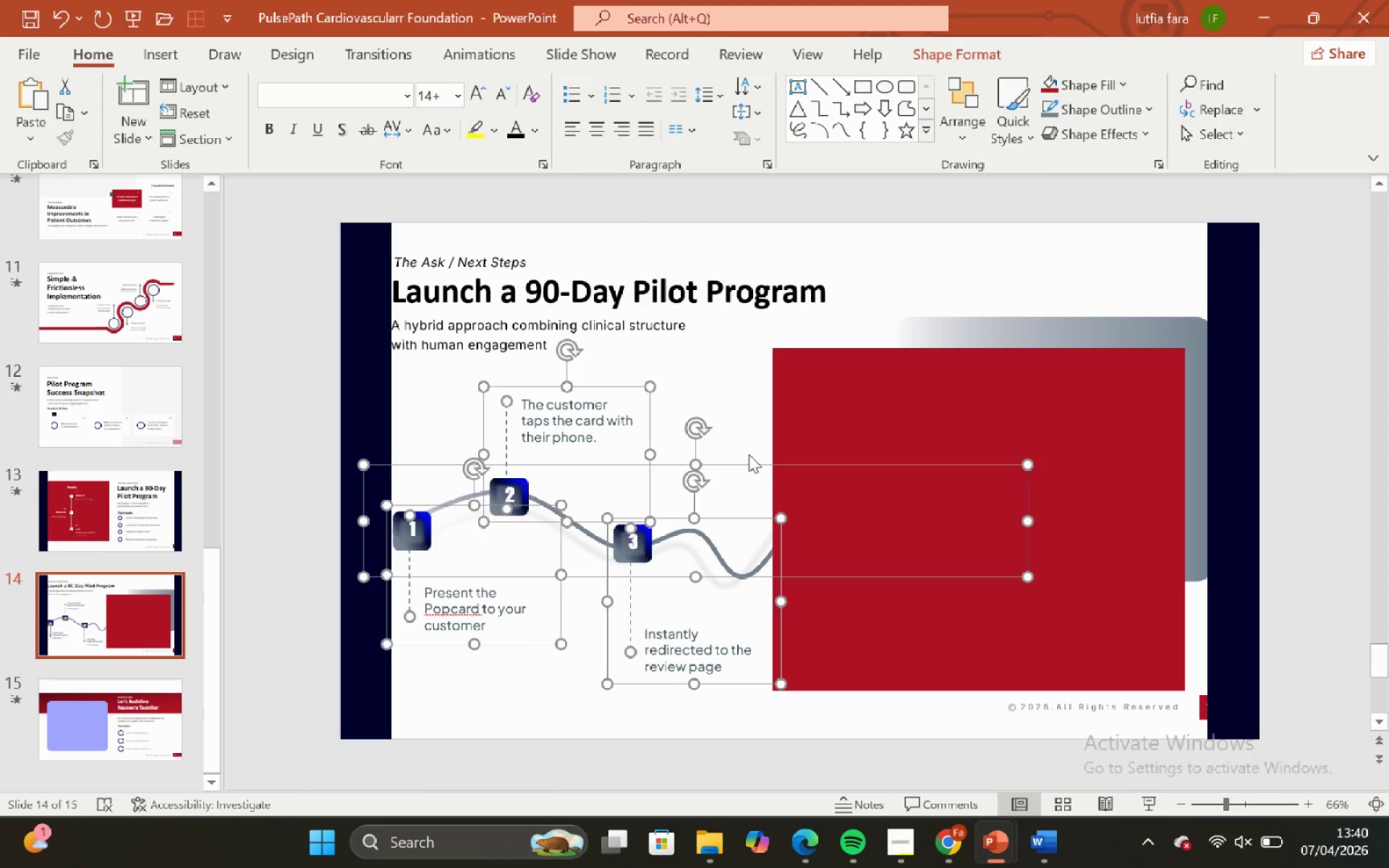 
key(ArrowLeft)
 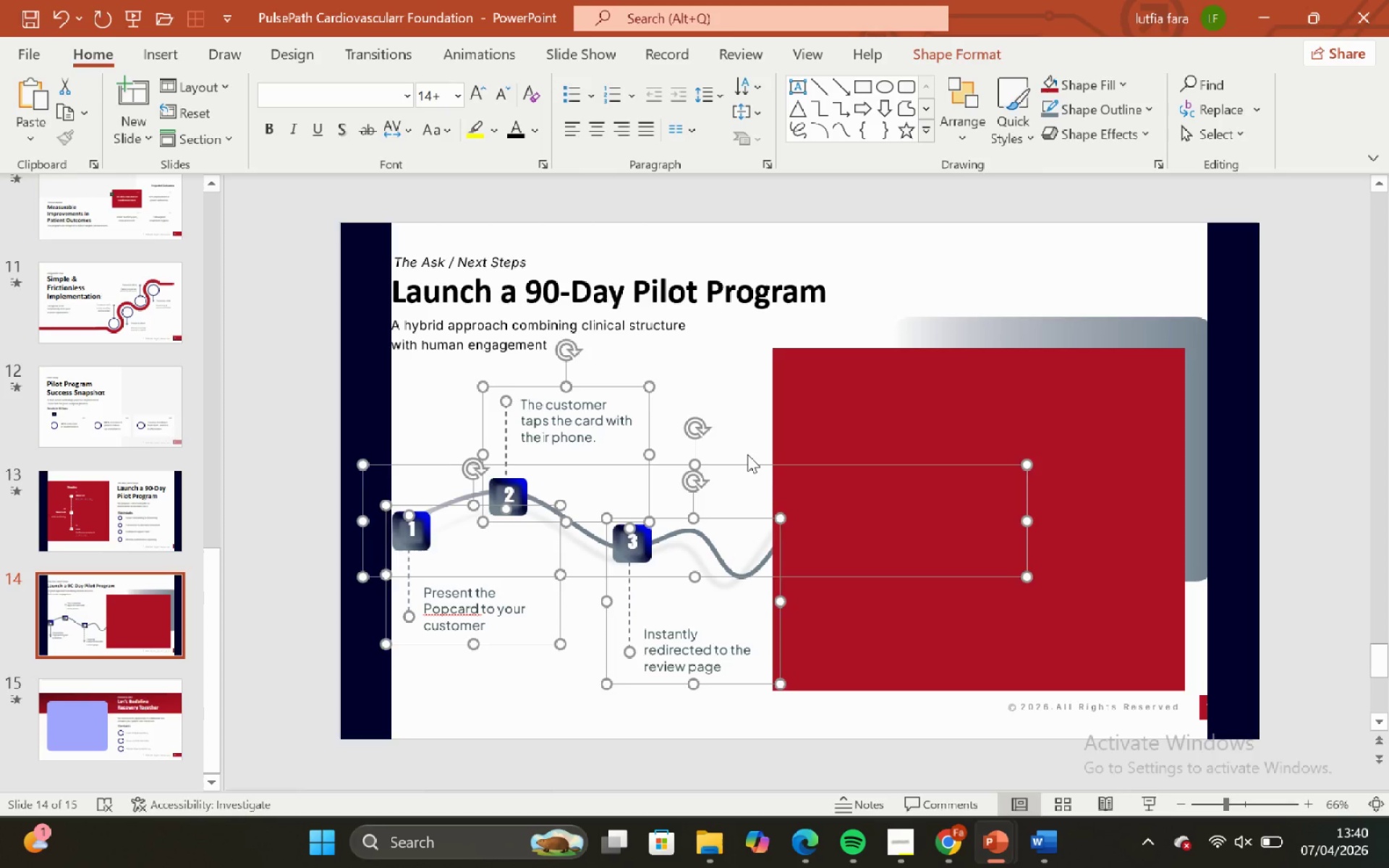 
key(ArrowLeft)
 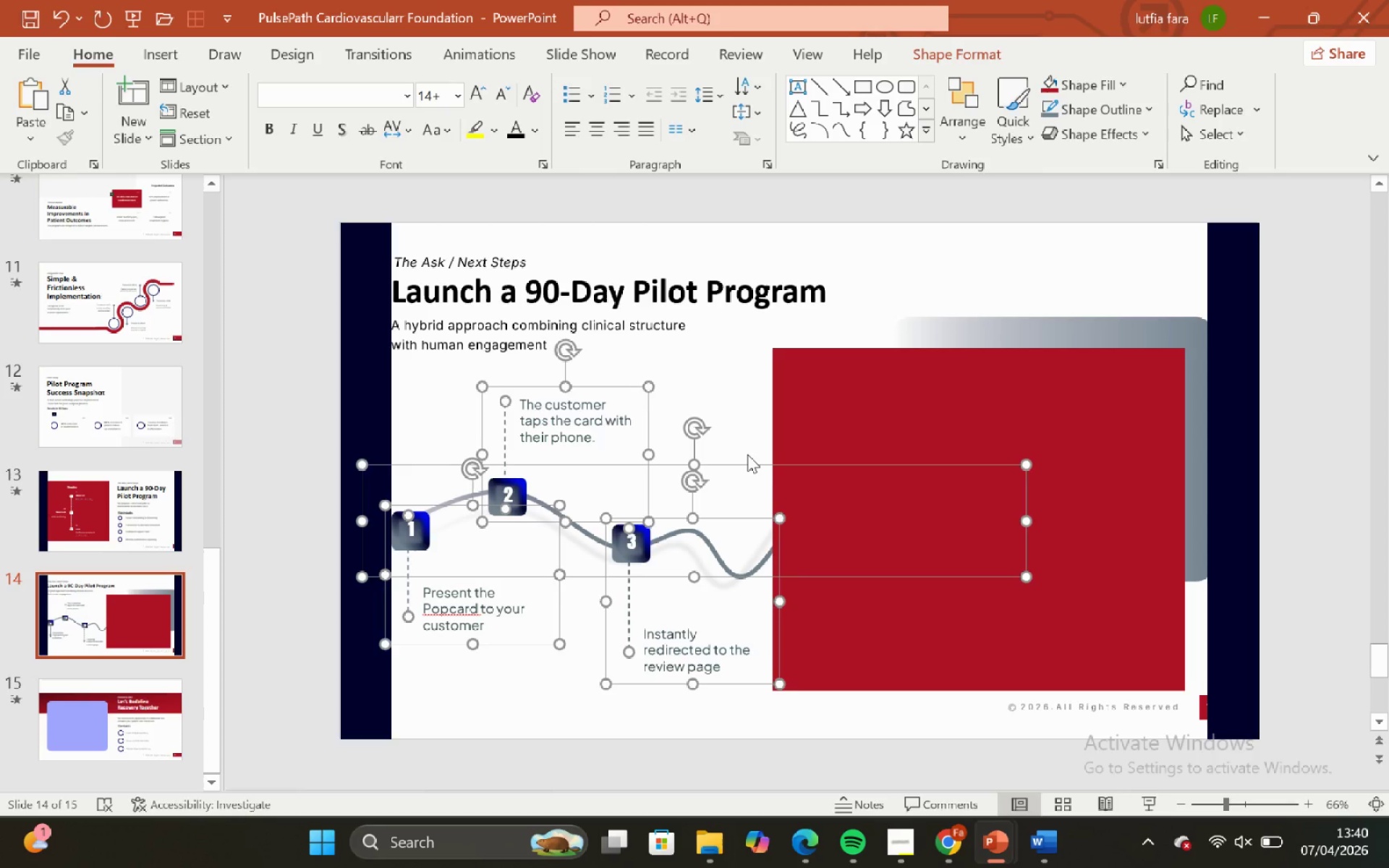 
key(ArrowLeft)
 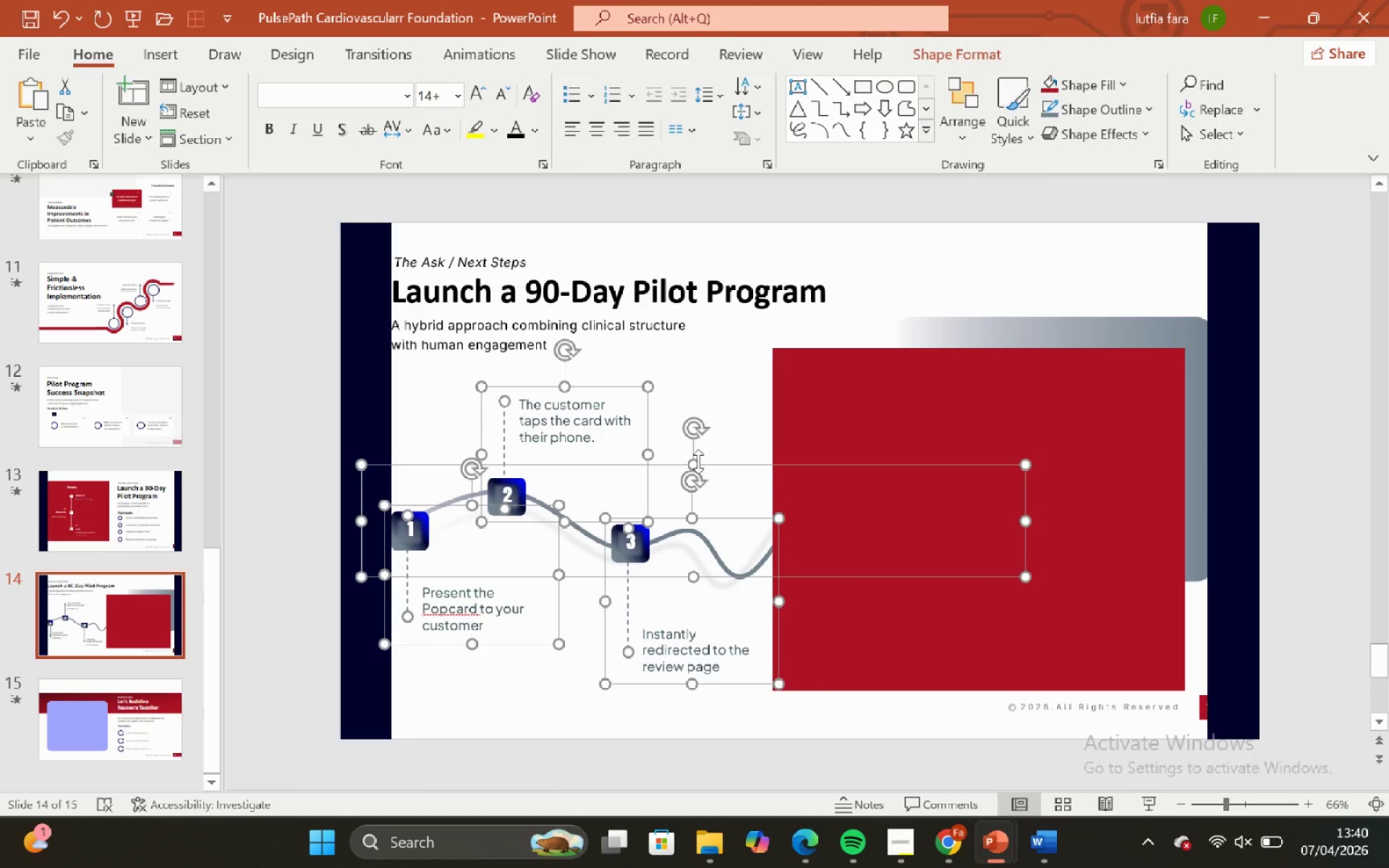 
key(ArrowUp)
 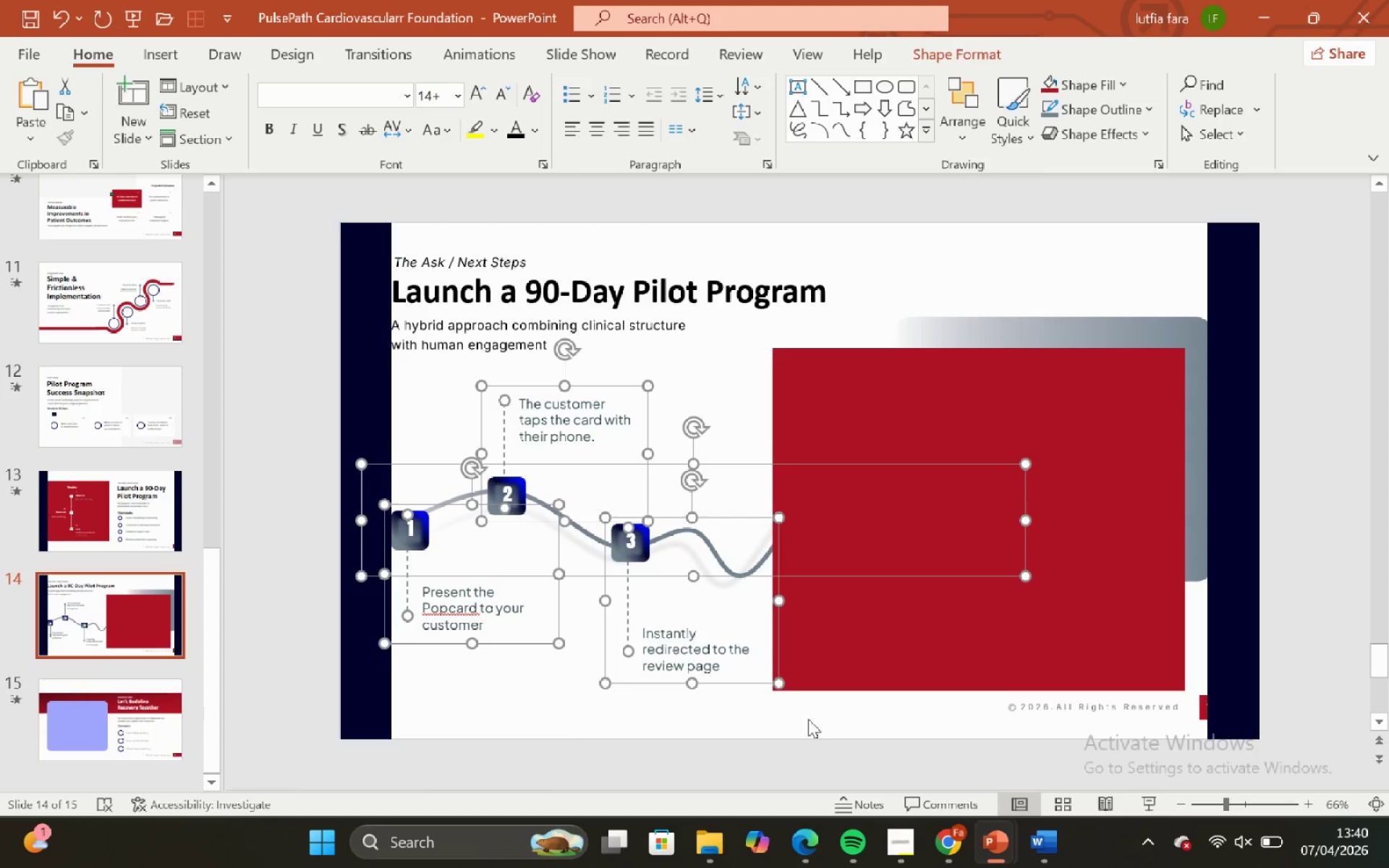 
key(ArrowDown)
 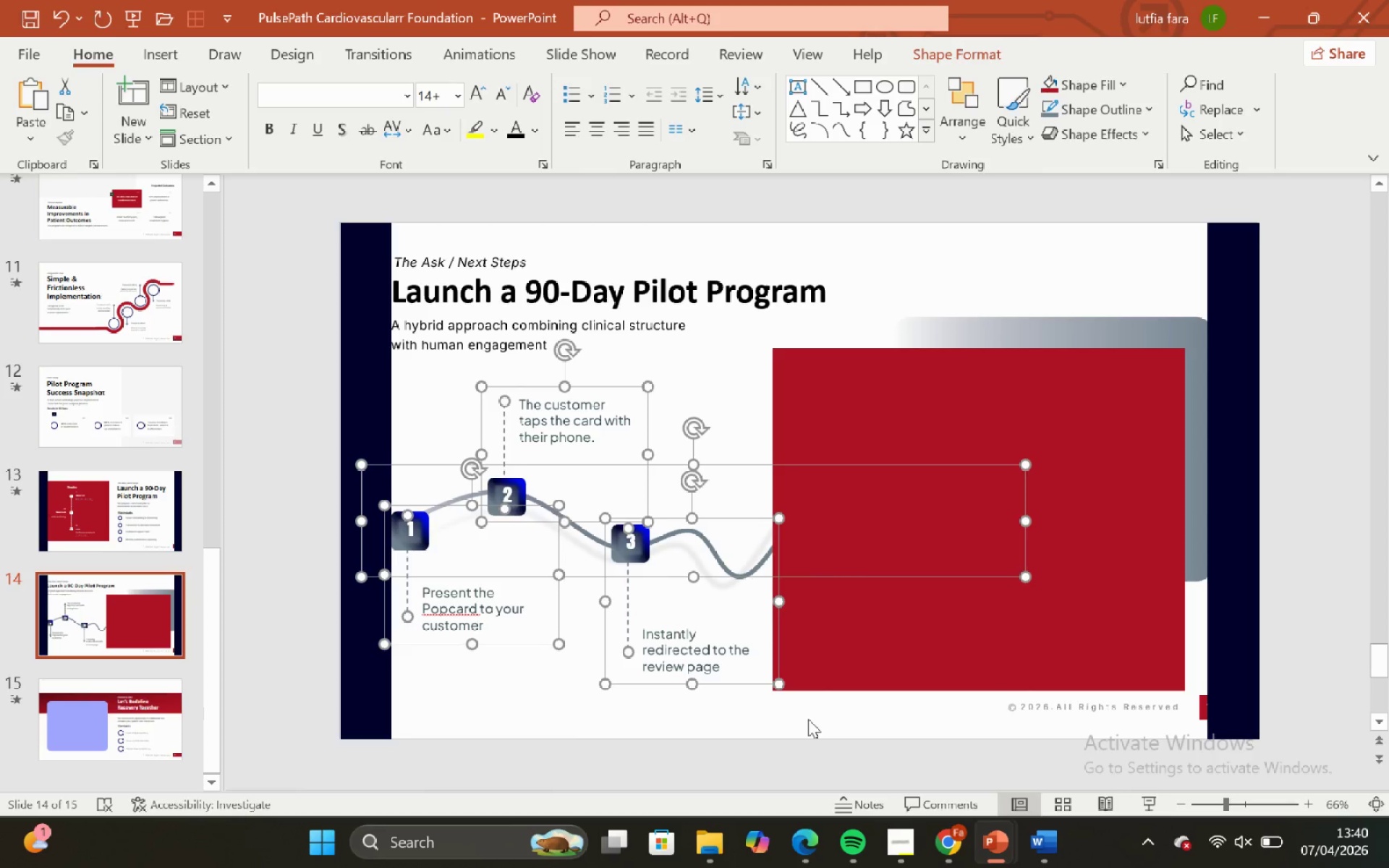 
key(ArrowUp)
 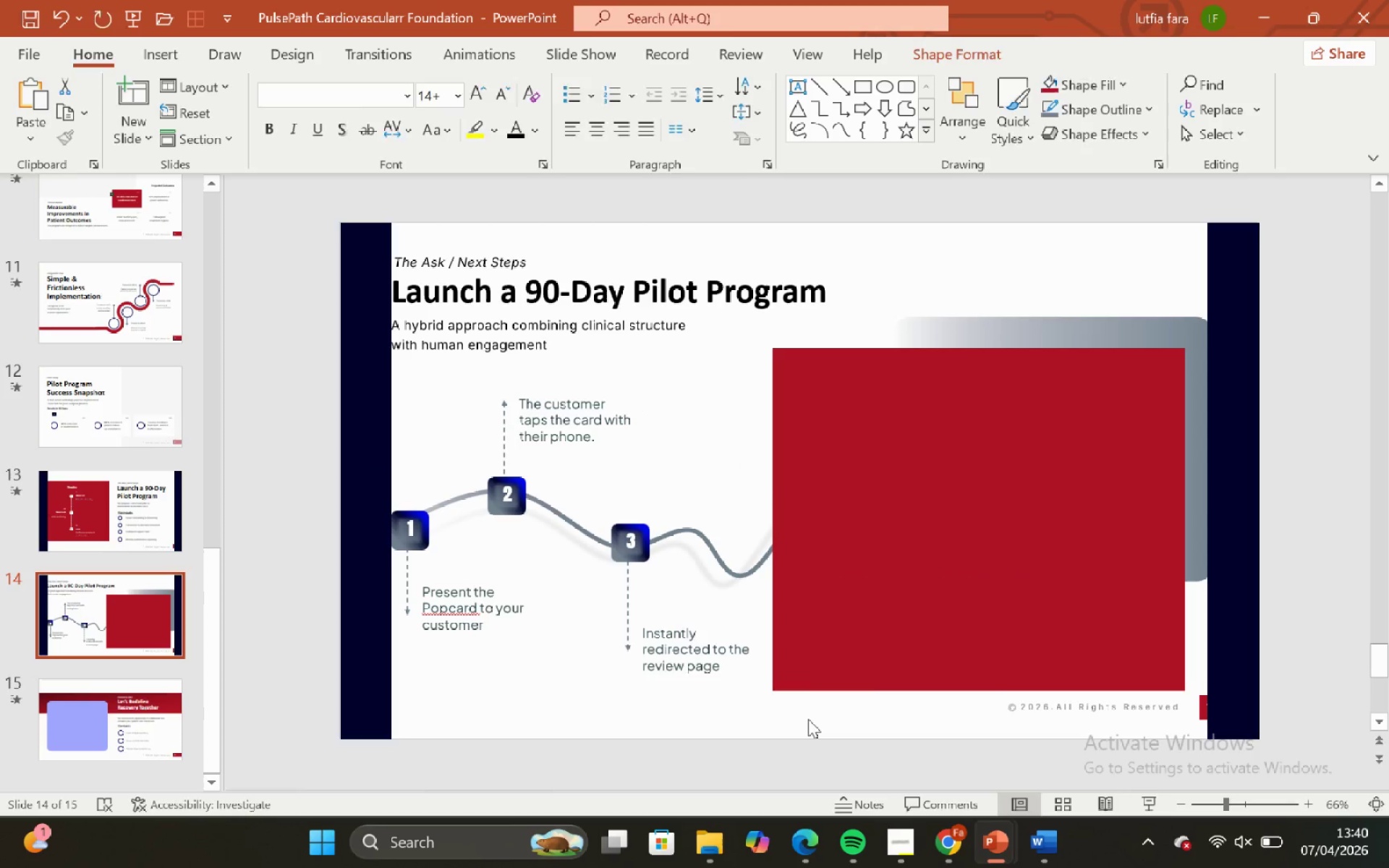 
left_click([808, 719])
 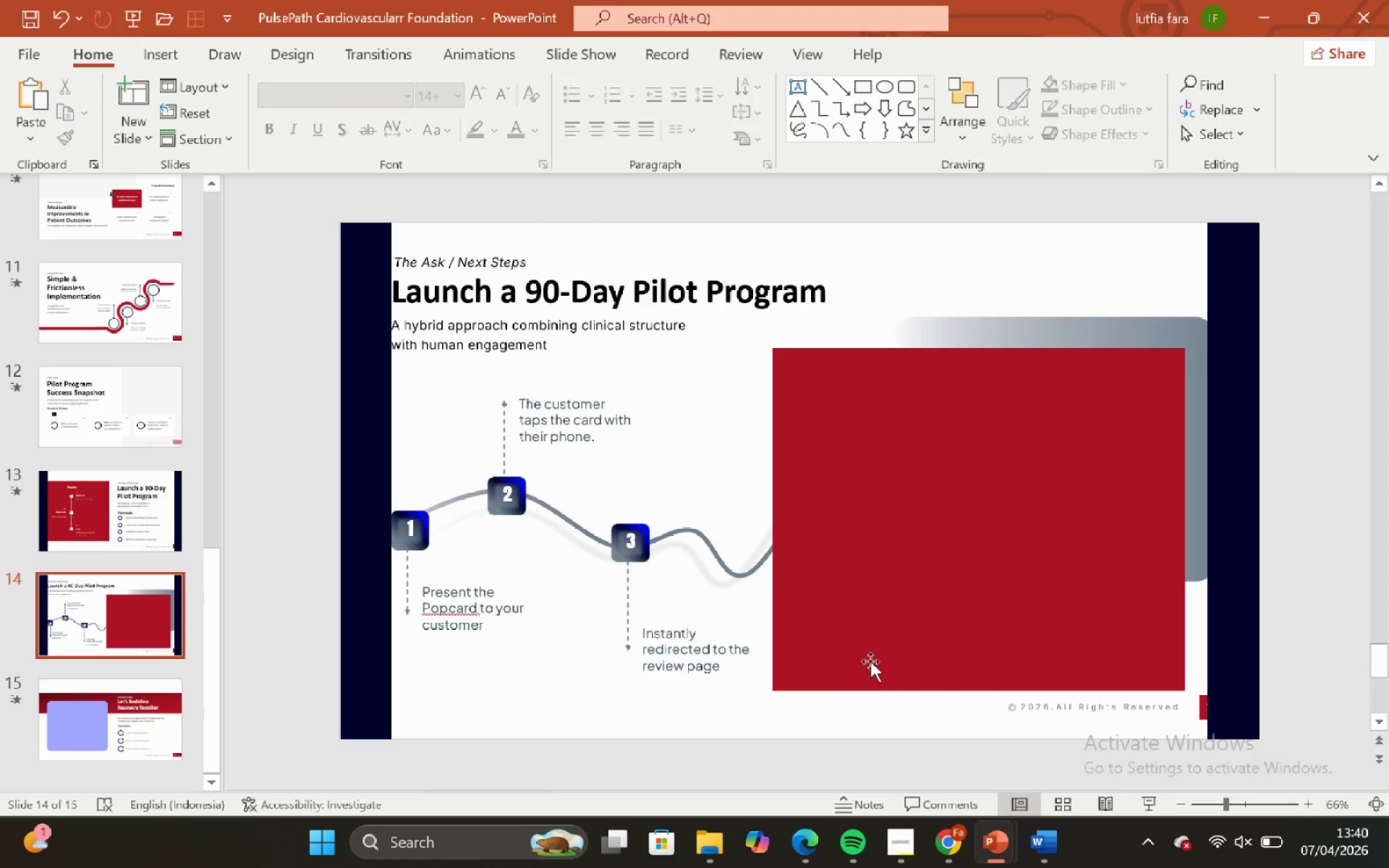 
double_click([870, 661])
 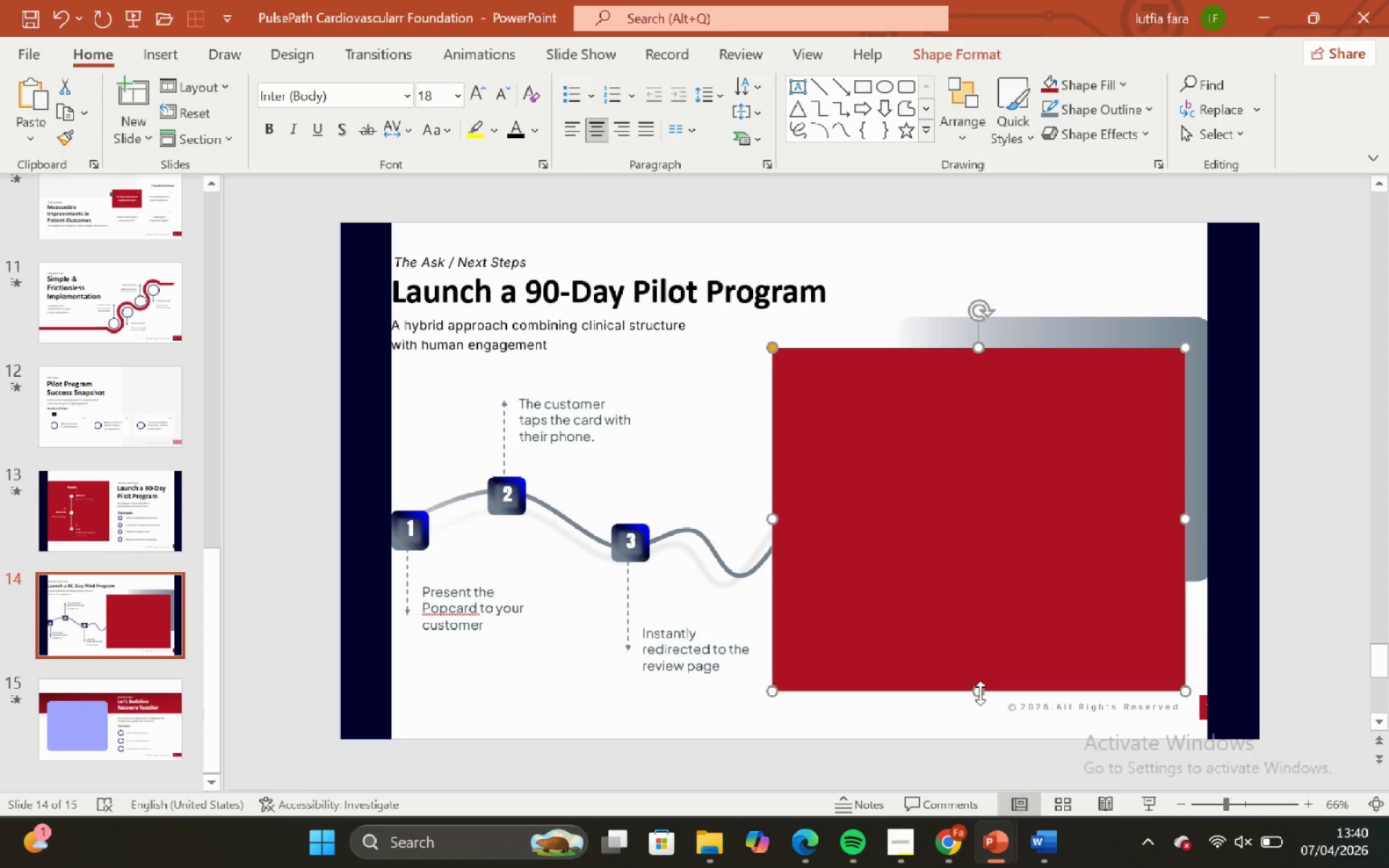 
hold_key(key=ShiftLeft, duration=5.16)
left_click_drag(start_coordinate=[977, 694], to_coordinate=[952, 668])
 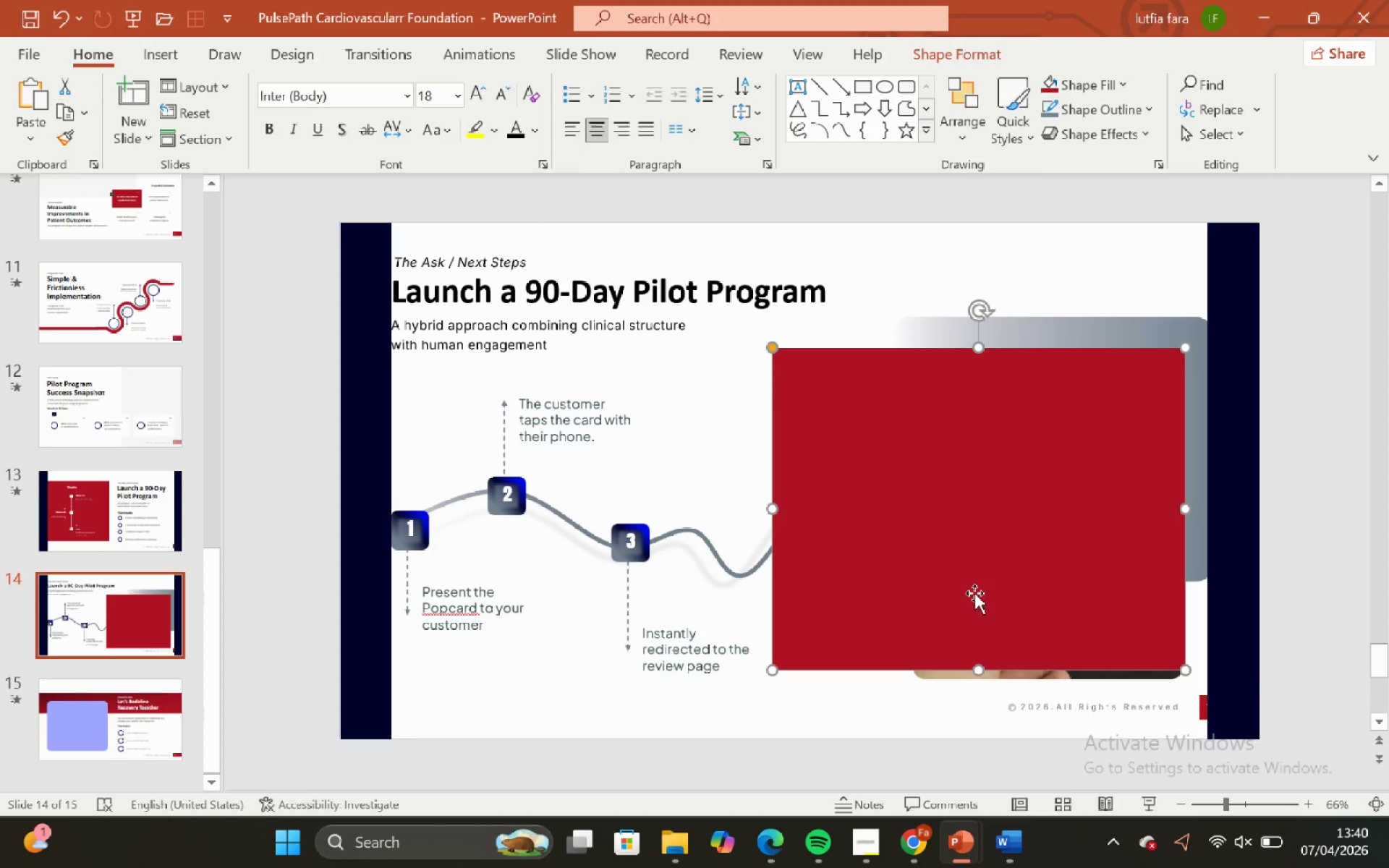 
hold_key(key=ShiftLeft, duration=0.62)
left_click_drag(start_coordinate=[974, 593], to_coordinate=[880, 603])
 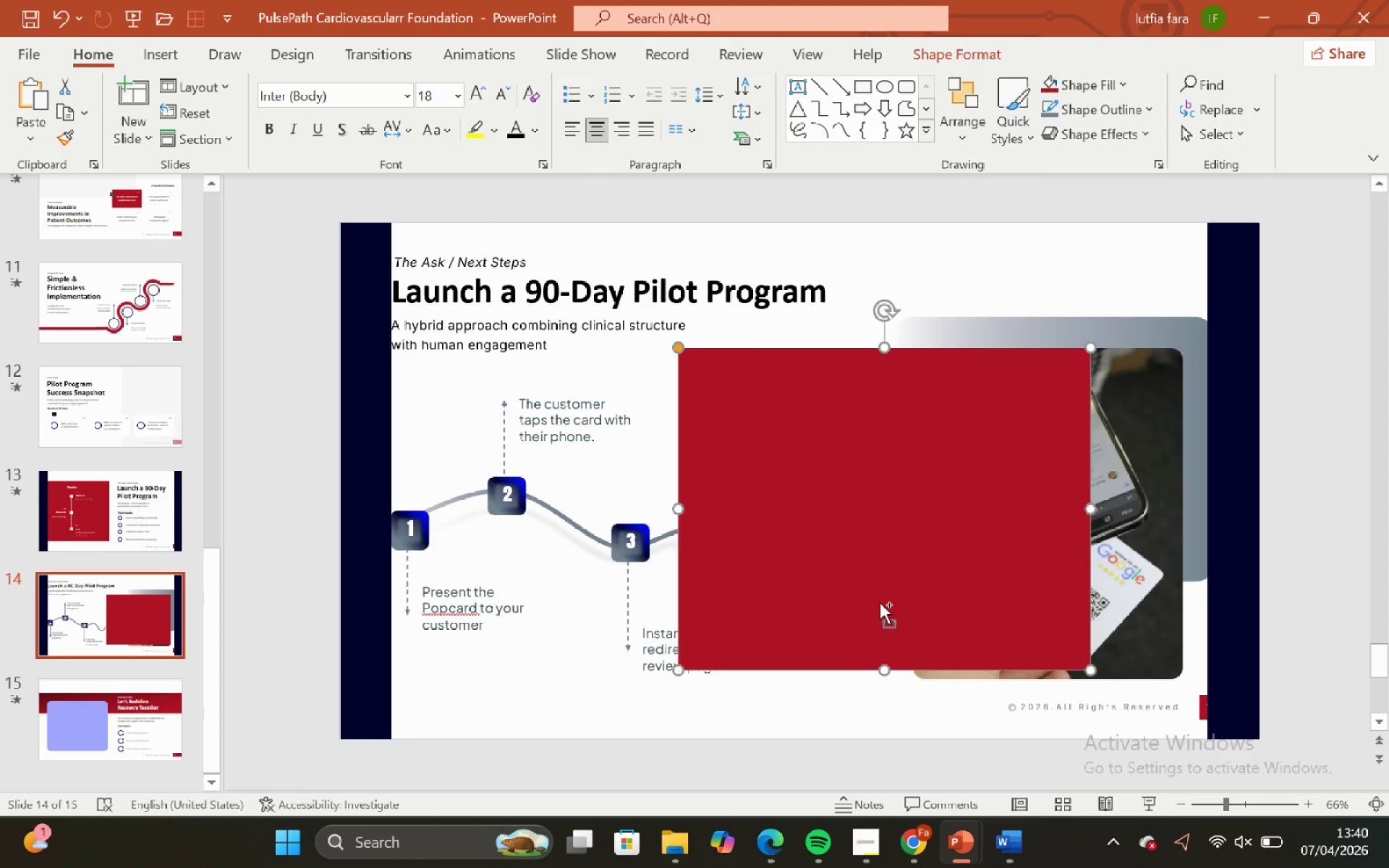 
key(Control+ControlLeft)
 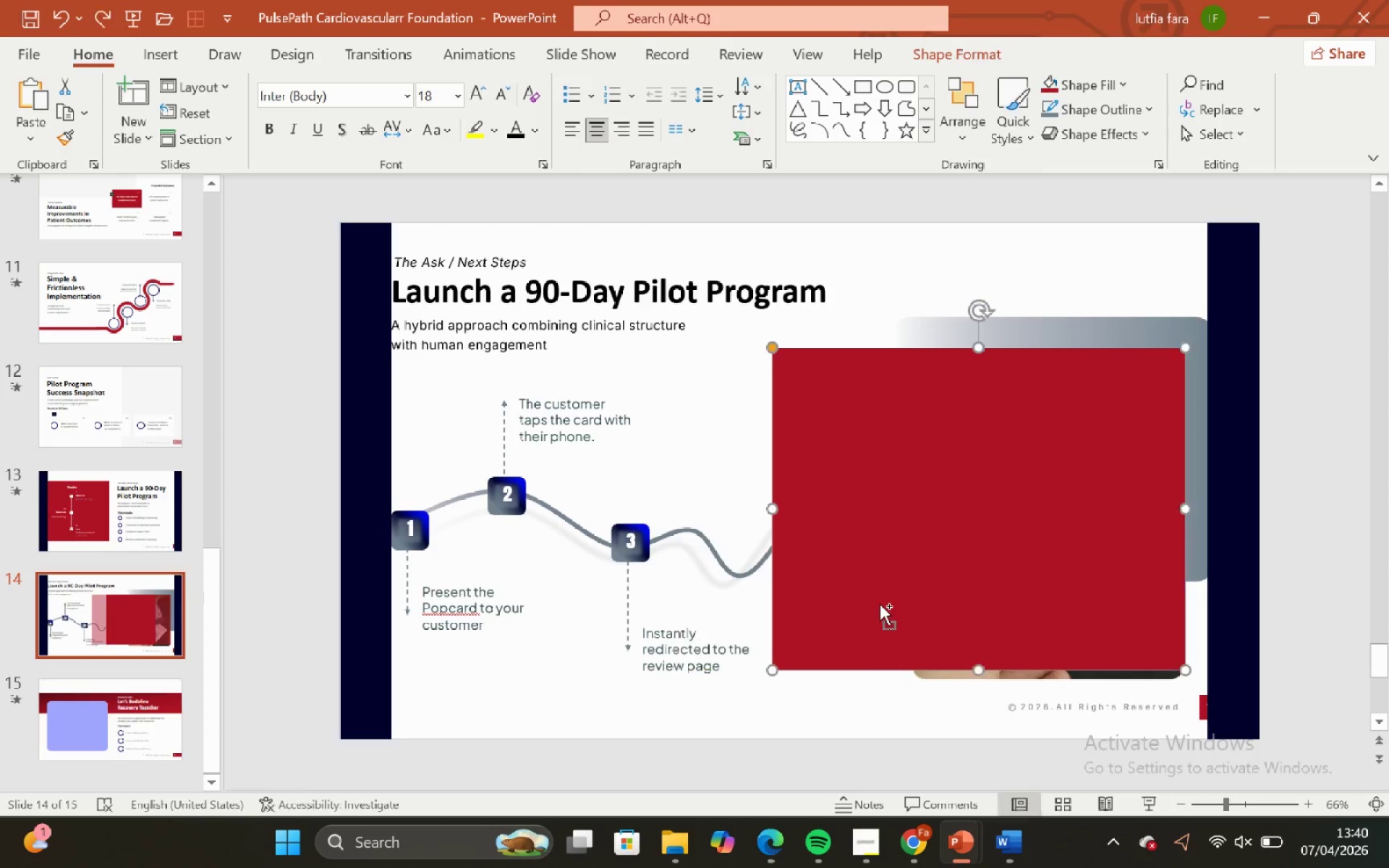 
key(Control+Z)
 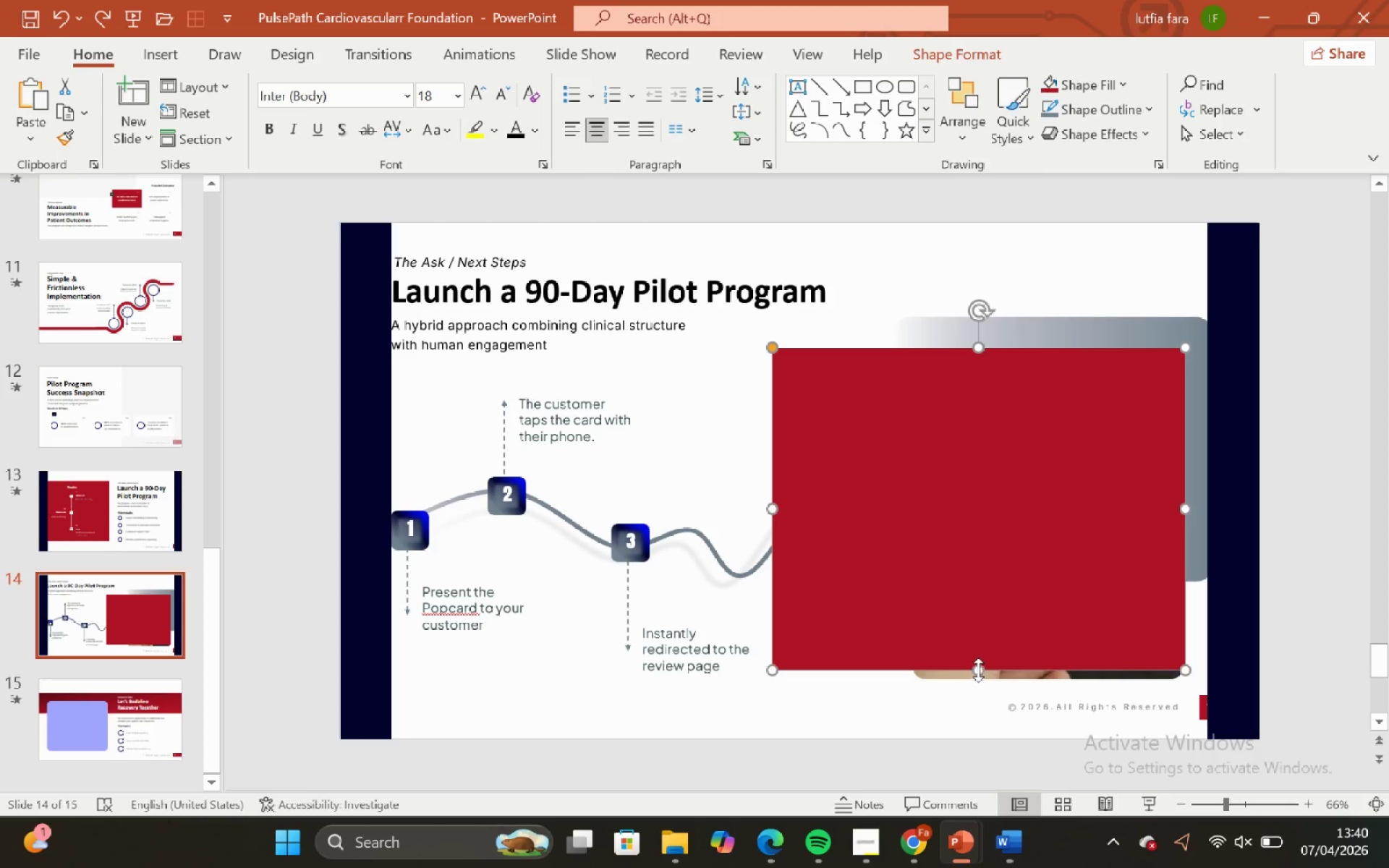 
left_click_drag(start_coordinate=[978, 670], to_coordinate=[983, 676])
 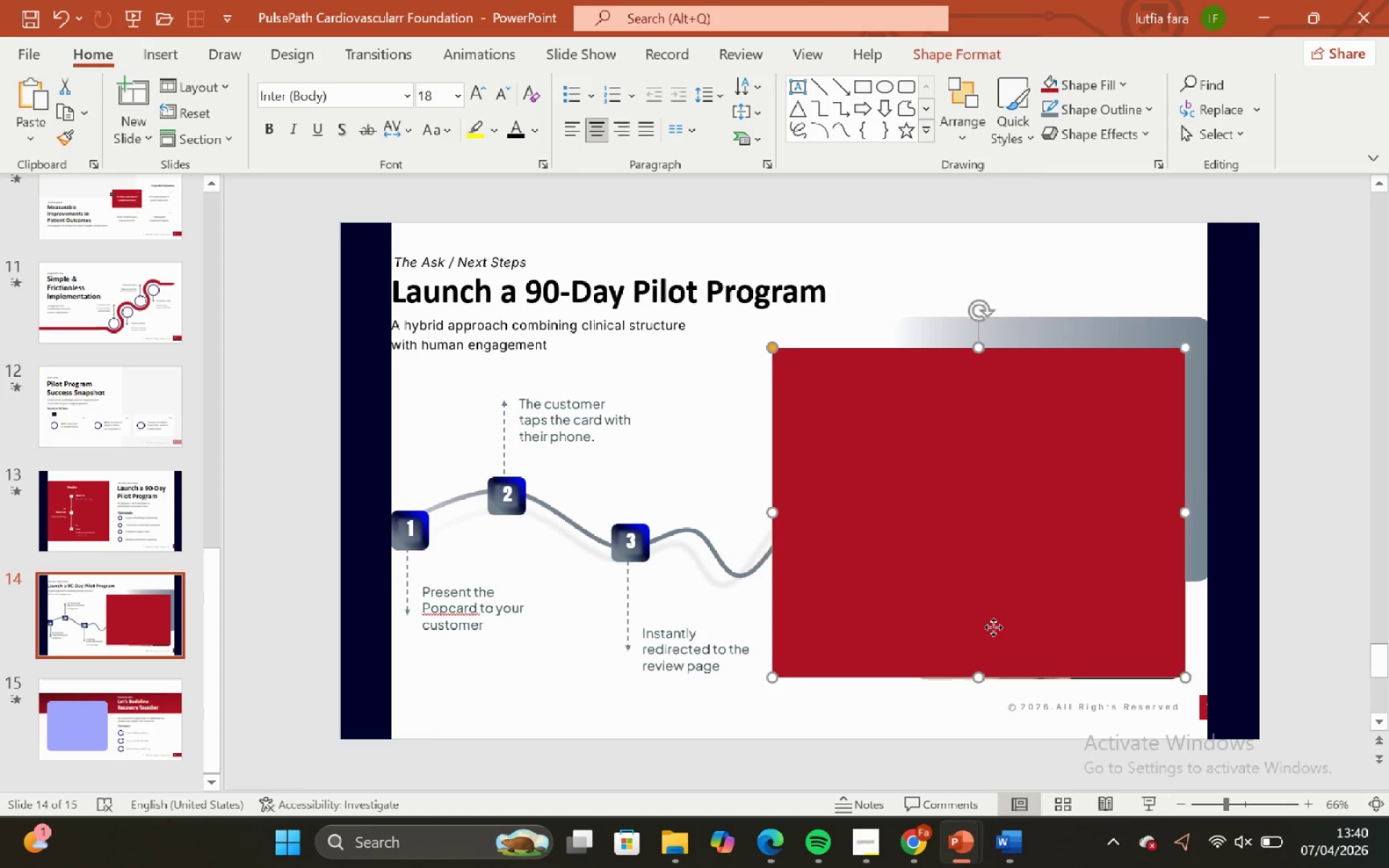 
hold_key(key=ShiftLeft, duration=1.17)
left_click_drag(start_coordinate=[997, 627], to_coordinate=[859, 617])
 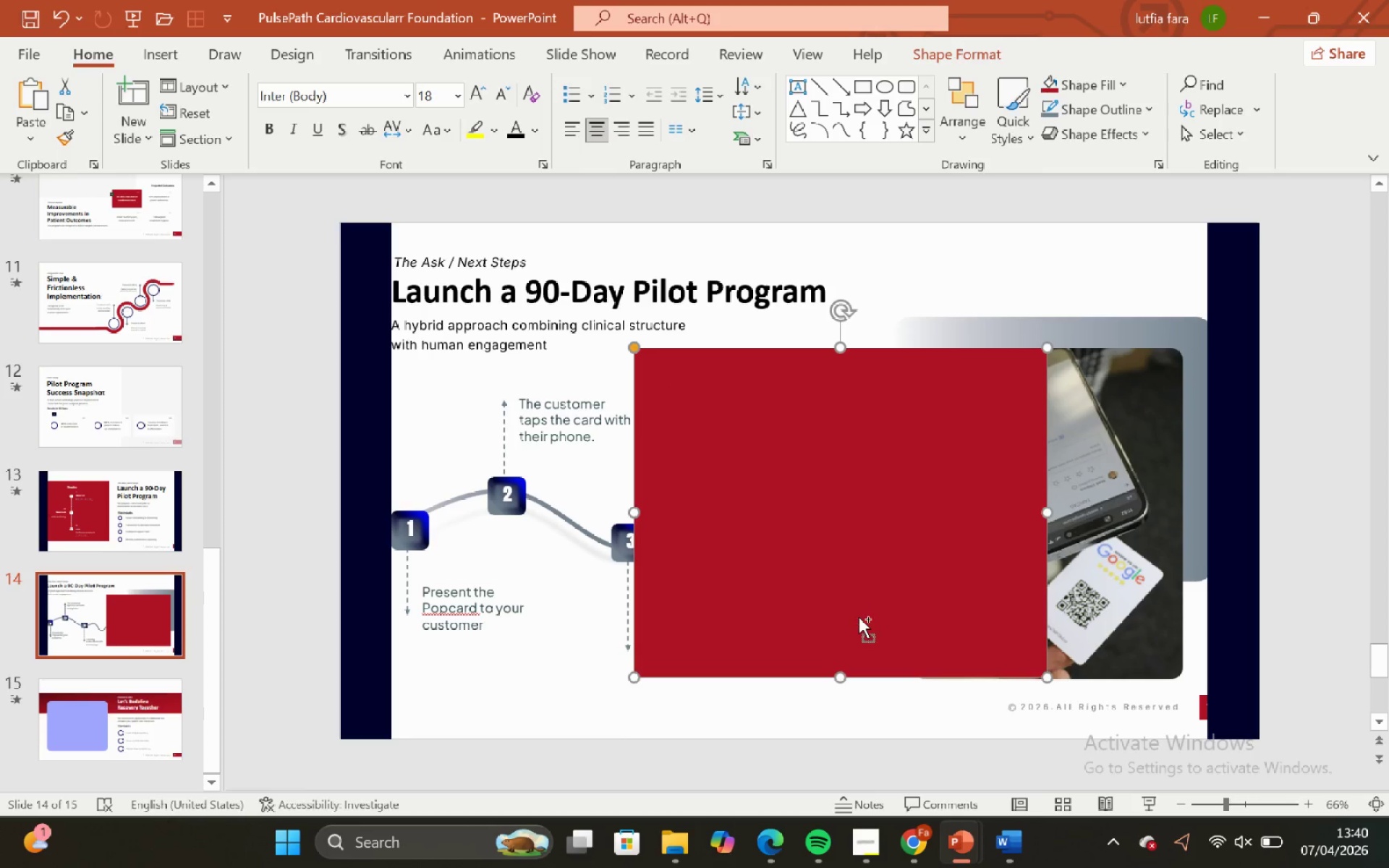 
key(Control+ControlLeft)
 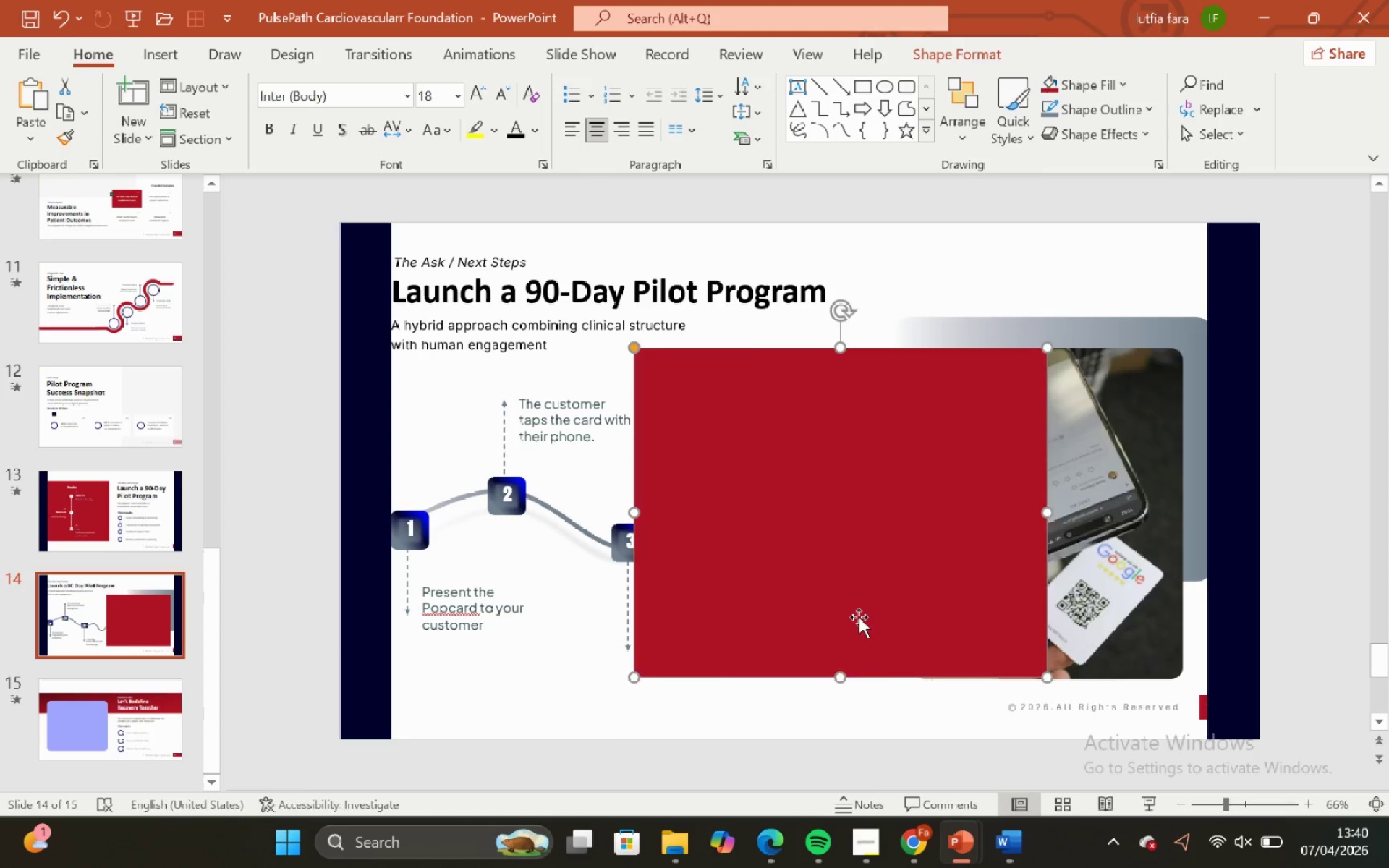 
key(Control+Z)
 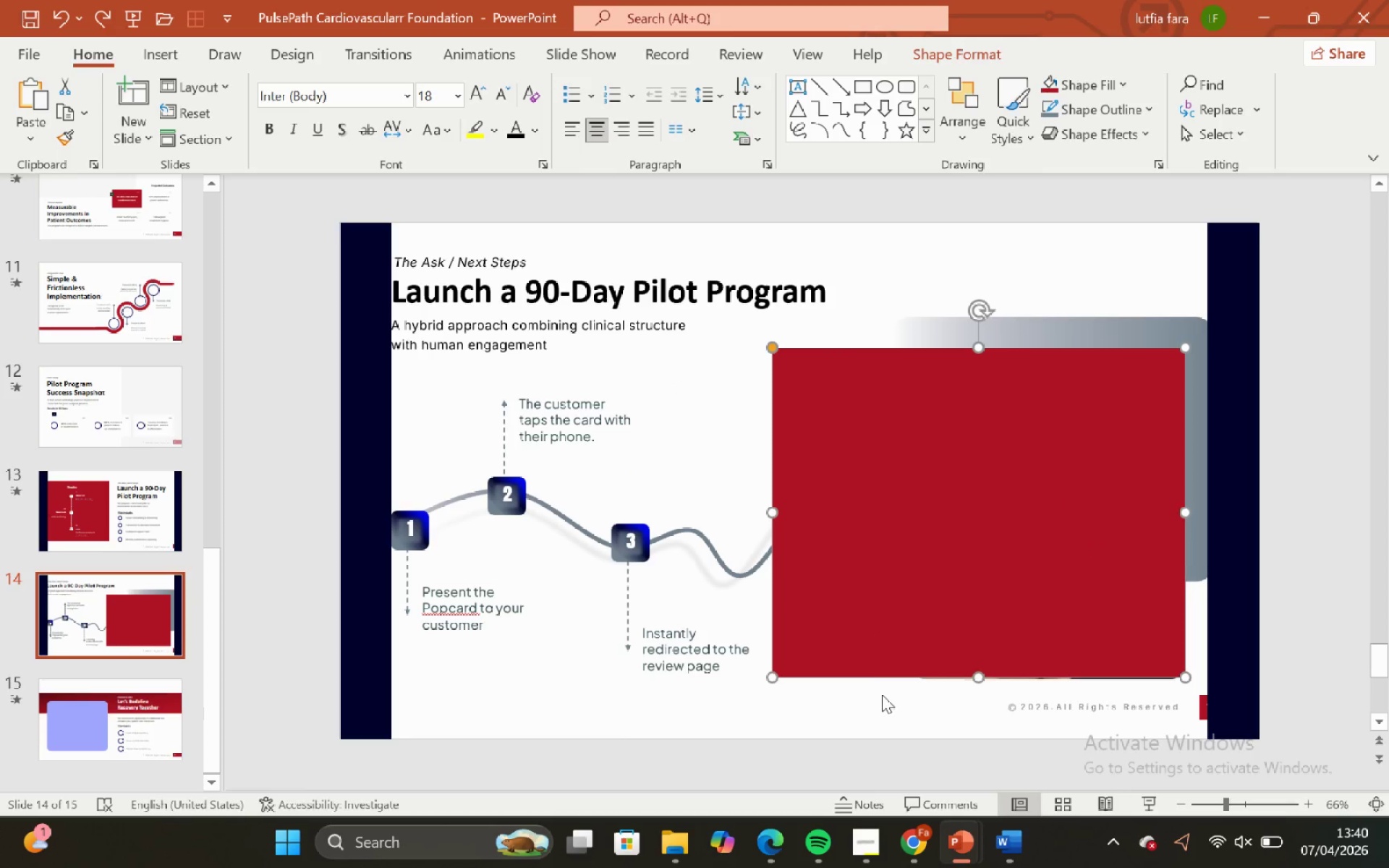 
left_click([882, 694])
 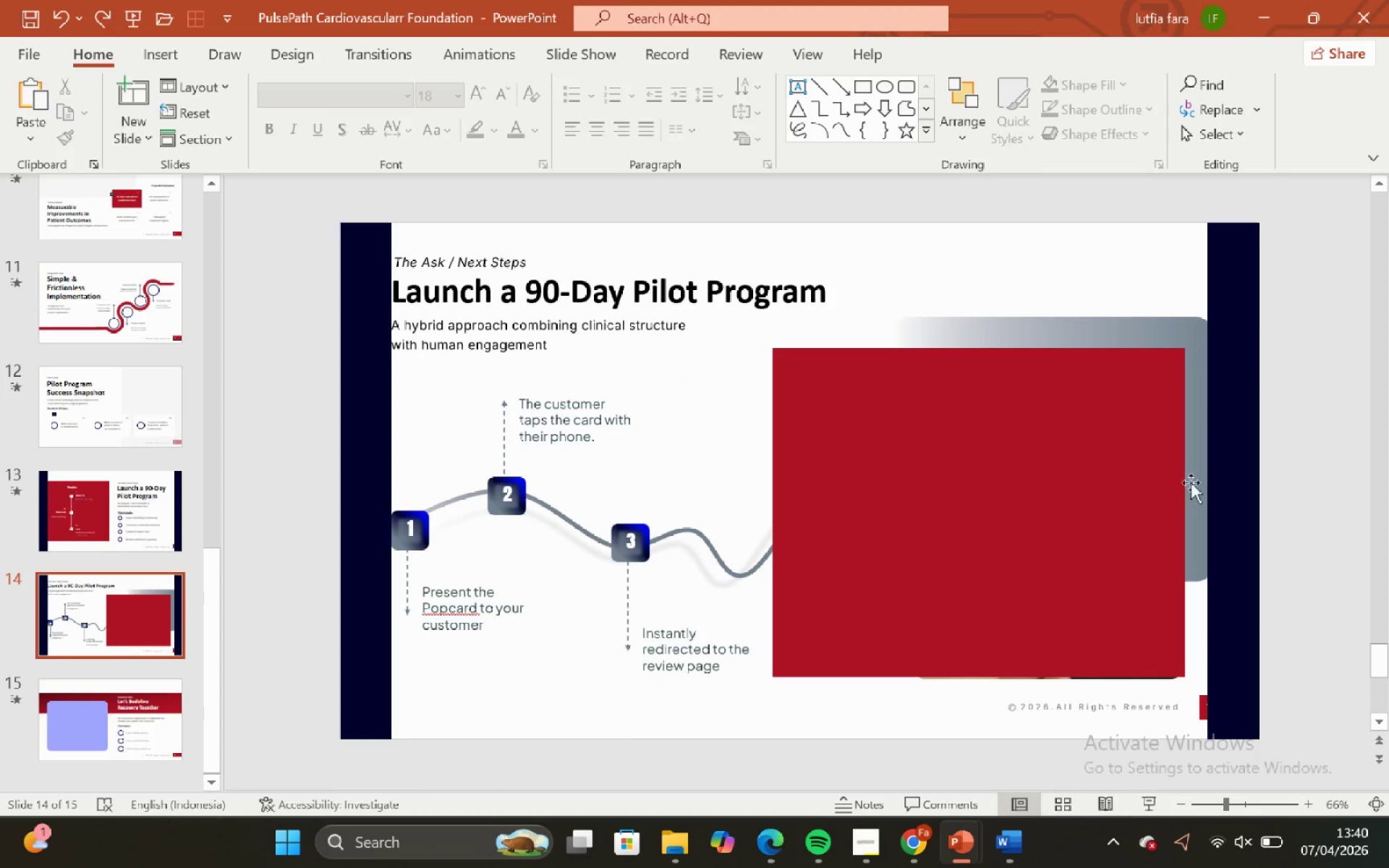 
left_click([1142, 466])
 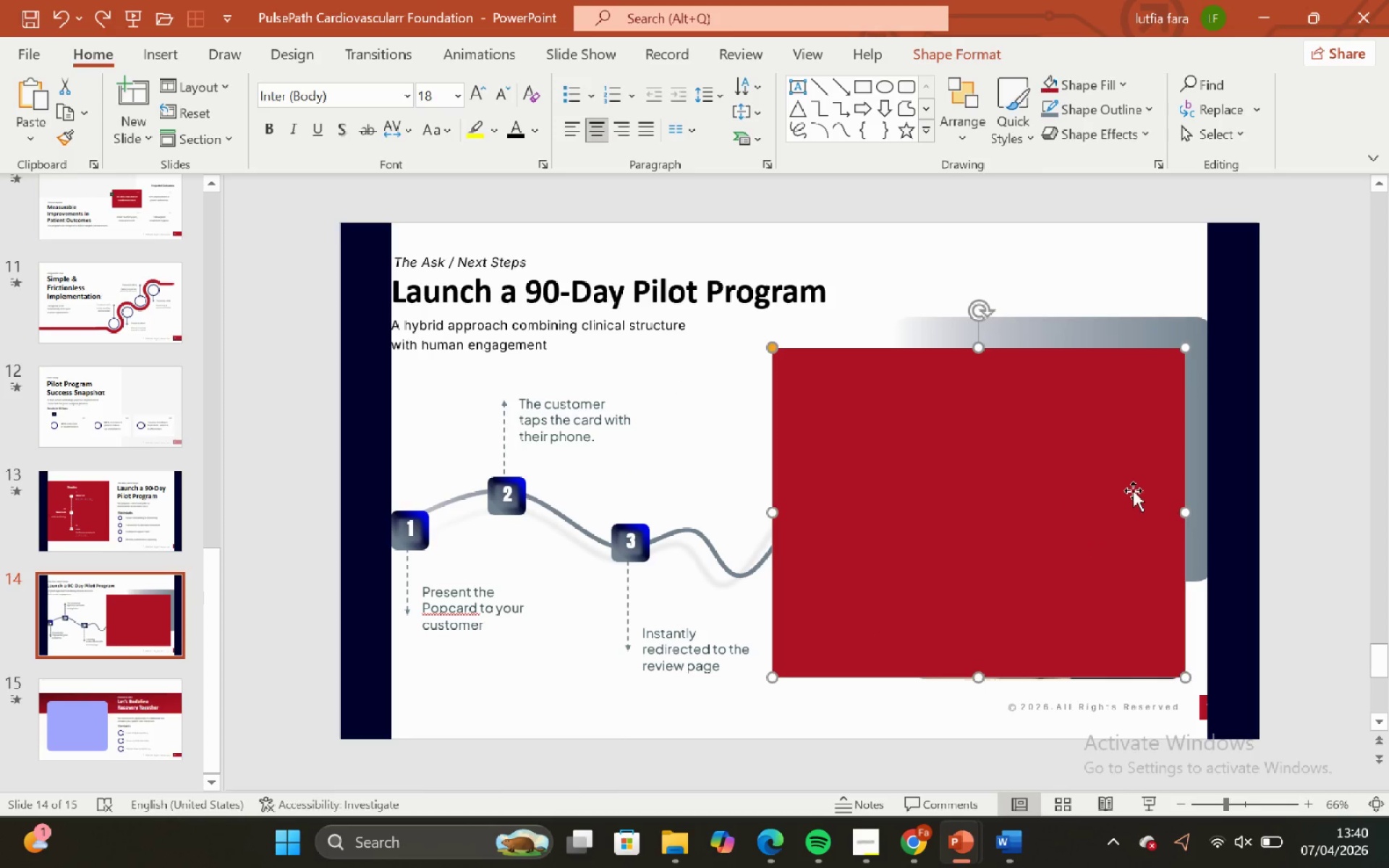 
hold_key(key=ShiftLeft, duration=0.39)
left_click_drag(start_coordinate=[1123, 492], to_coordinate=[1040, 509])
 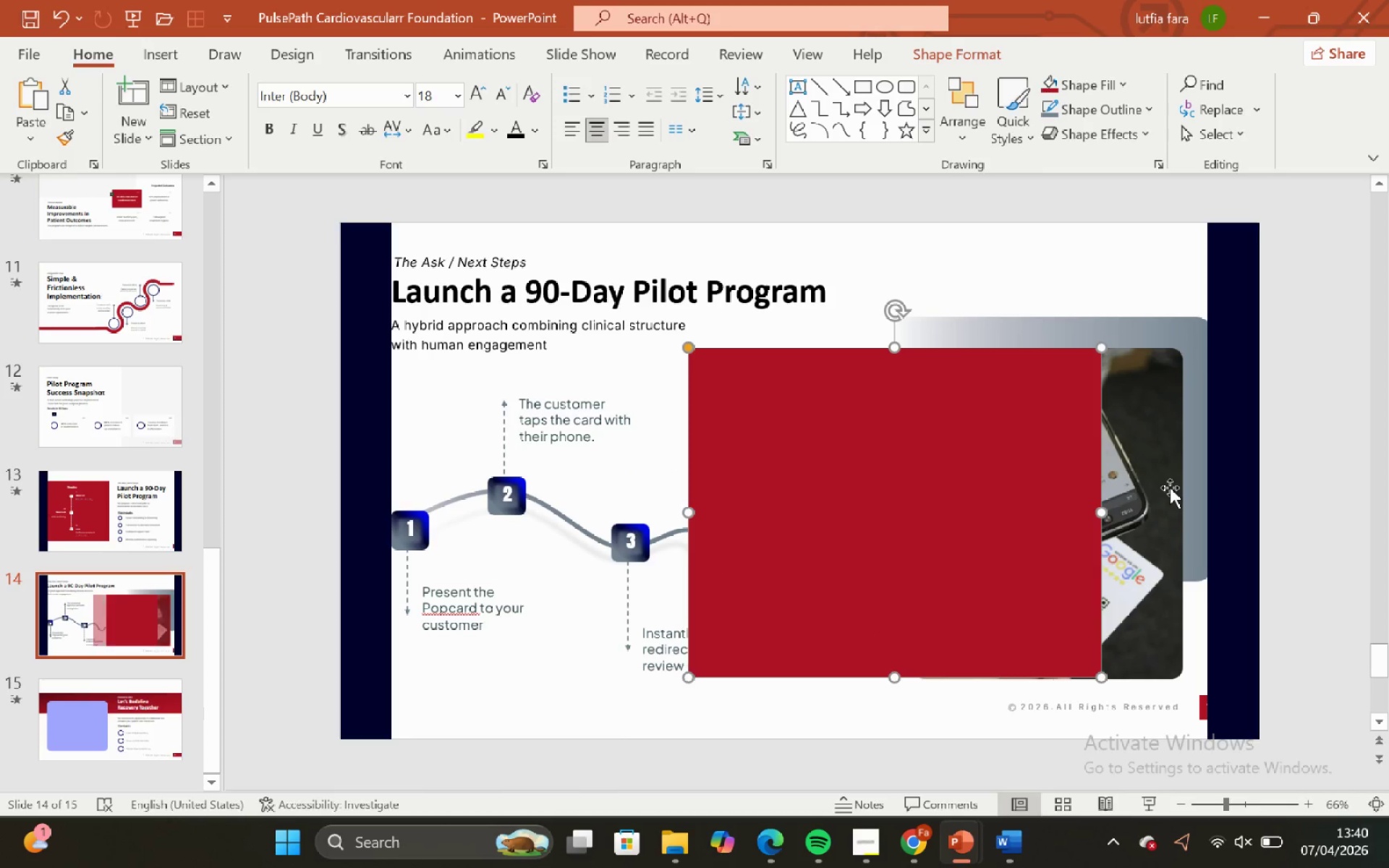 
left_click([1170, 488])
 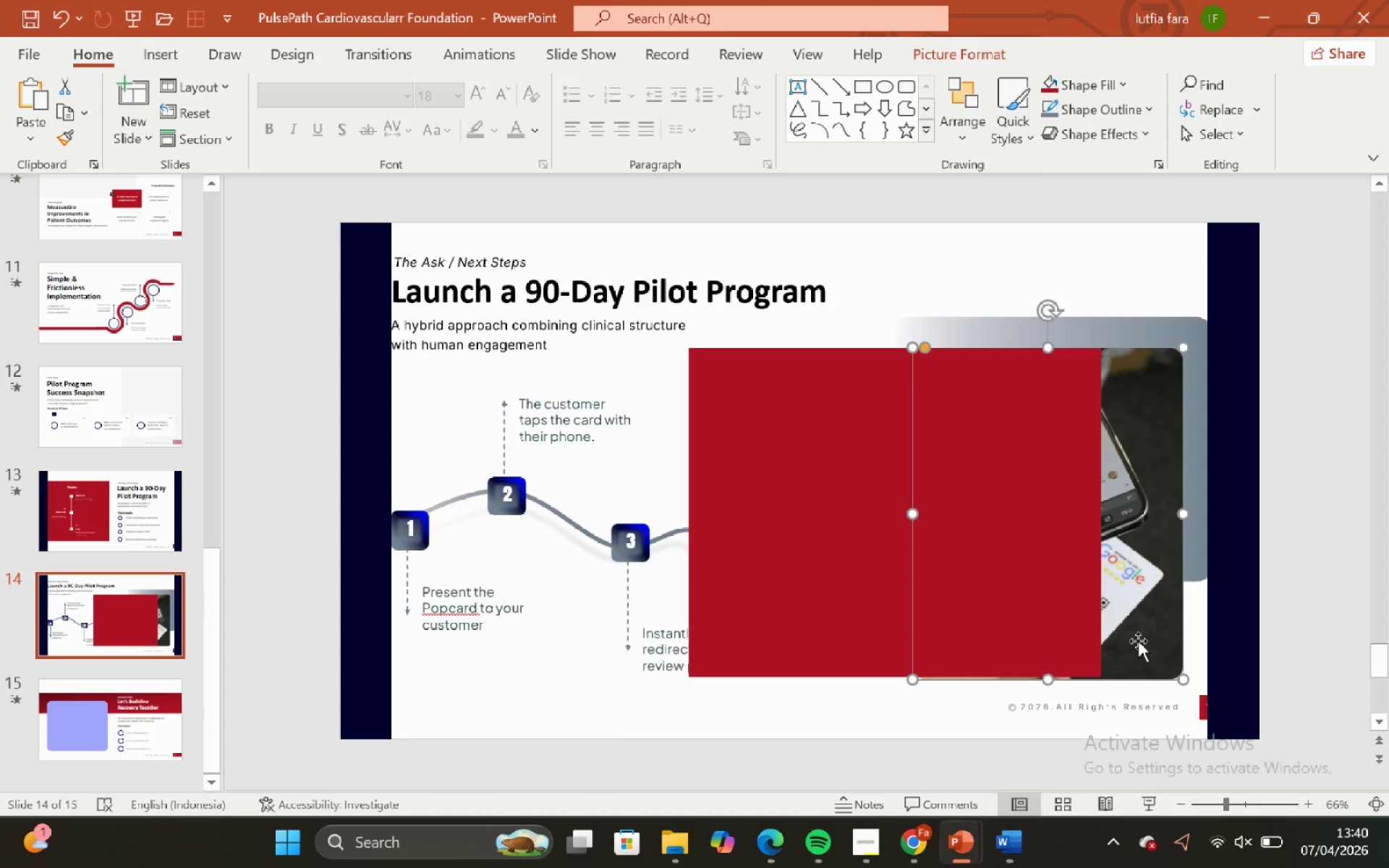 
key(Backspace)
 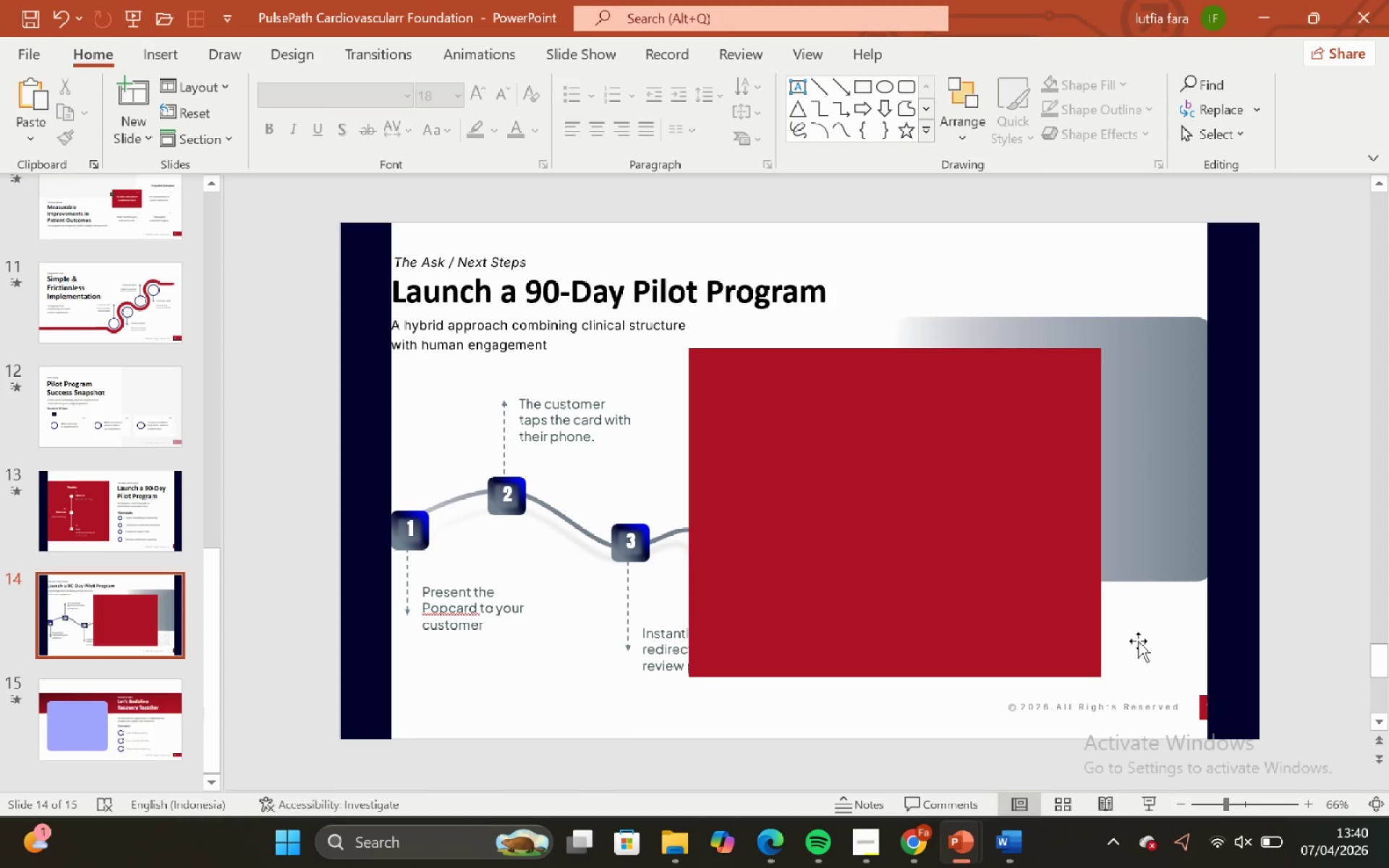 
key(Control+ControlLeft)
 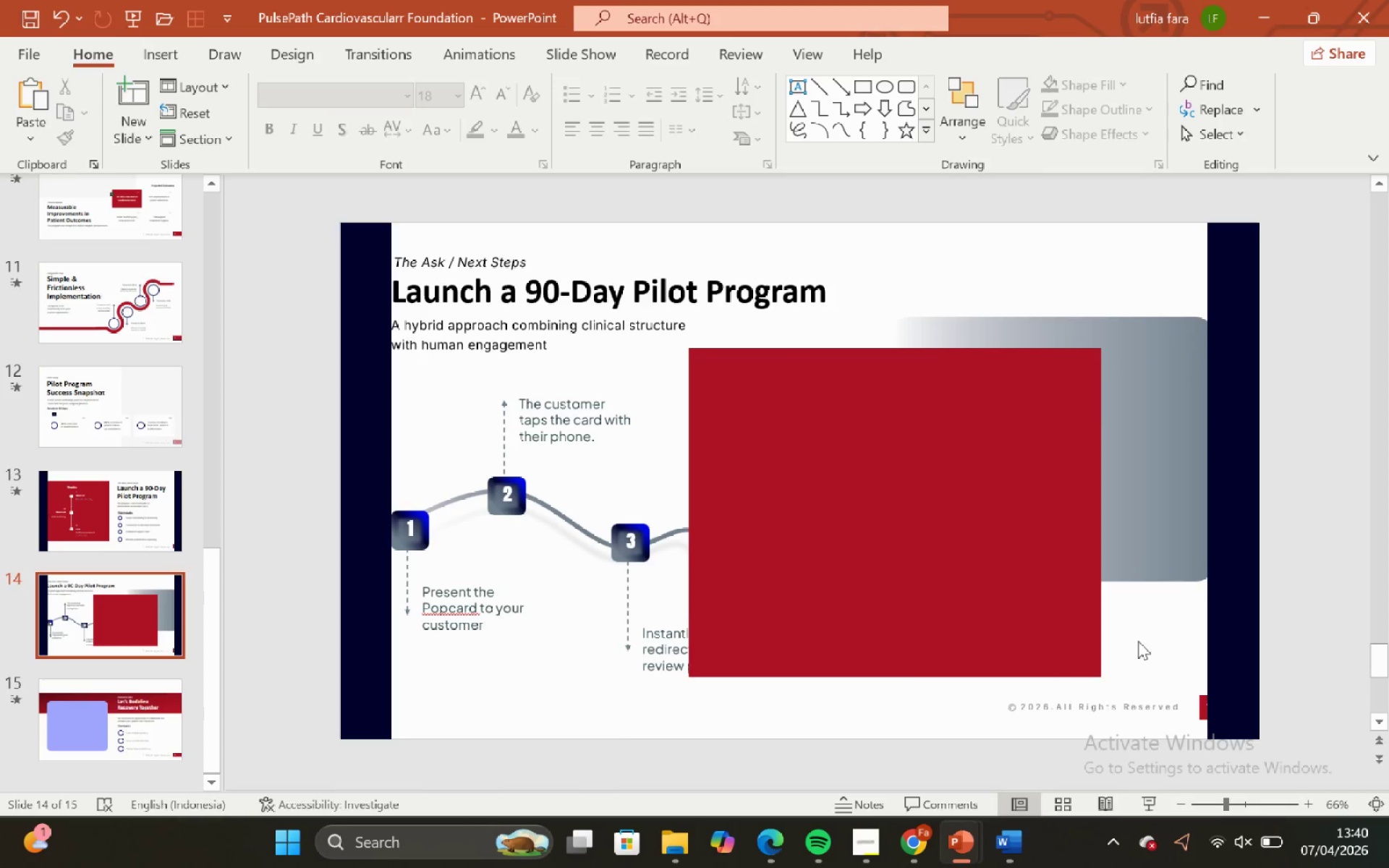 
key(Control+Z)
 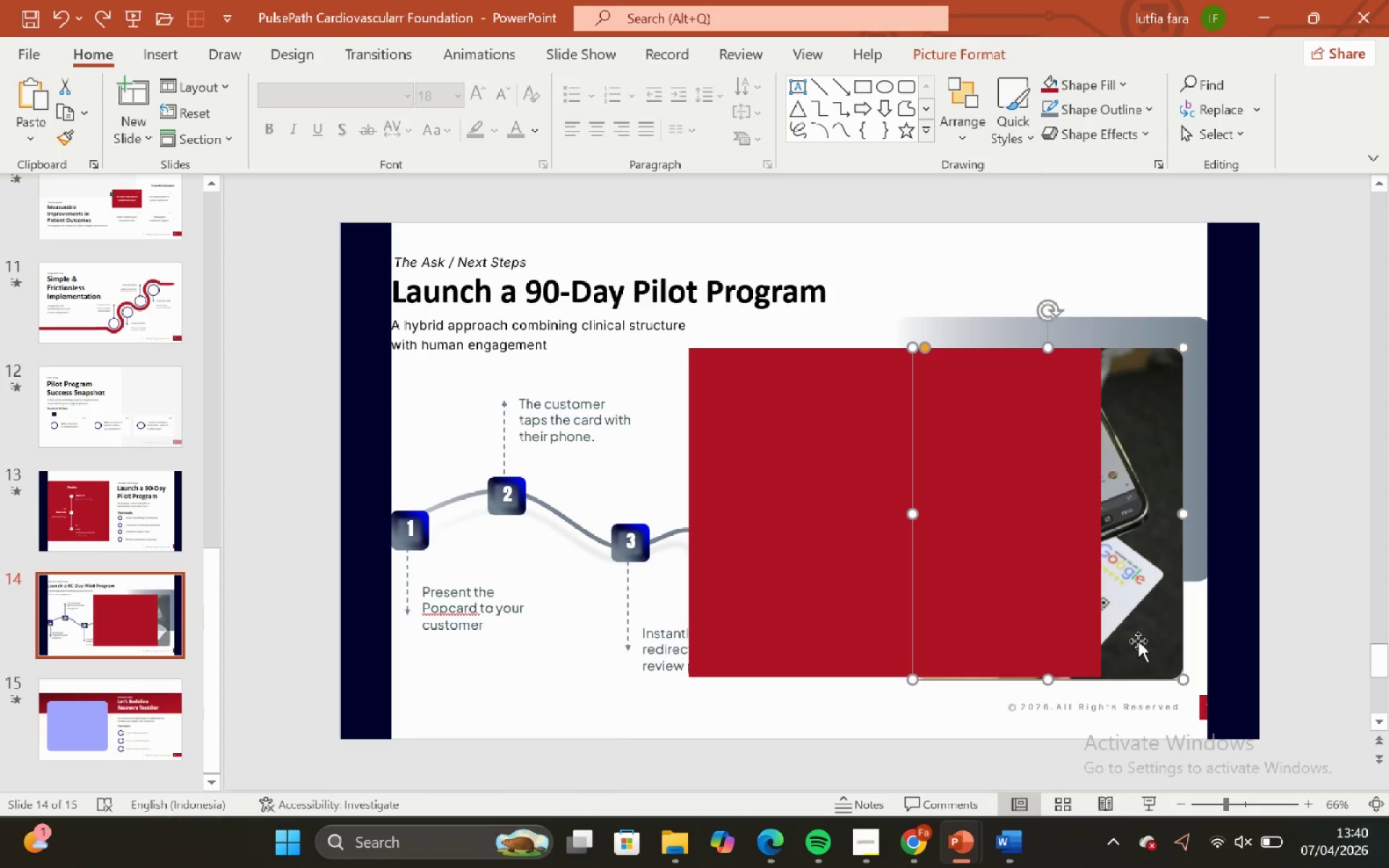 
key(Control+ControlLeft)
 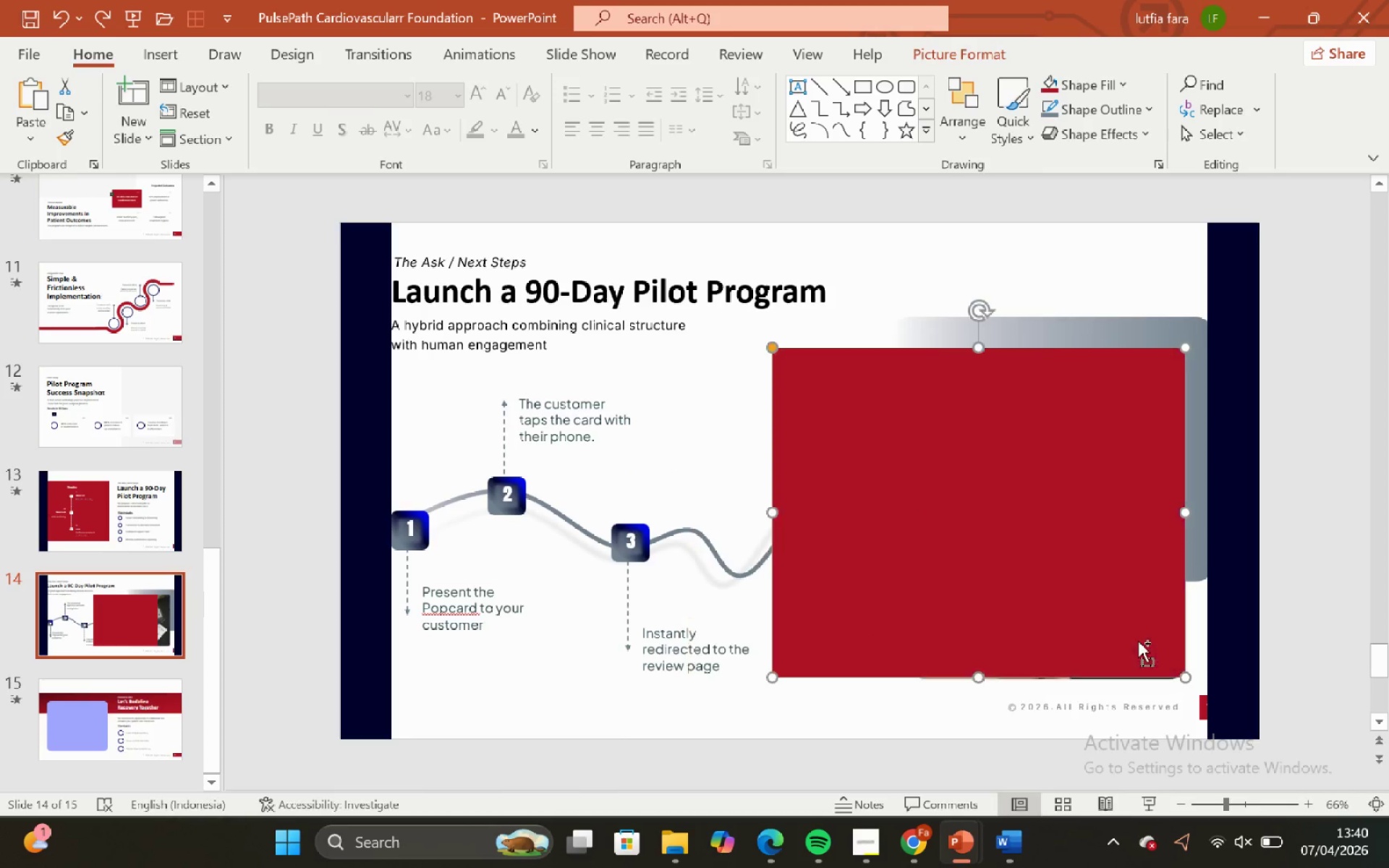 
hold_key(key=Z, duration=7.44)
 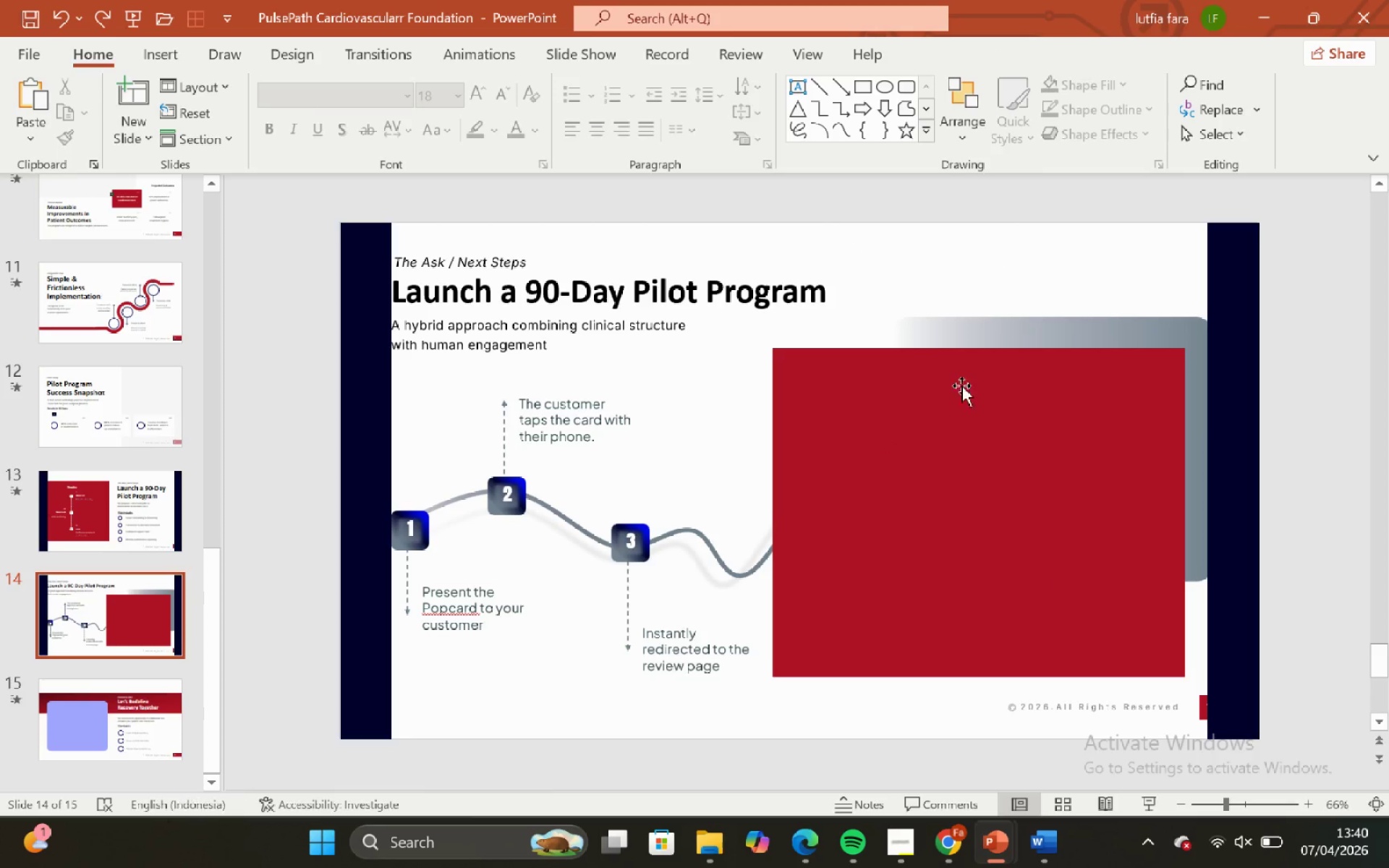 
left_click([1023, 677])
 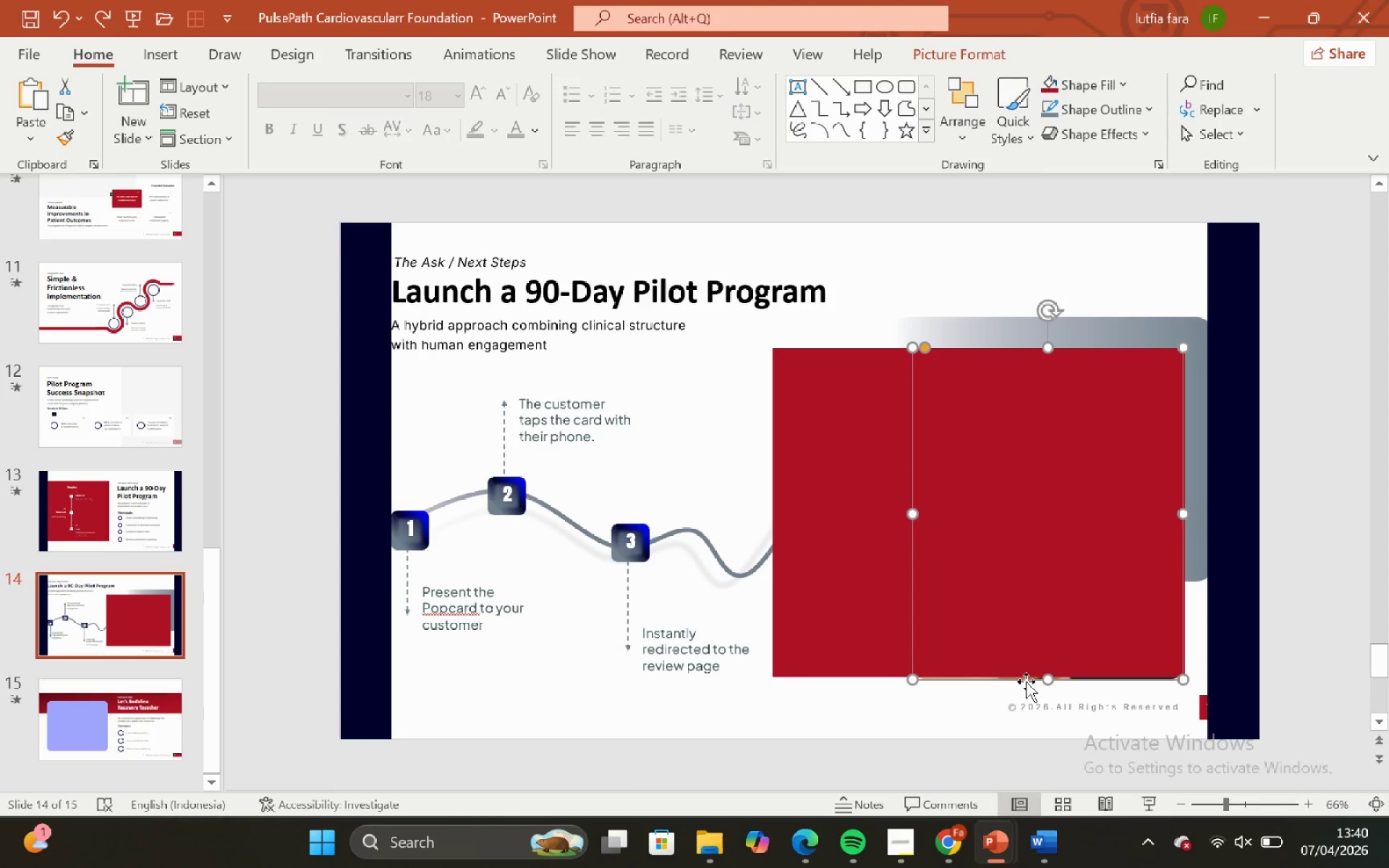 
key(Backspace)
 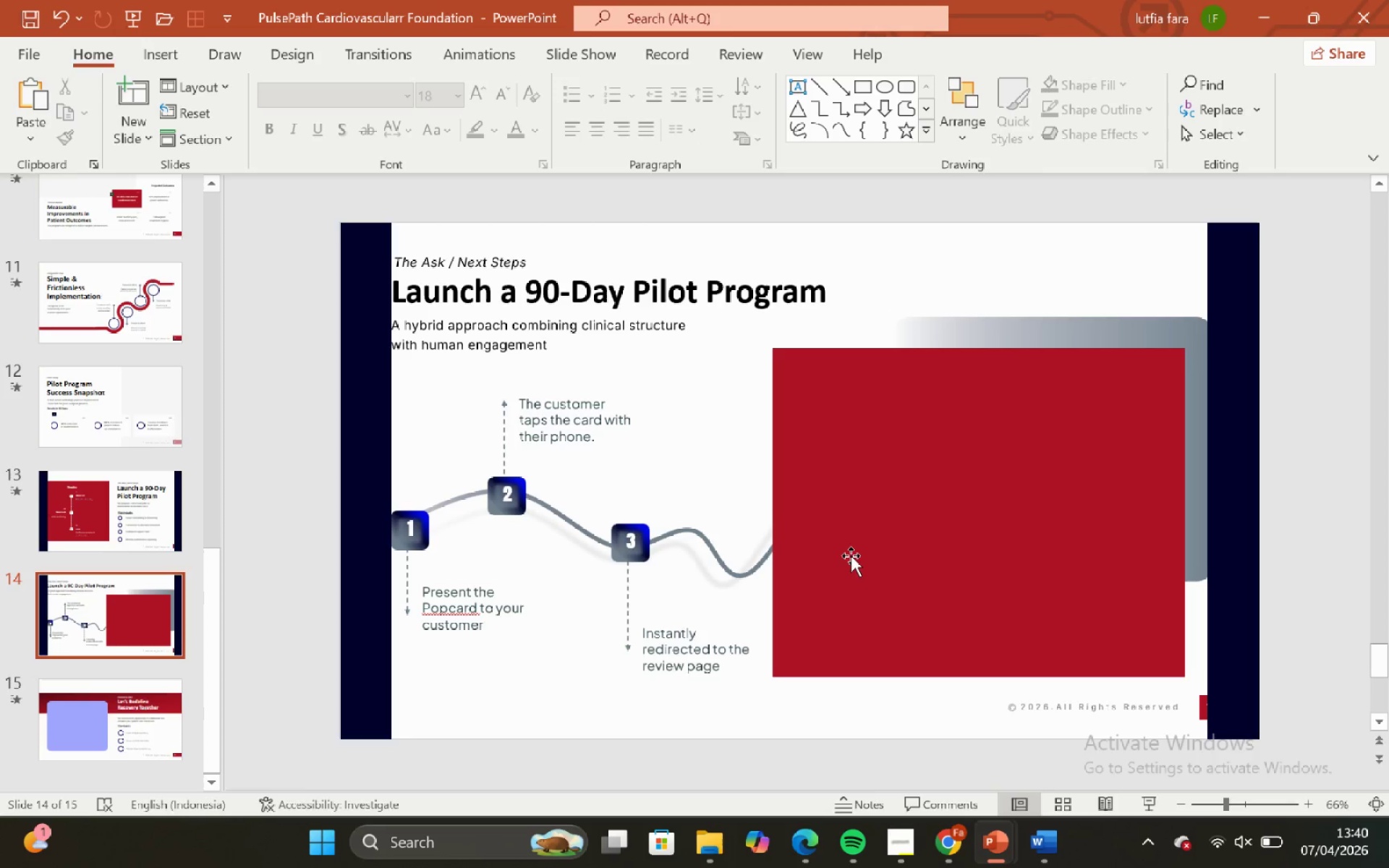 
left_click([847, 544])
 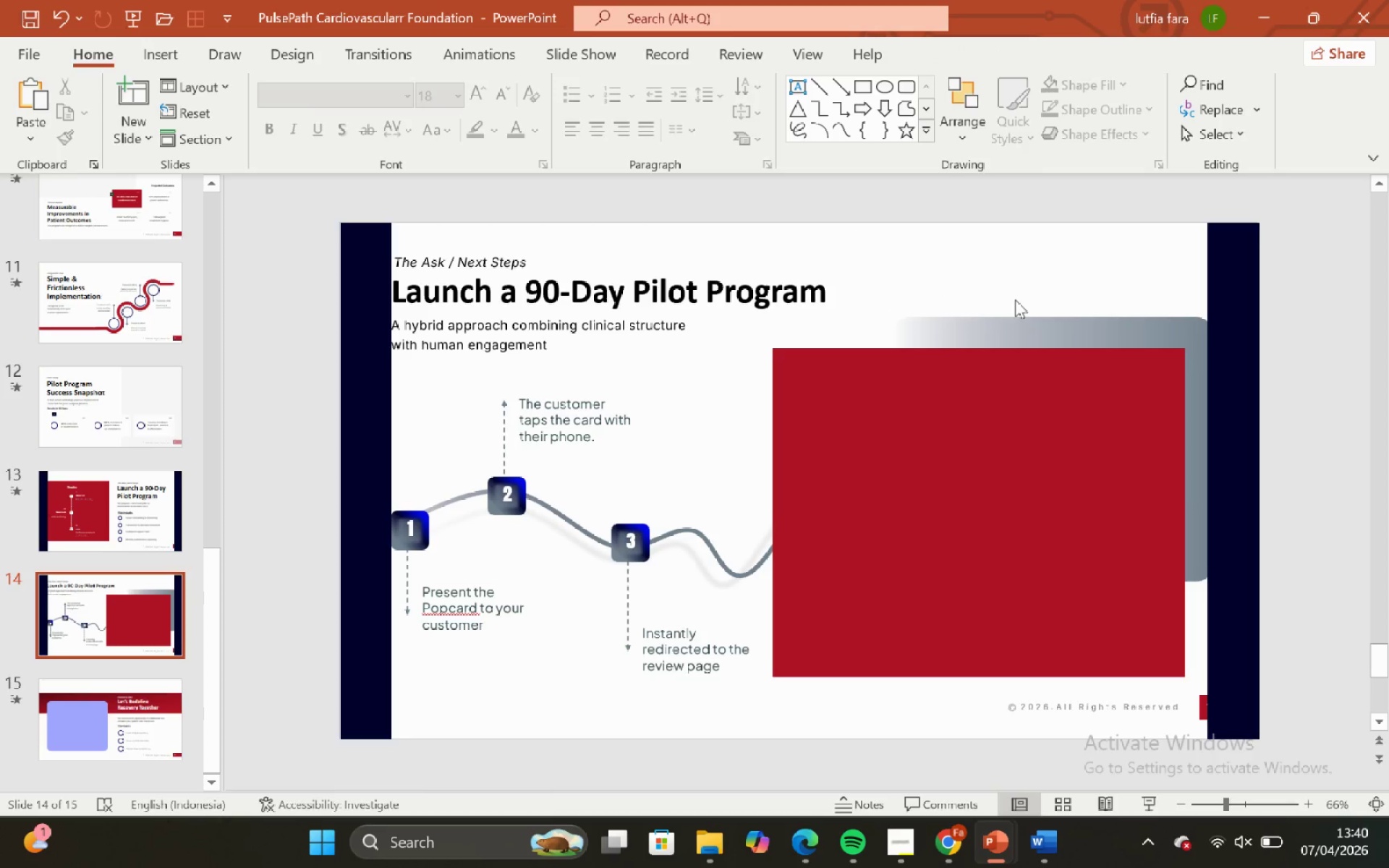 
double_click([1018, 299])
 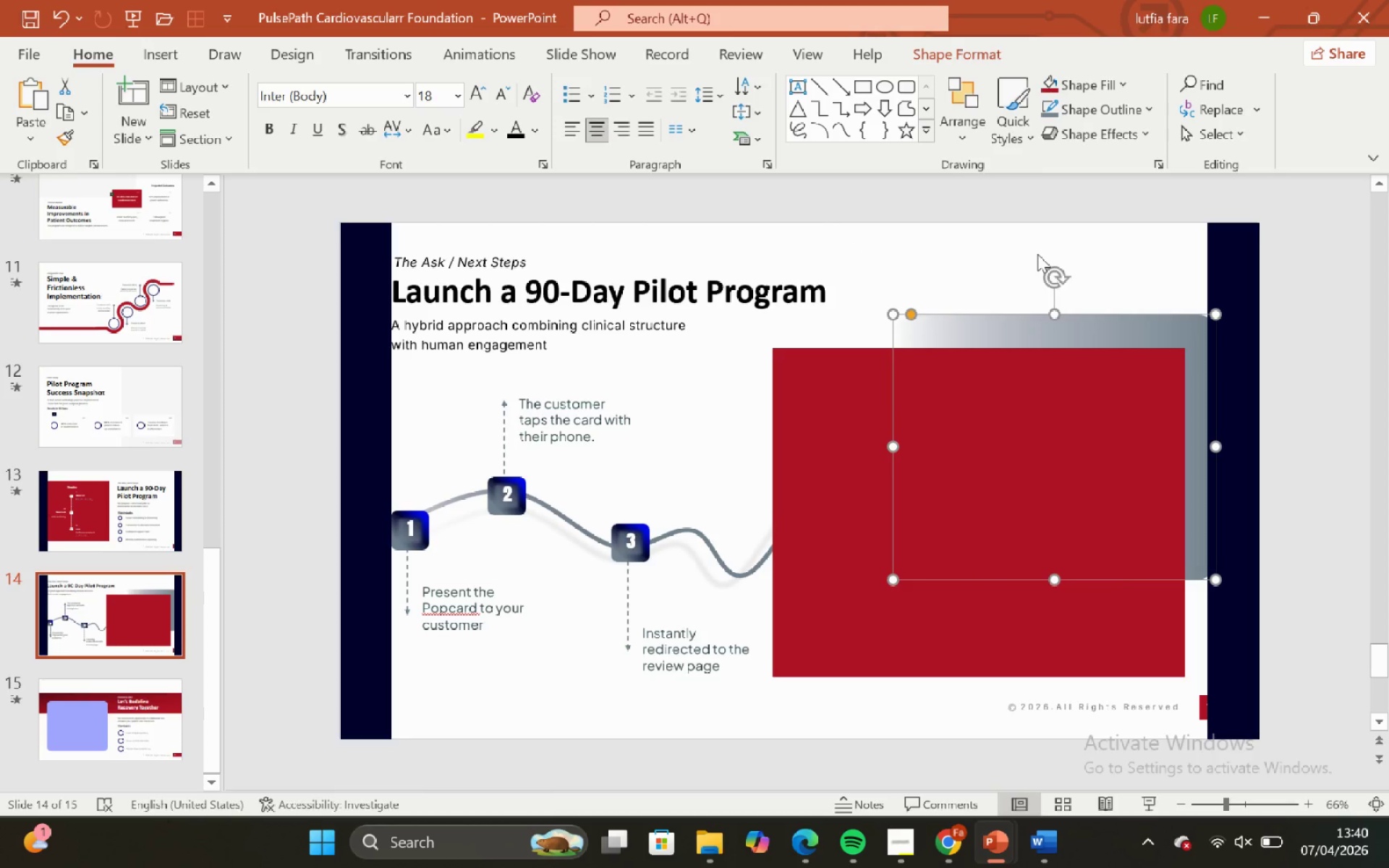 
key(Control+ControlLeft)
 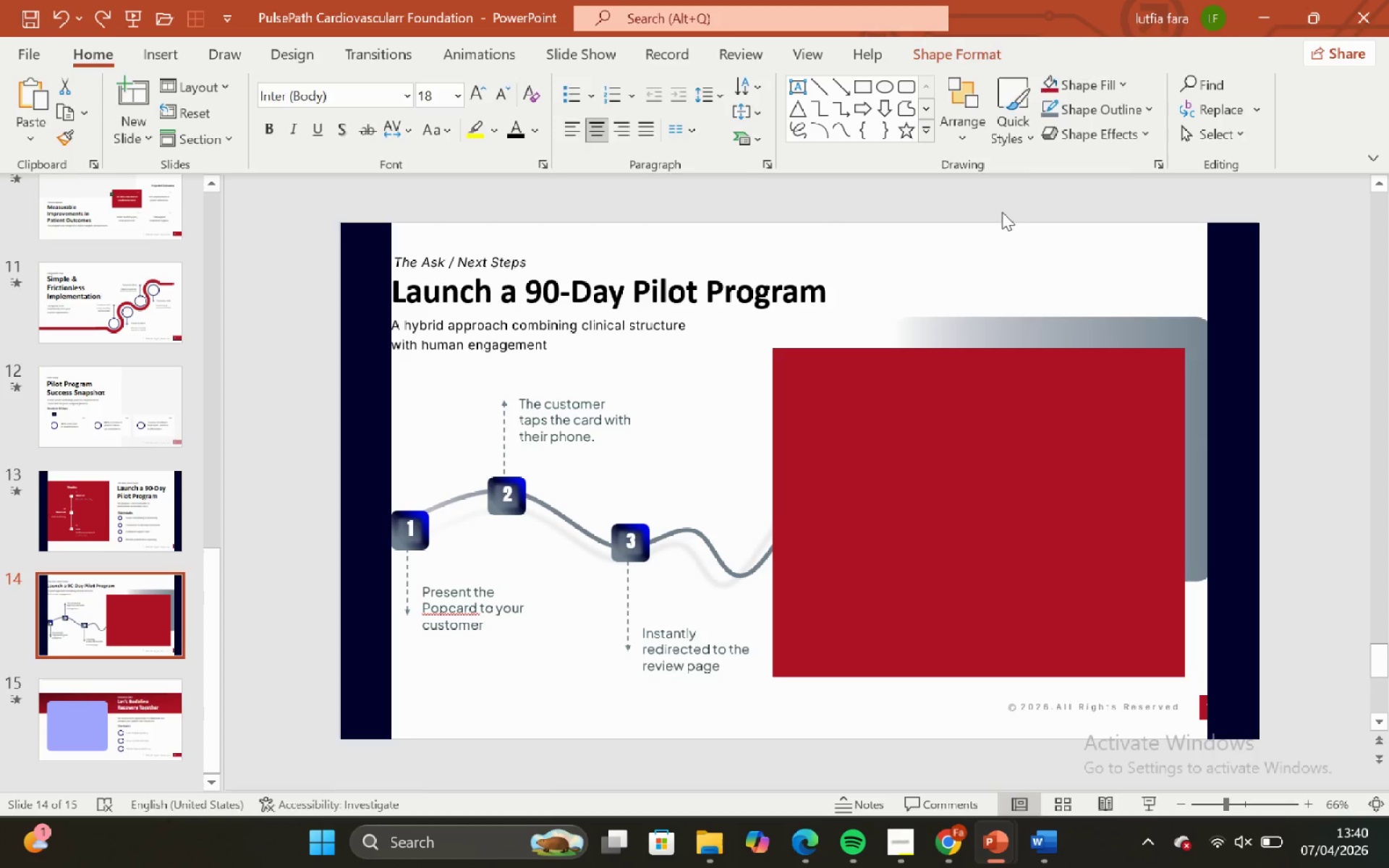 
left_click_drag(start_coordinate=[1002, 212], to_coordinate=[1012, 203])
 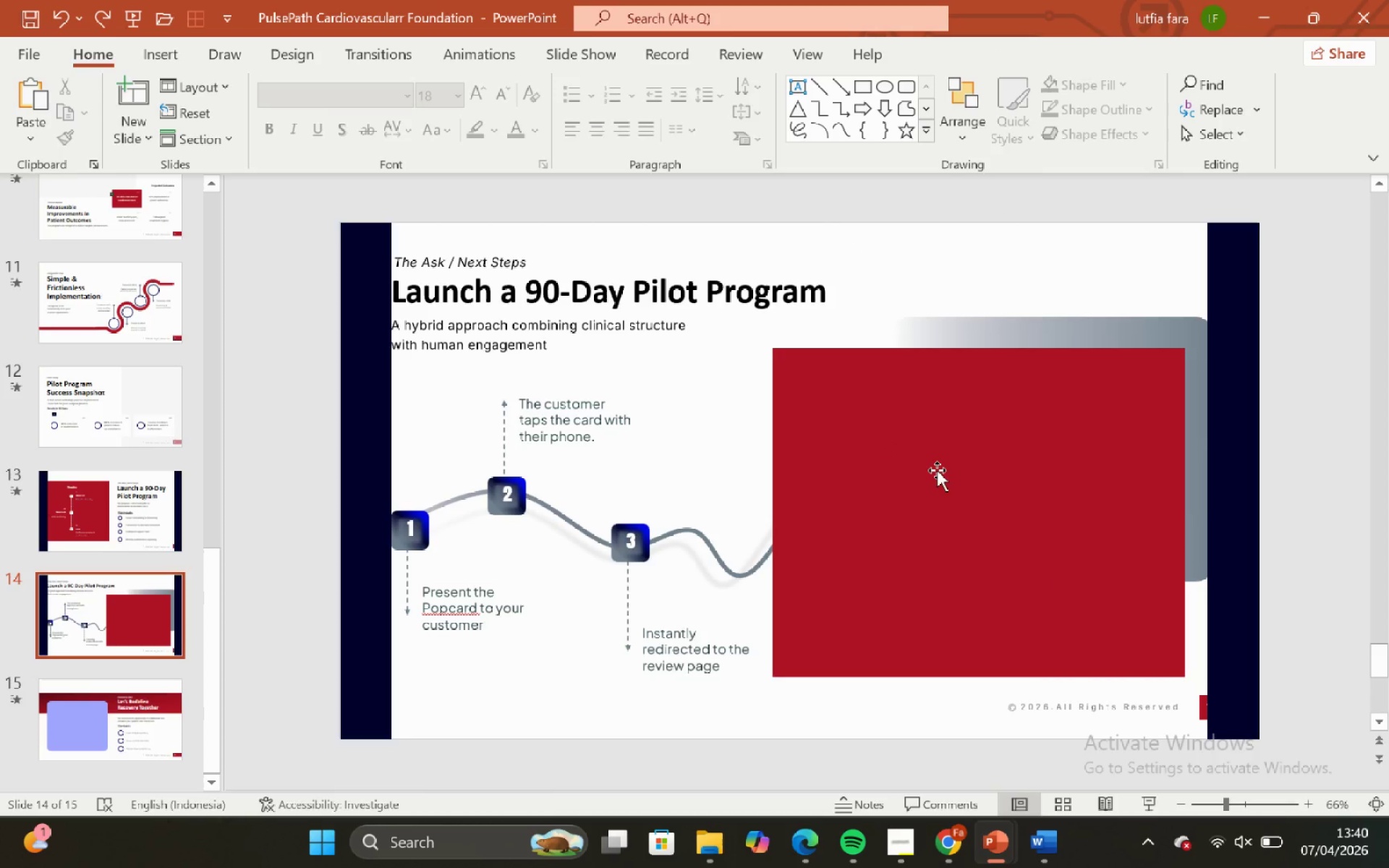 
left_click([937, 470])
 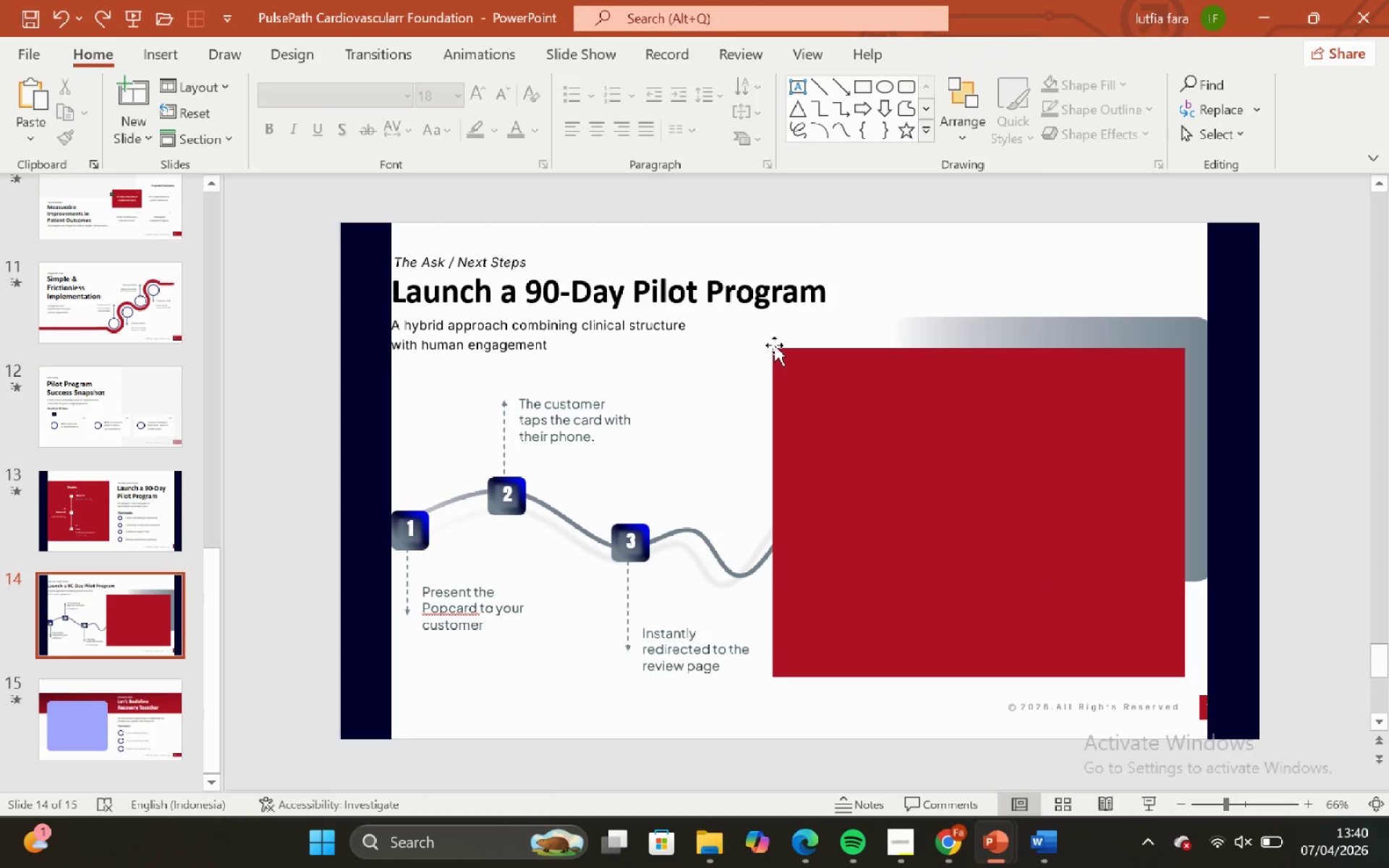 
left_click([786, 363])
 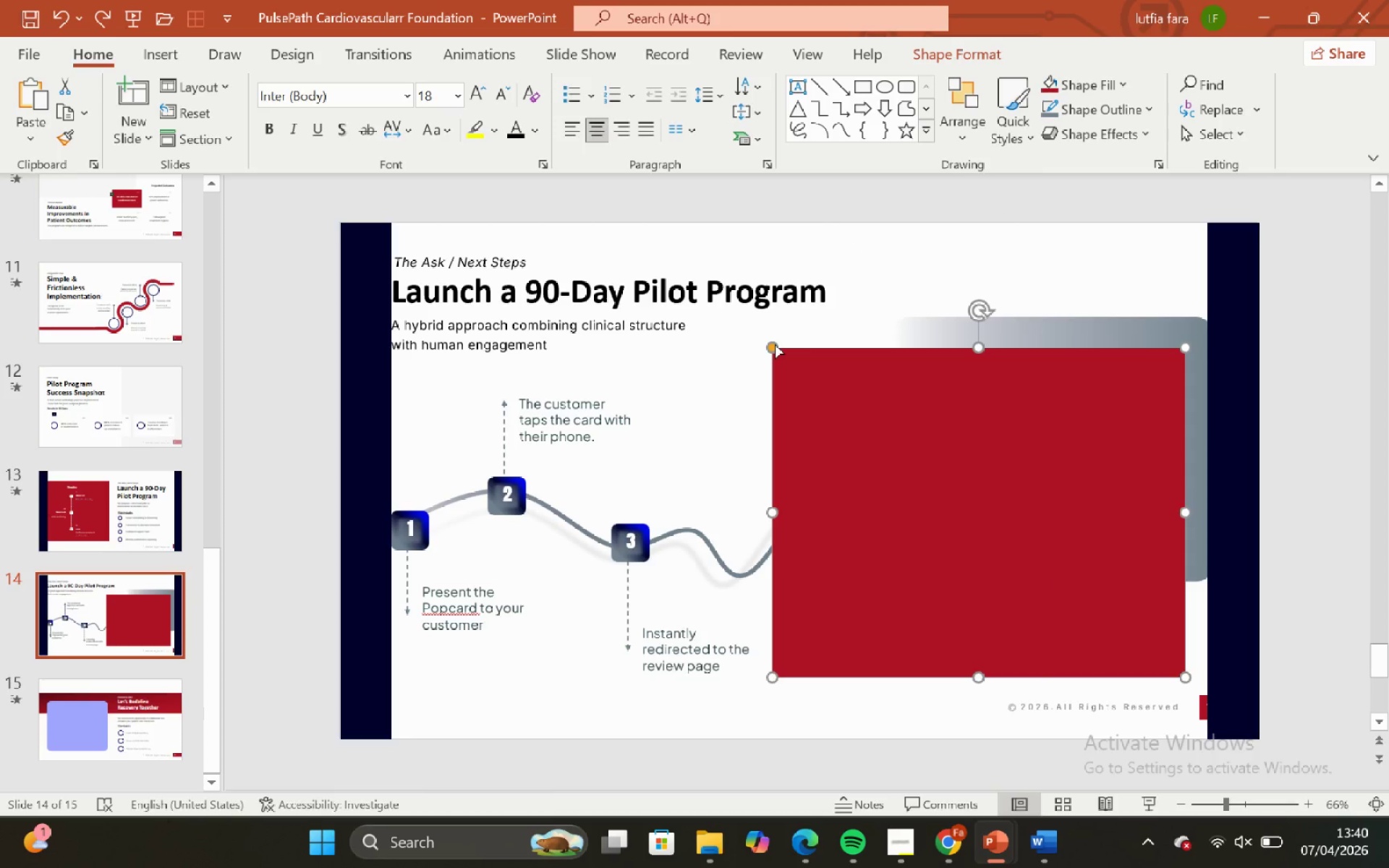 
left_click_drag(start_coordinate=[775, 344], to_coordinate=[825, 342])
 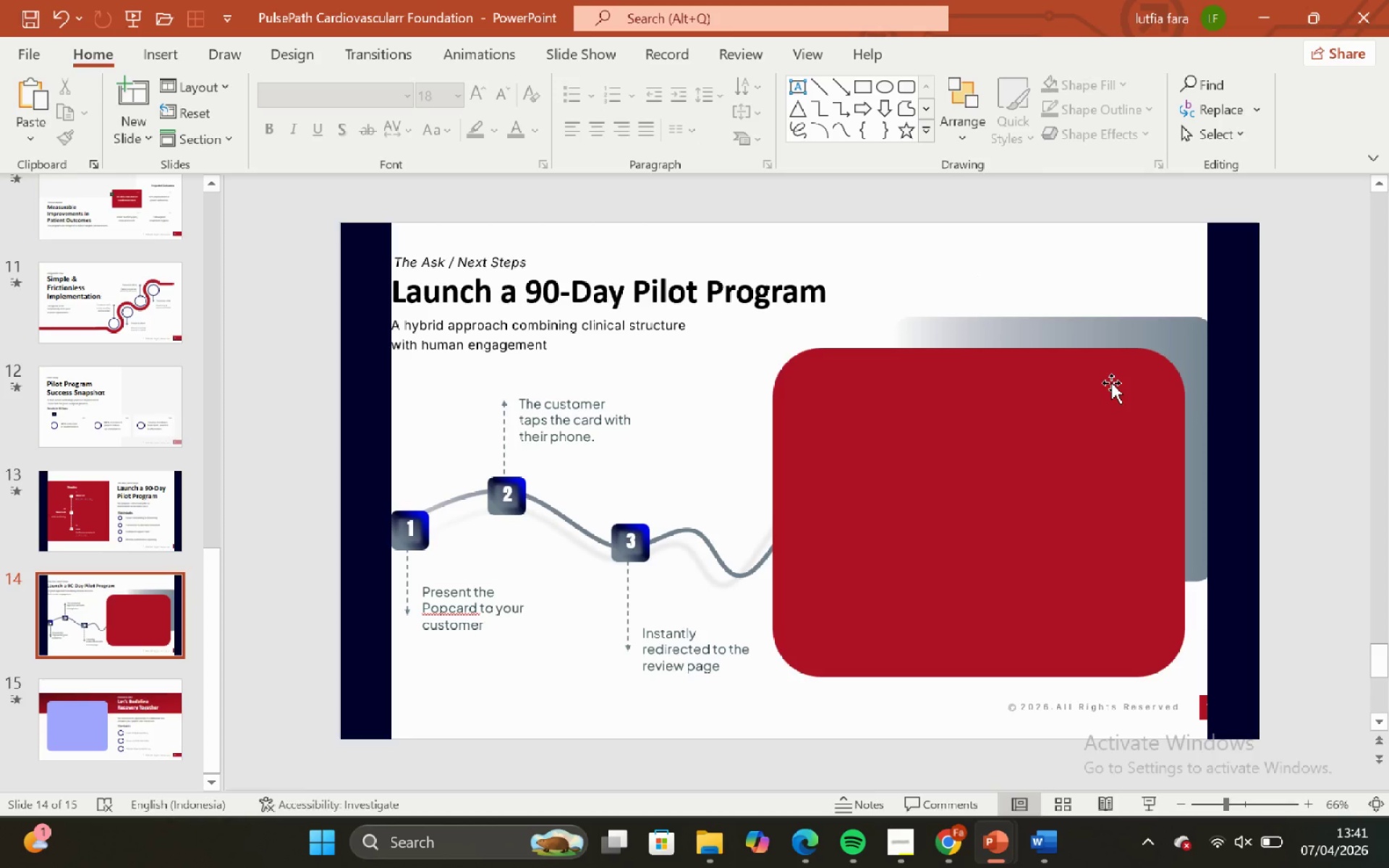 
left_click([1111, 383])
 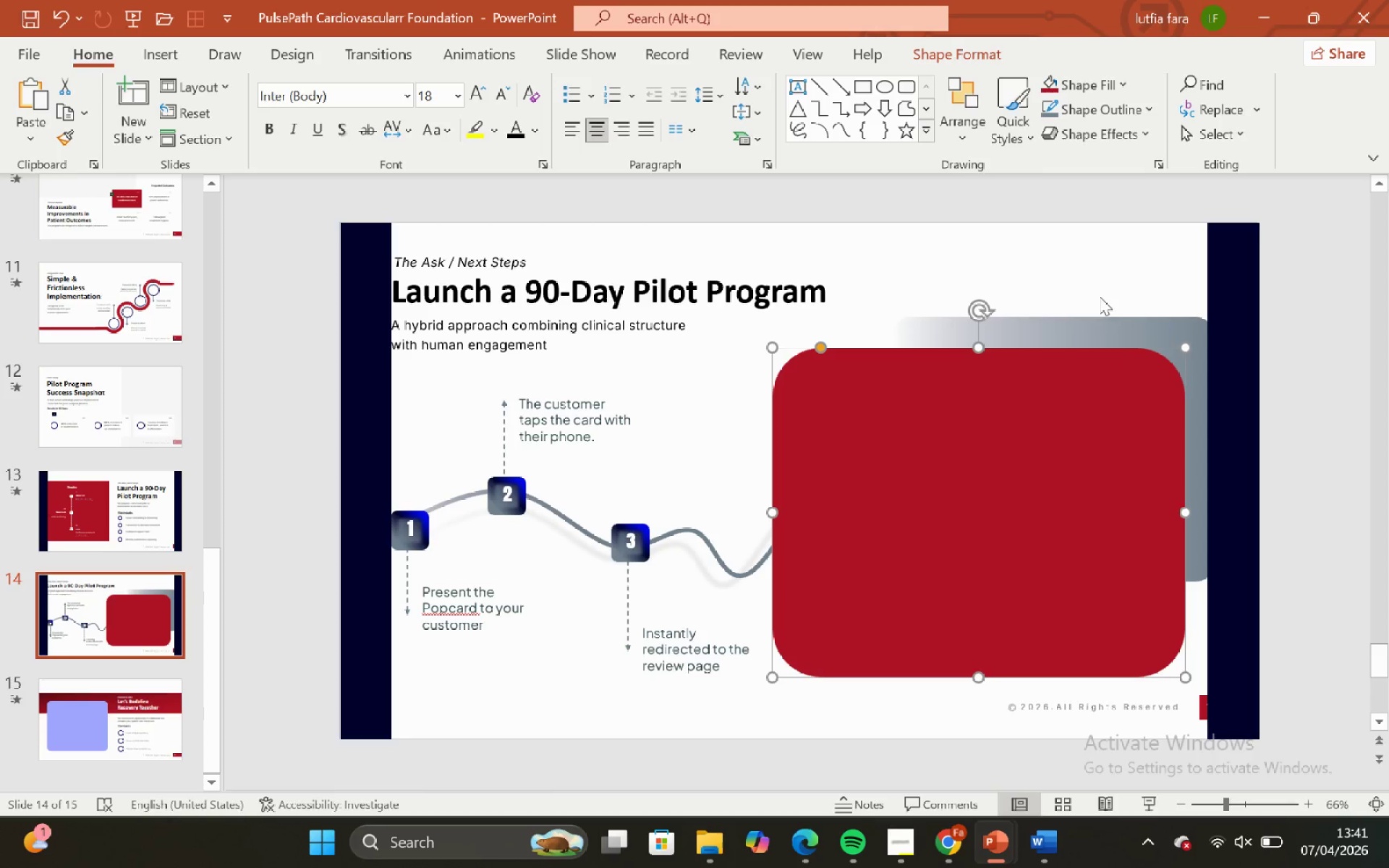 
left_click([1100, 297])
 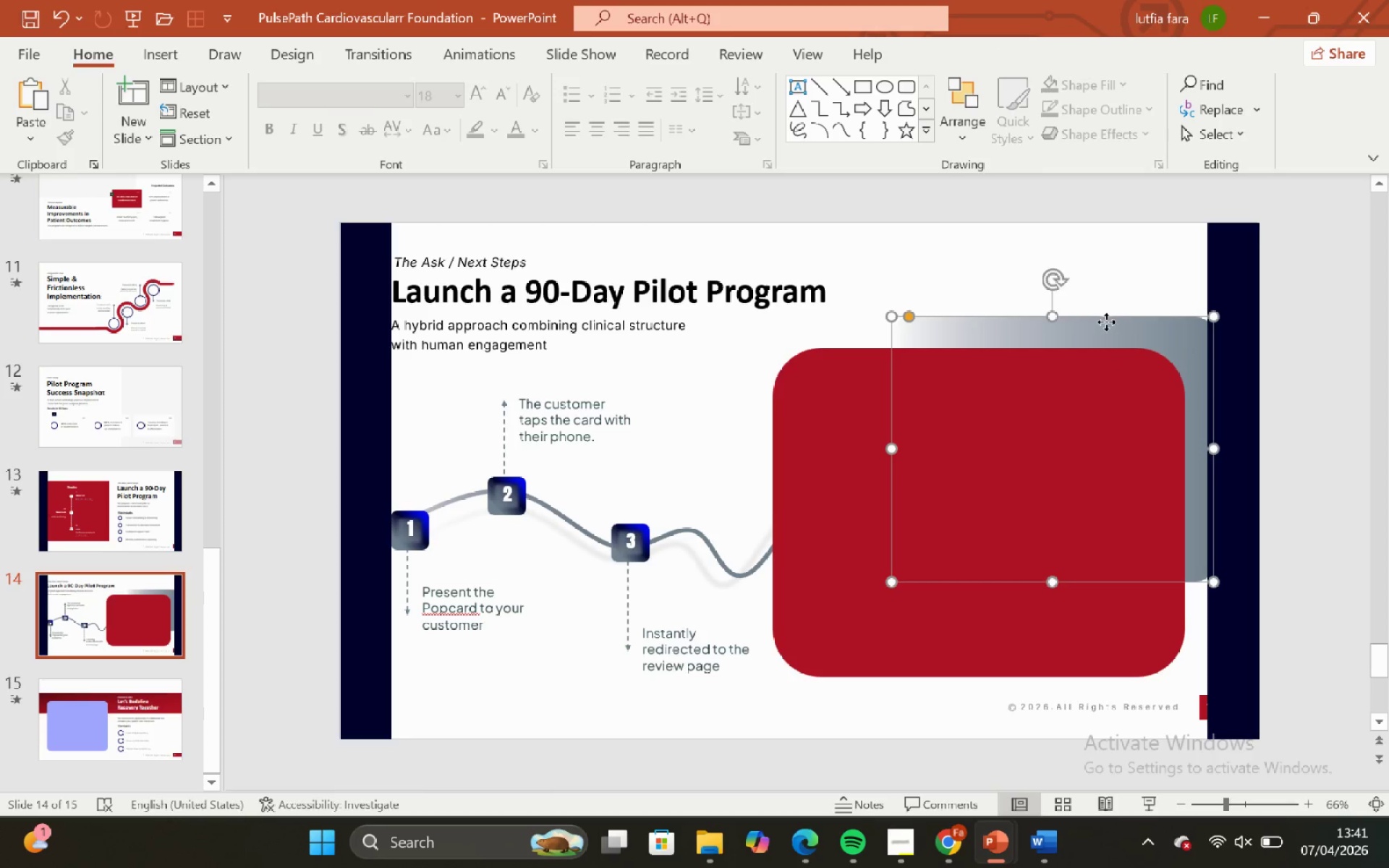 
double_click([1115, 284])
 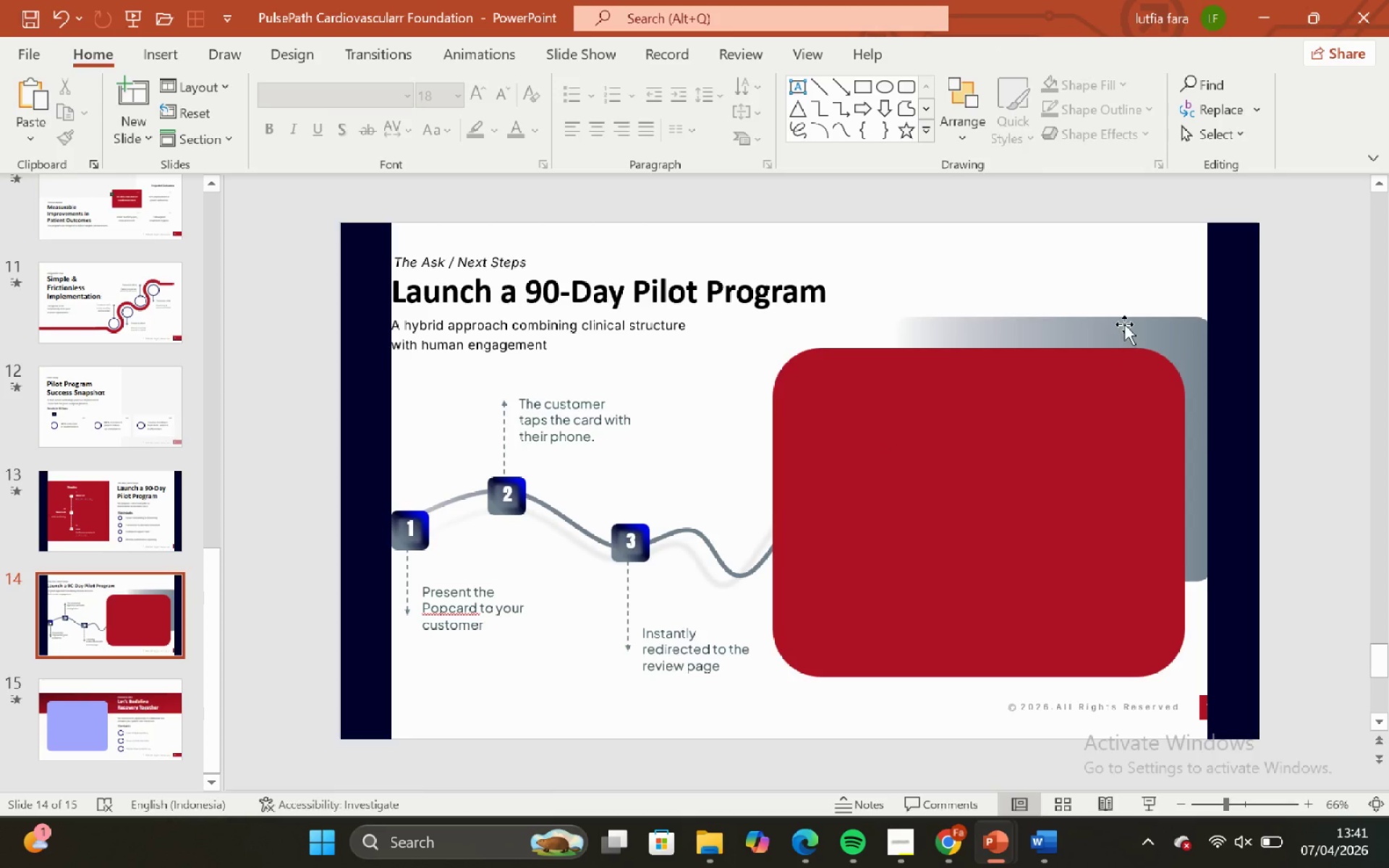 
left_click([1124, 324])
 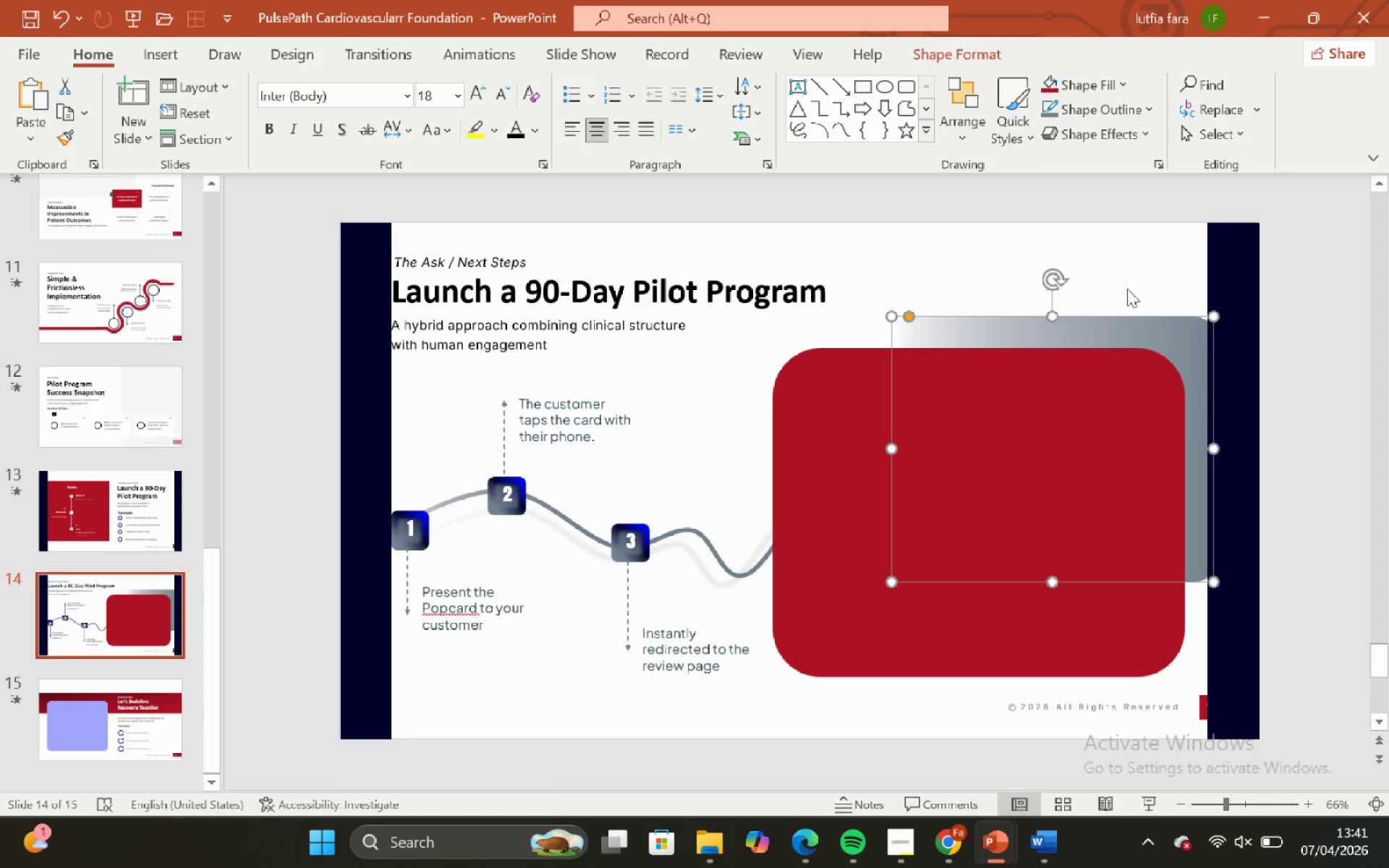 
left_click([1127, 289])
 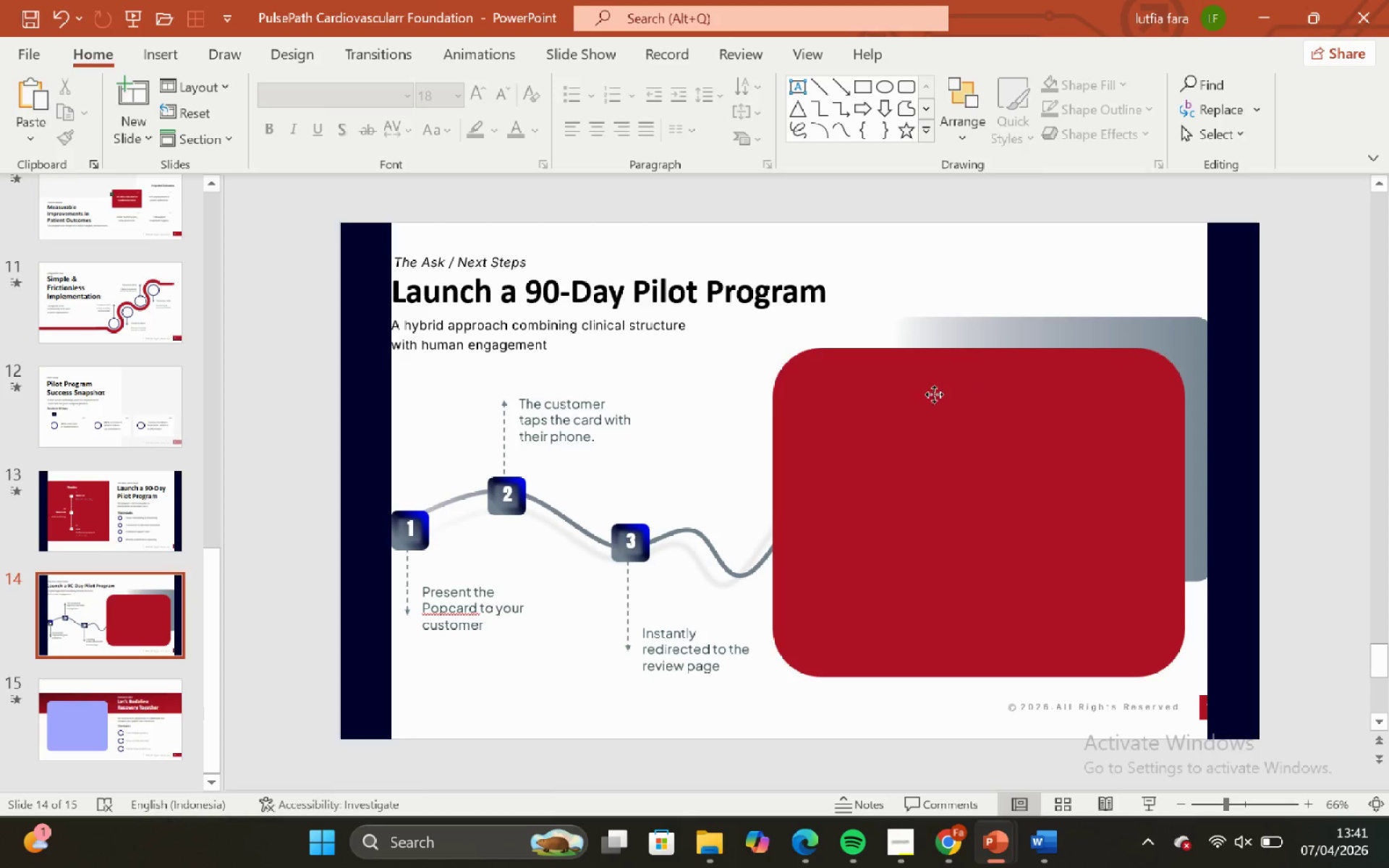 
left_click([934, 394])
 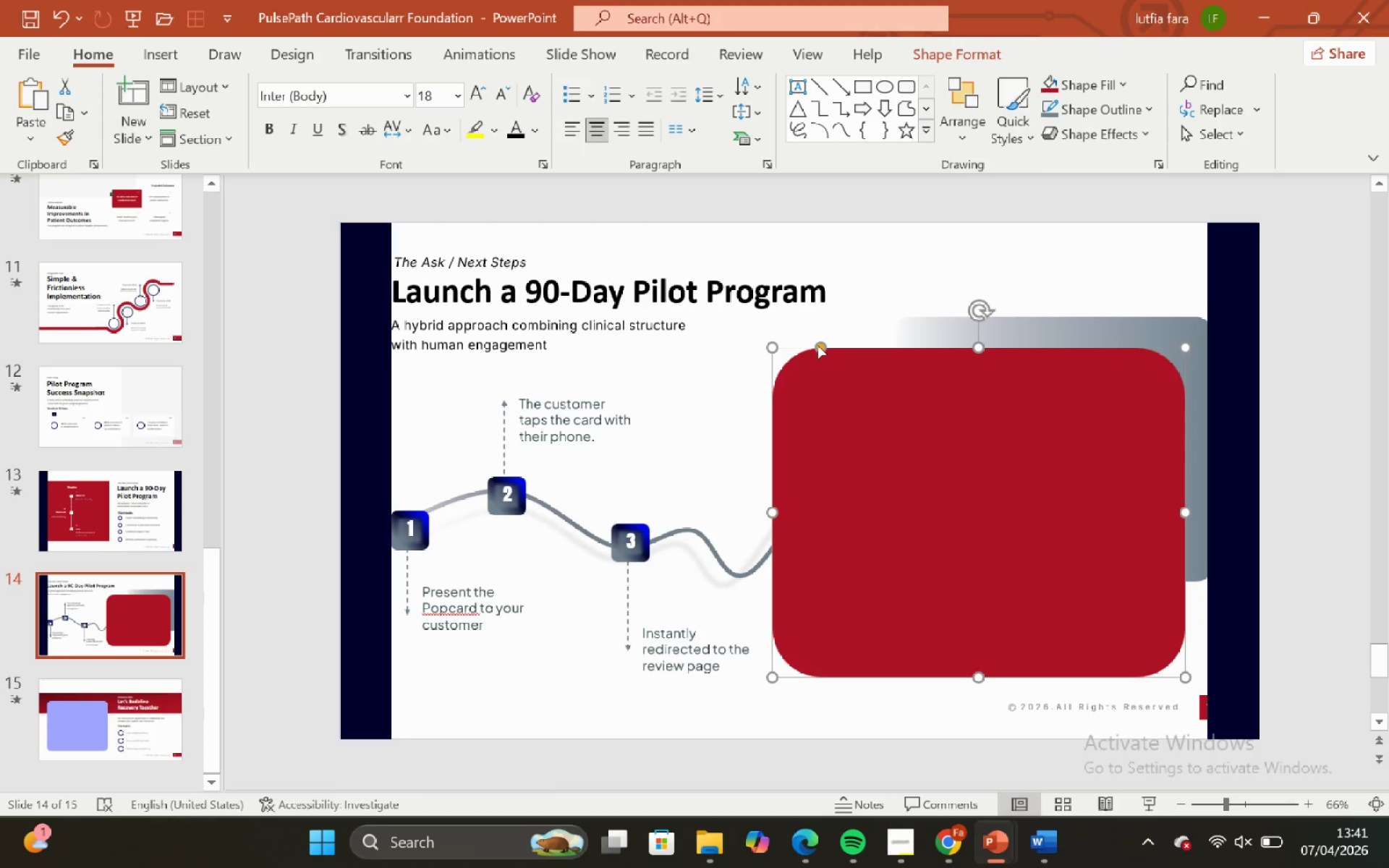 
left_click_drag(start_coordinate=[817, 345], to_coordinate=[785, 355])
 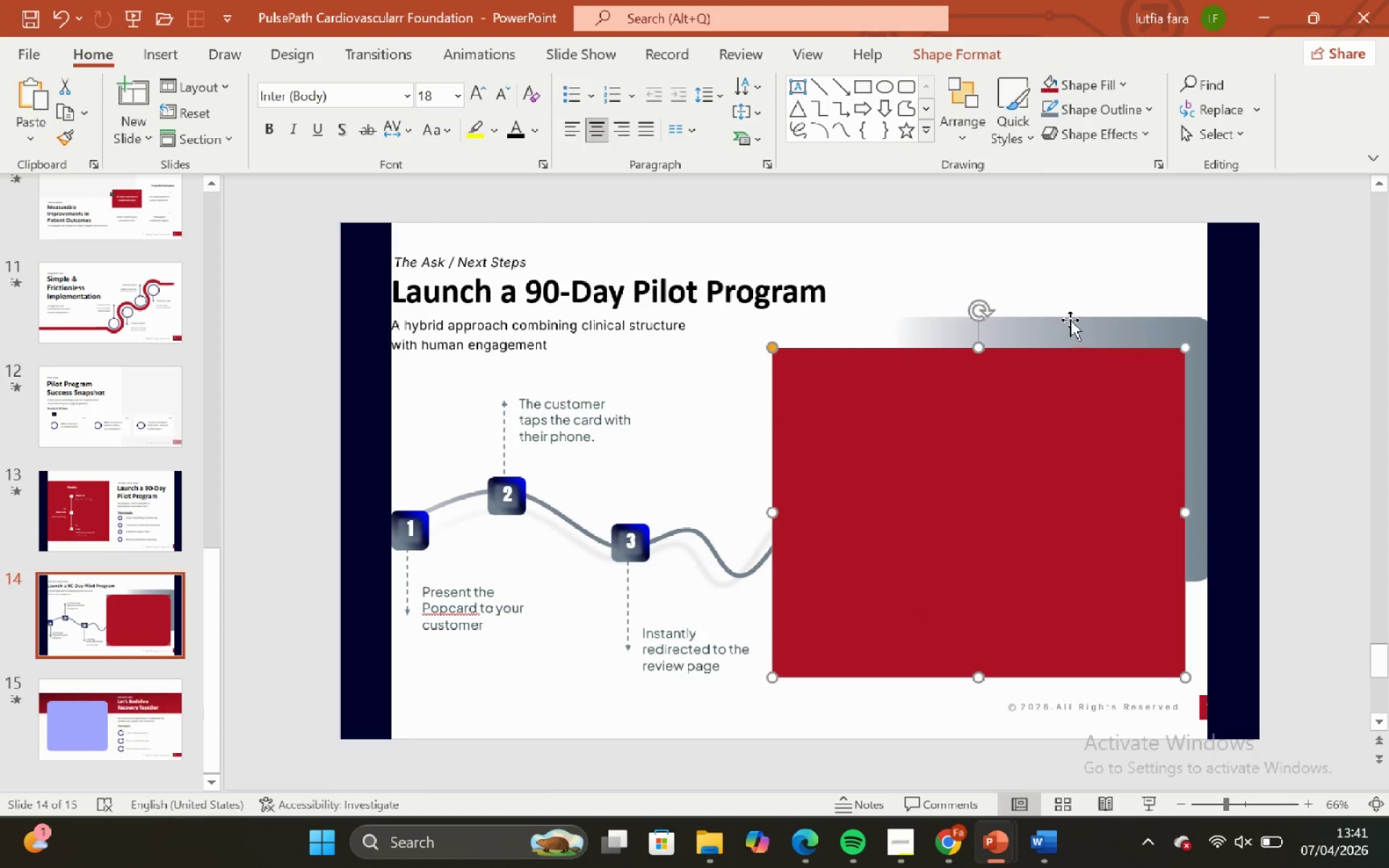 
left_click([1070, 320])
 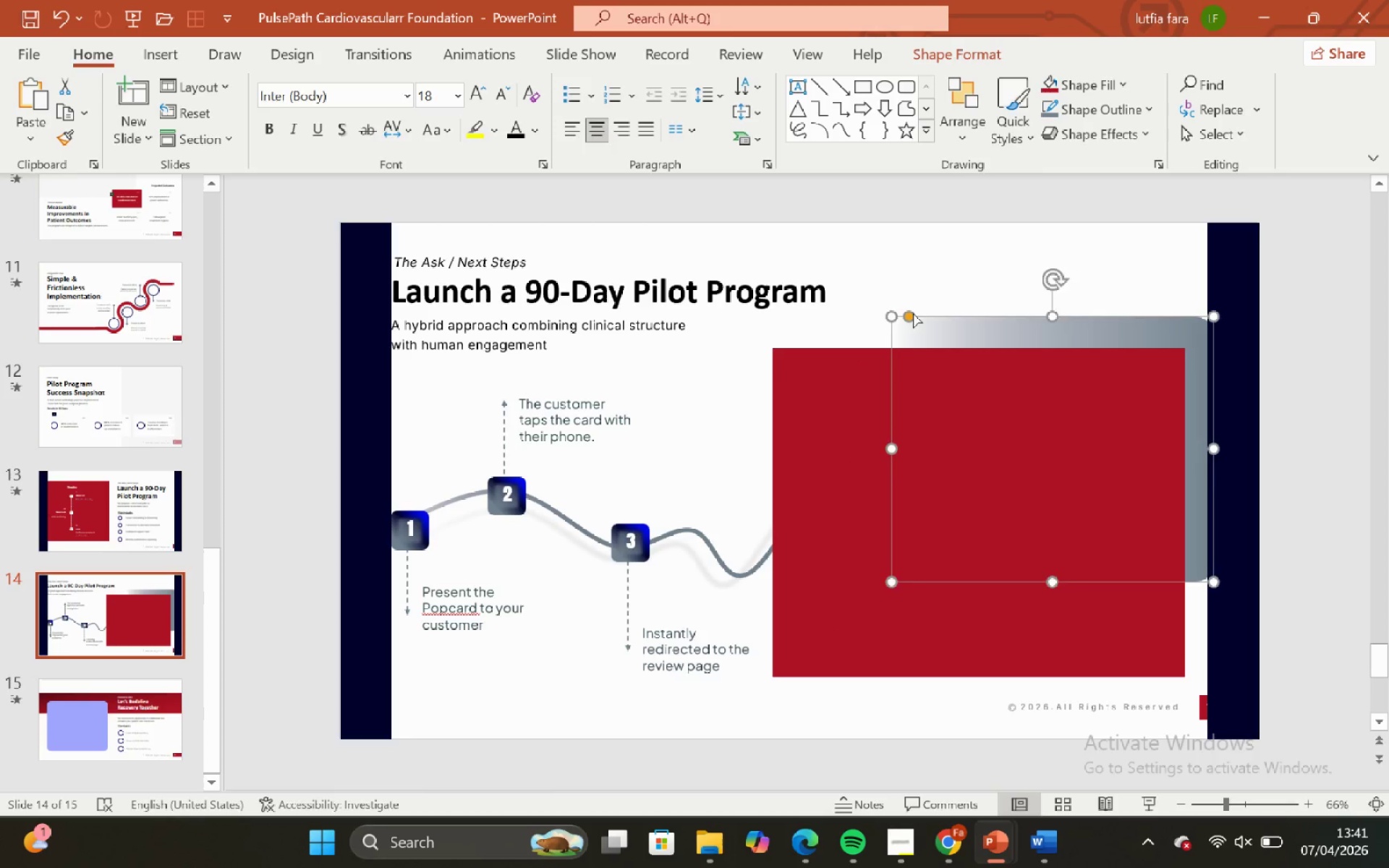 
left_click_drag(start_coordinate=[901, 317], to_coordinate=[841, 322])
 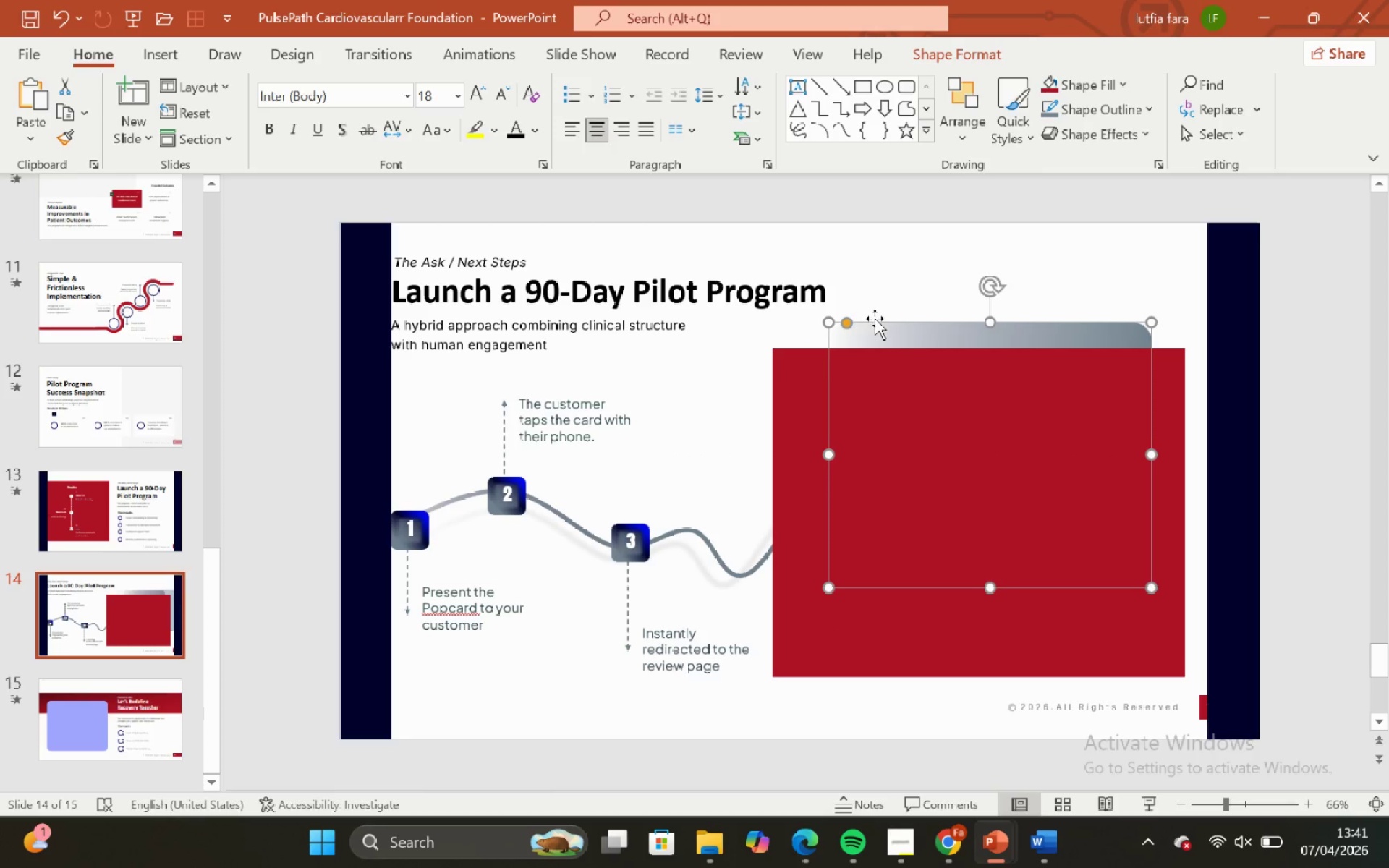 
key(Control+ControlLeft)
 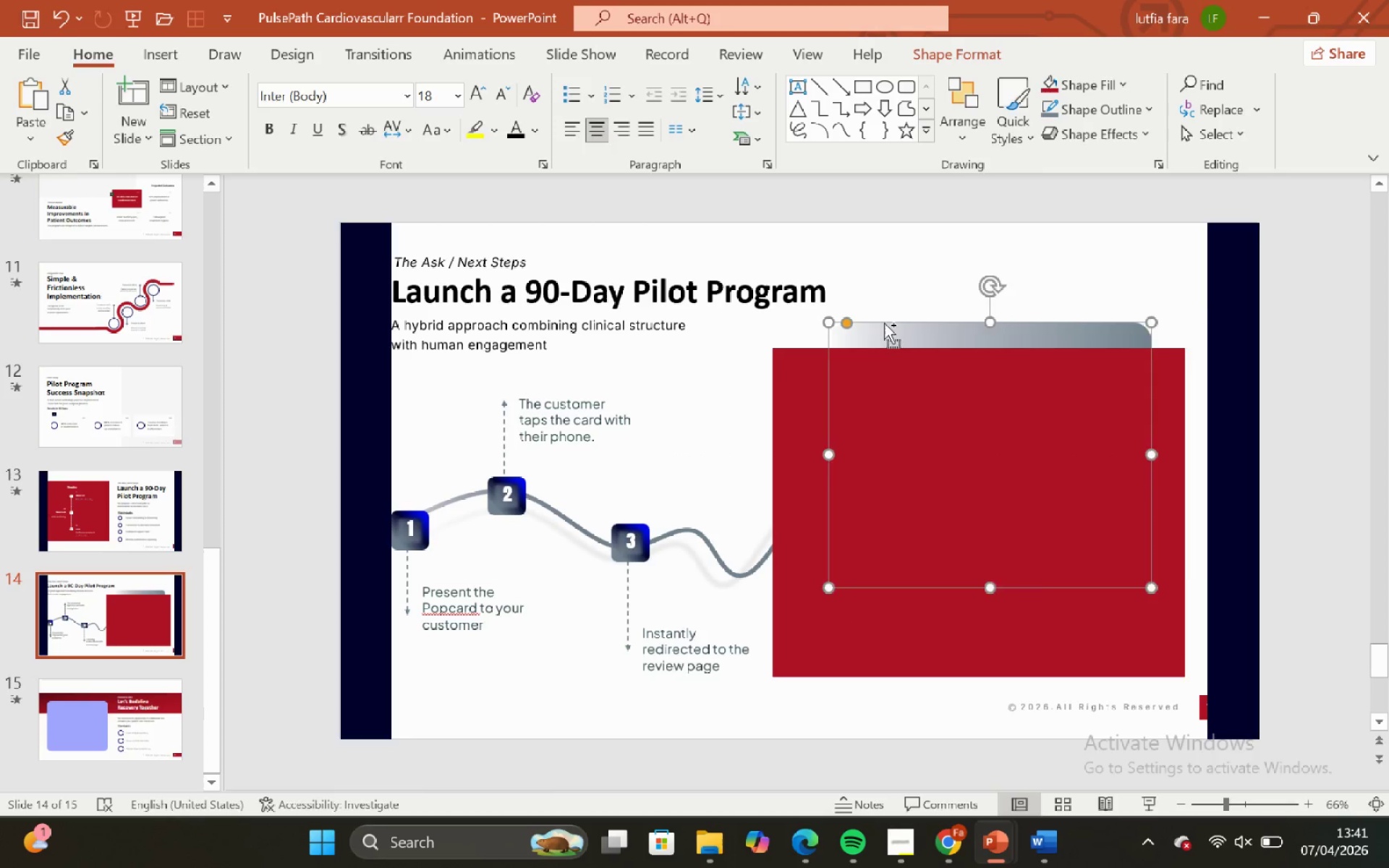 
key(Control+Z)
 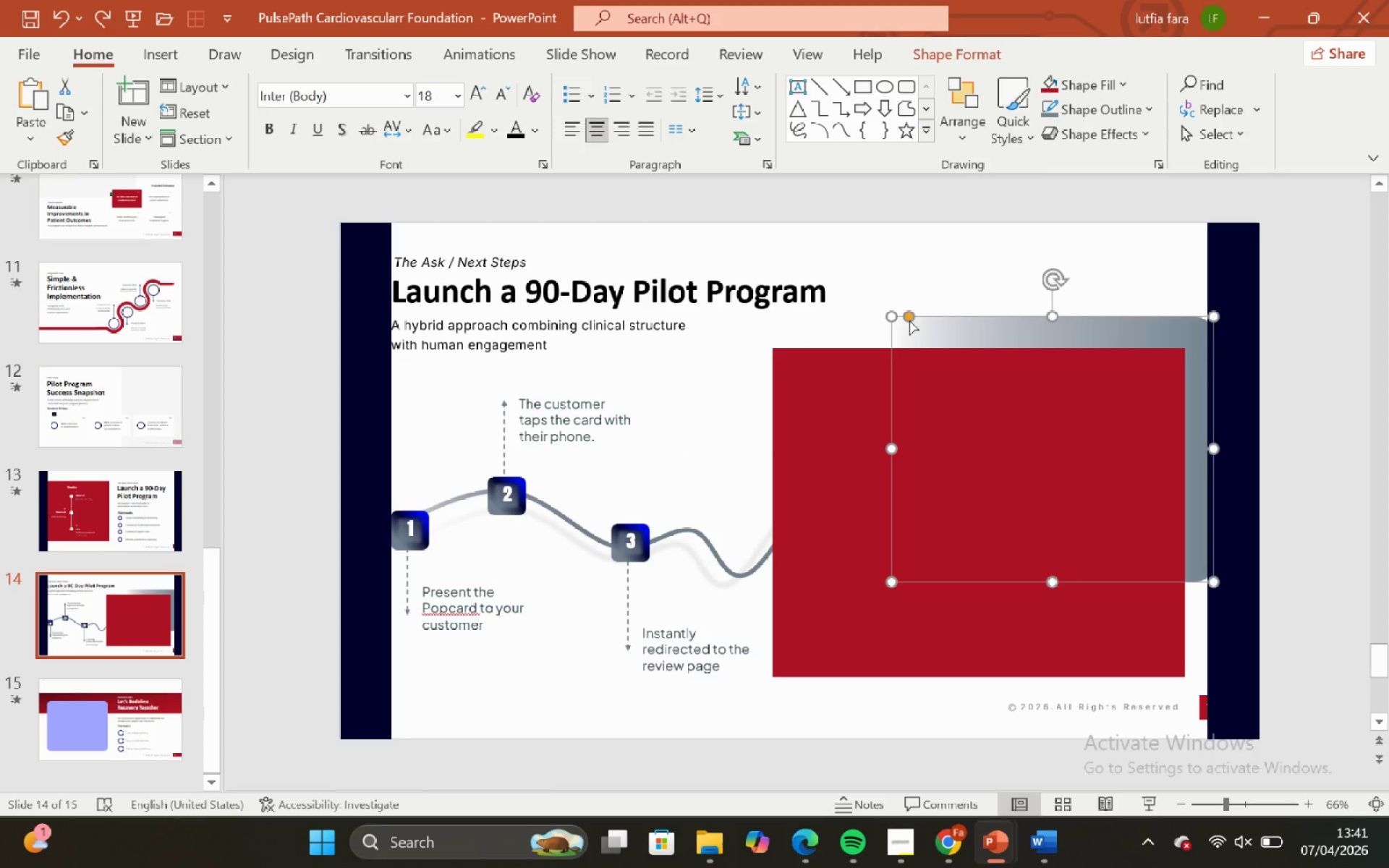 
left_click_drag(start_coordinate=[909, 320], to_coordinate=[886, 317])
 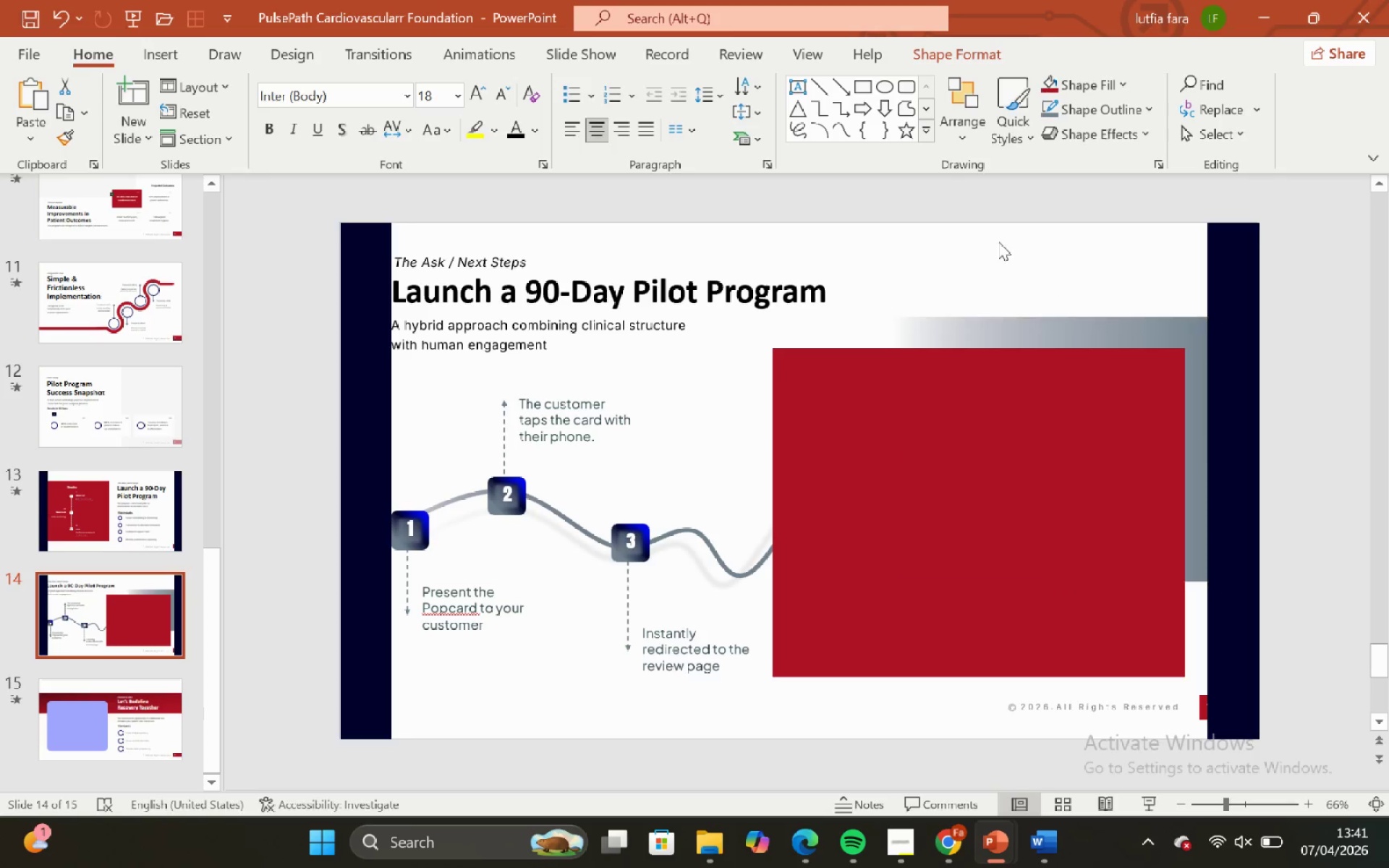 
left_click([998, 242])
 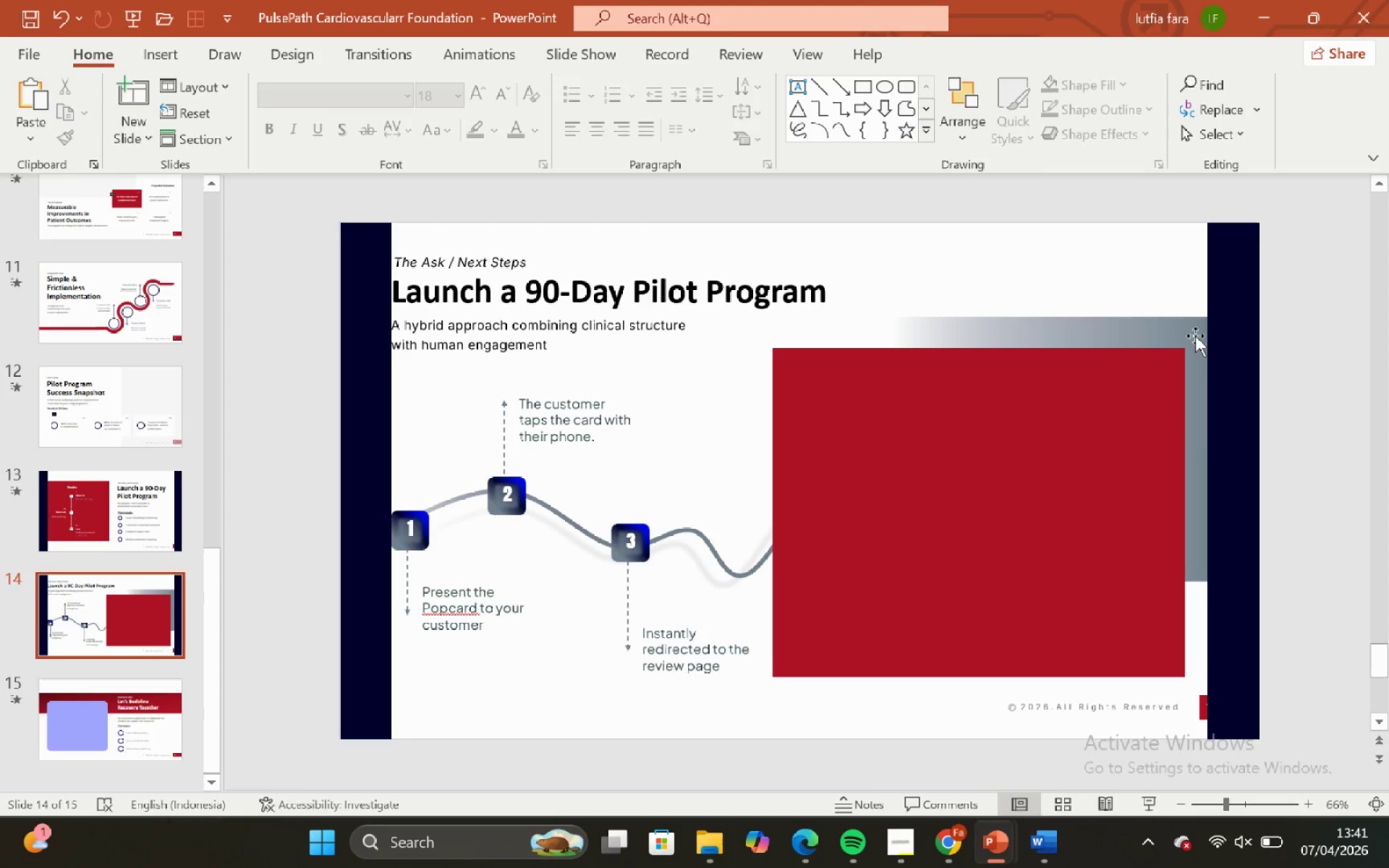 
left_click([1196, 336])
 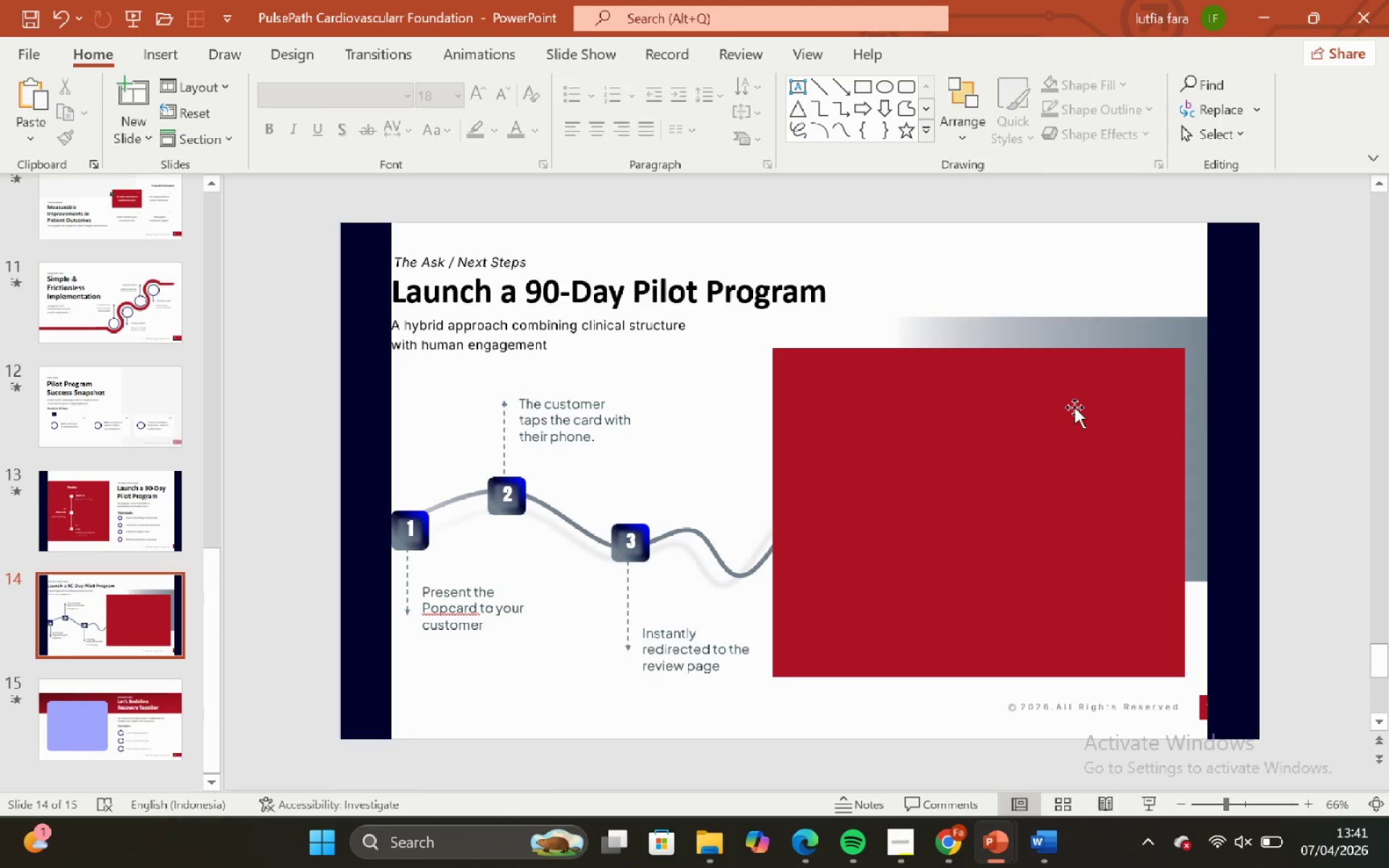 
left_click([1074, 407])
 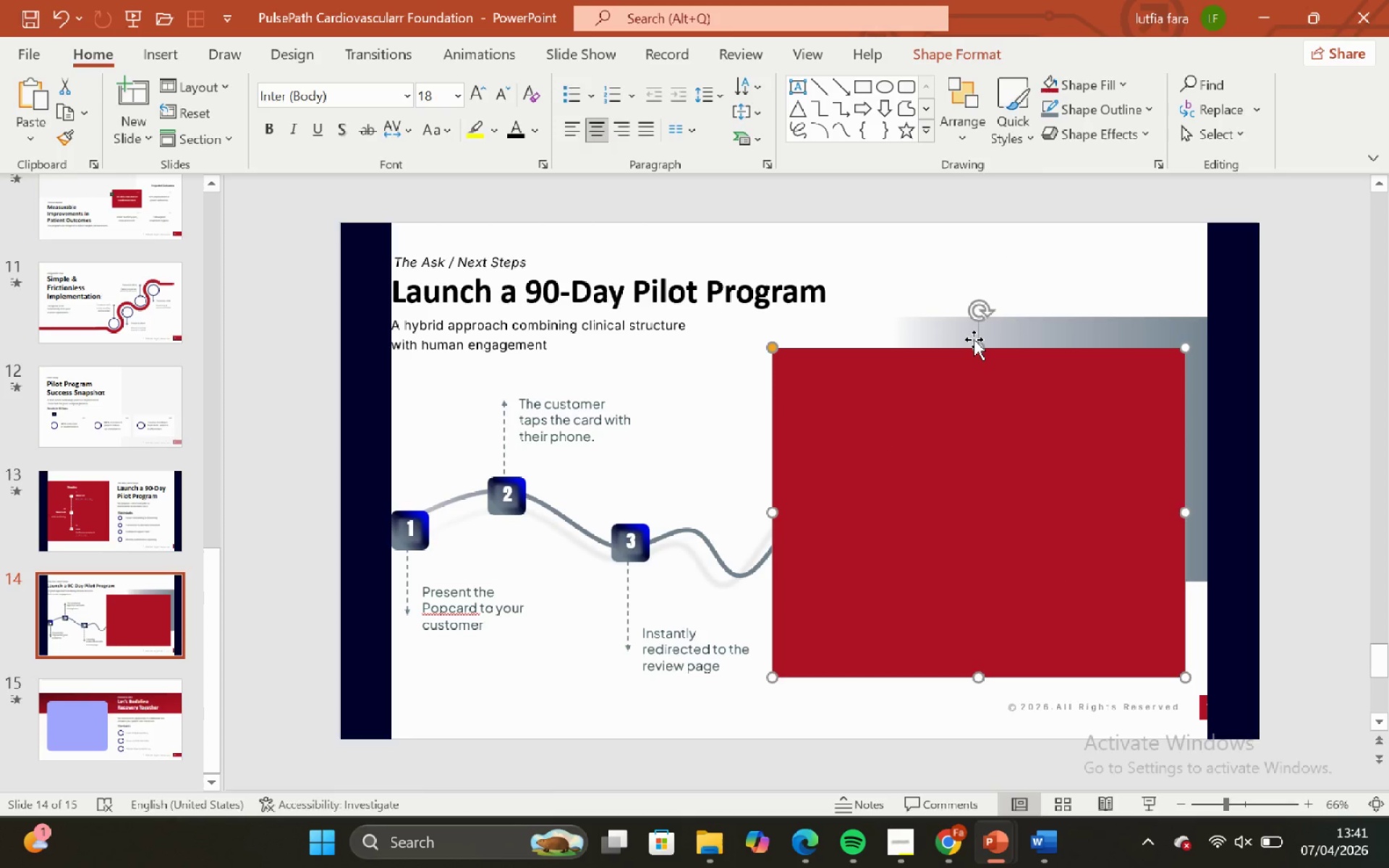 
hold_key(key=ShiftLeft, duration=3.48)
left_click_drag(start_coordinate=[981, 346], to_coordinate=[948, 216])
 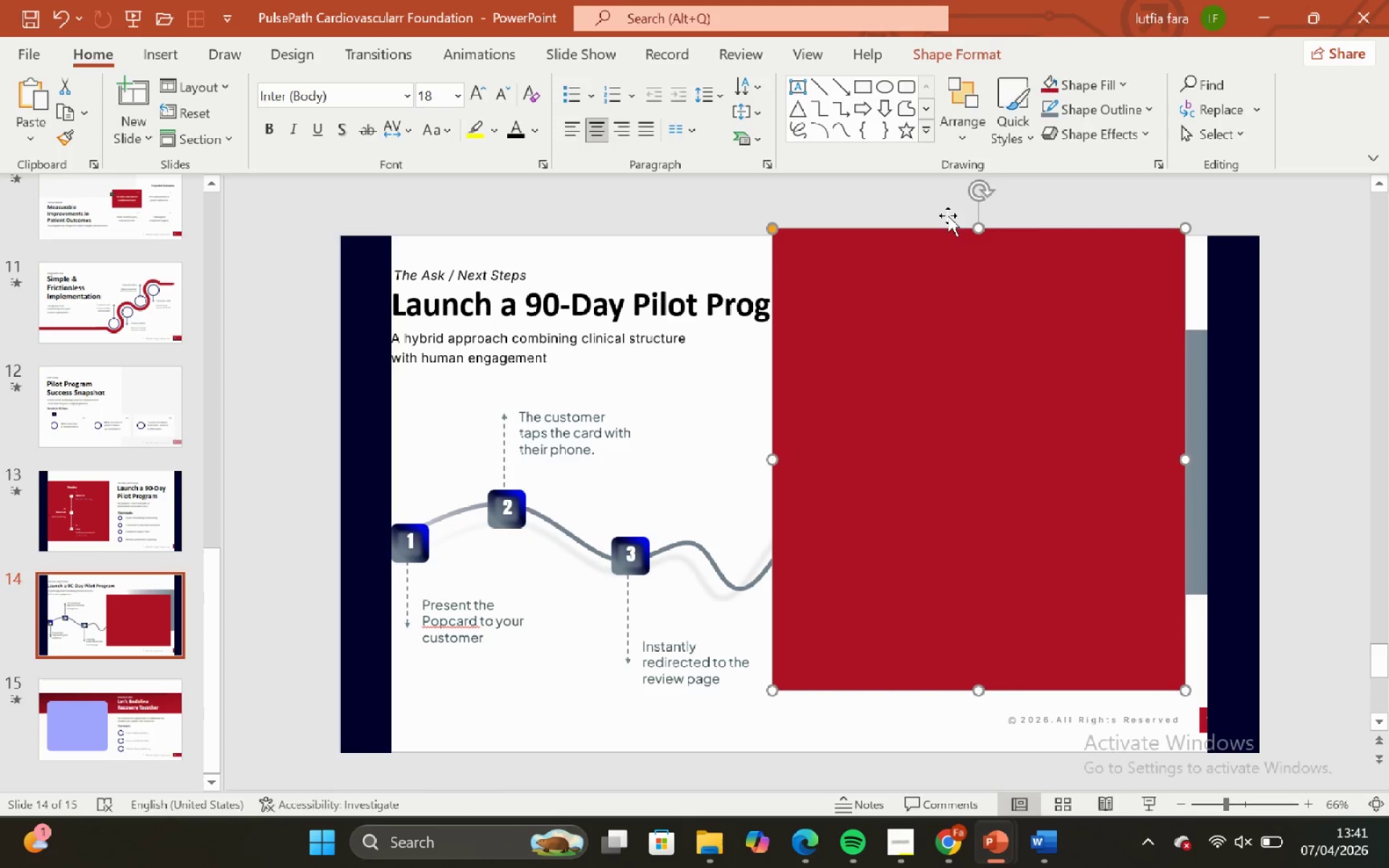 
key(Control+ControlLeft)
 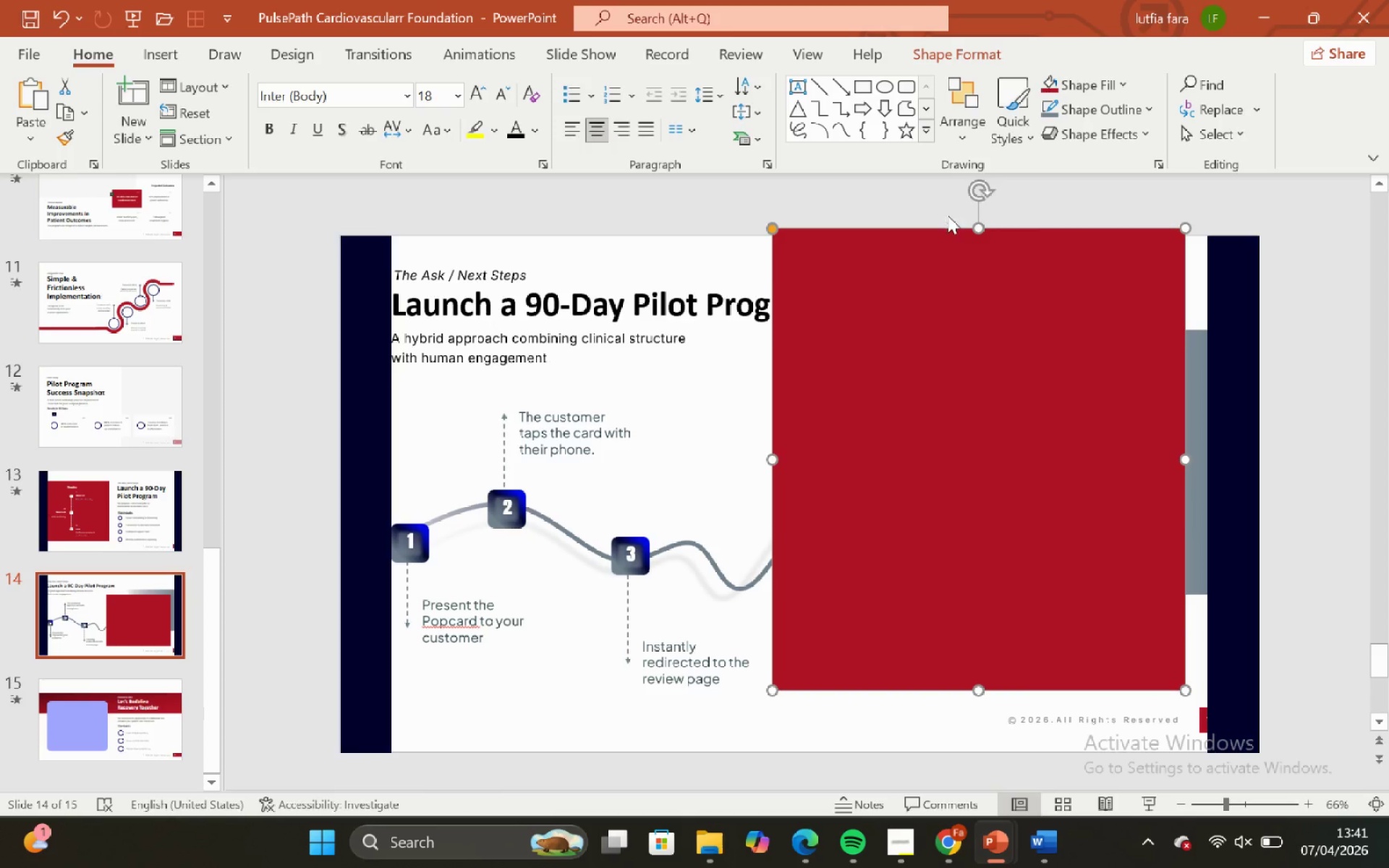 
key(Control+Z)
 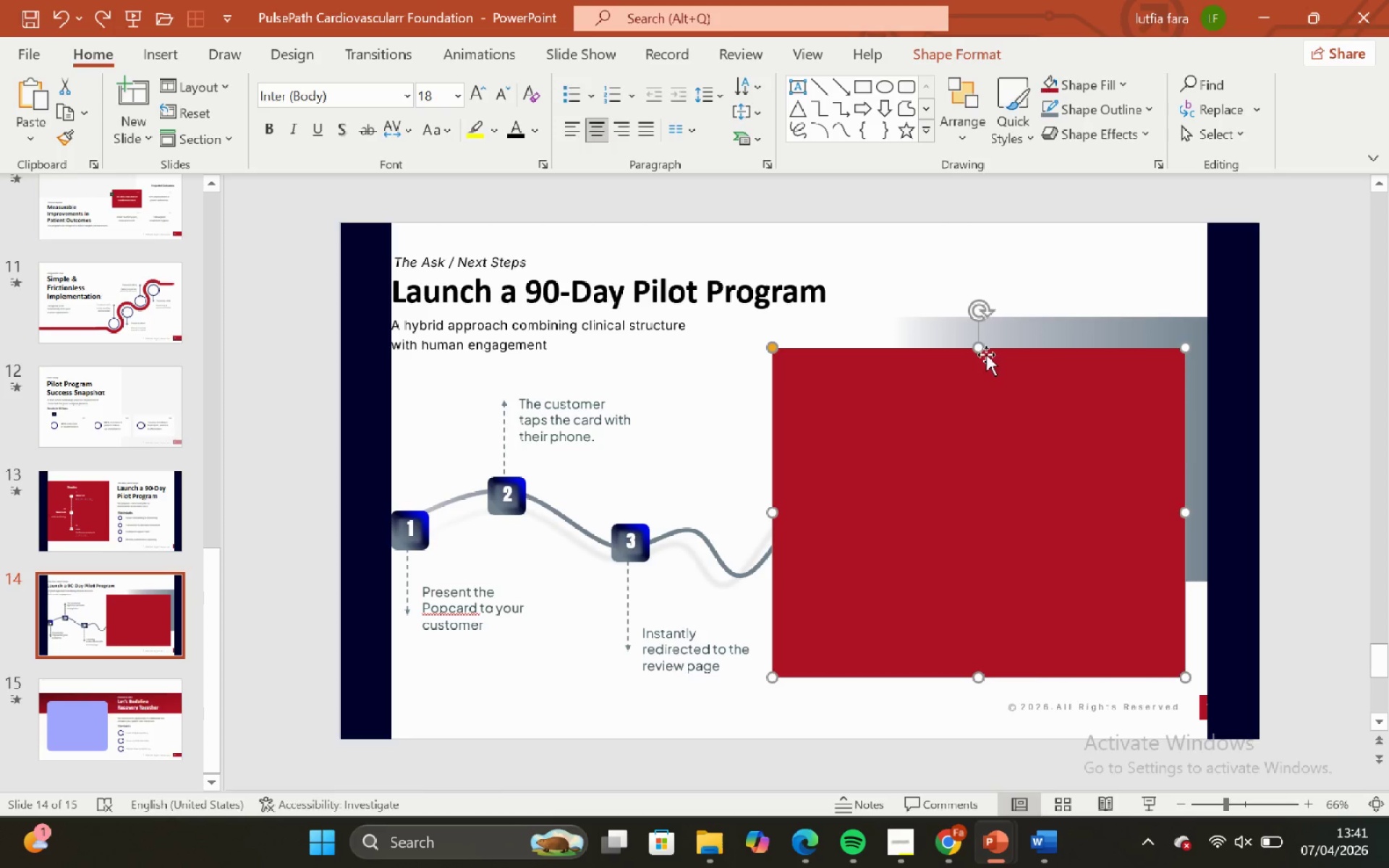 
left_click_drag(start_coordinate=[977, 347], to_coordinate=[969, 342])
 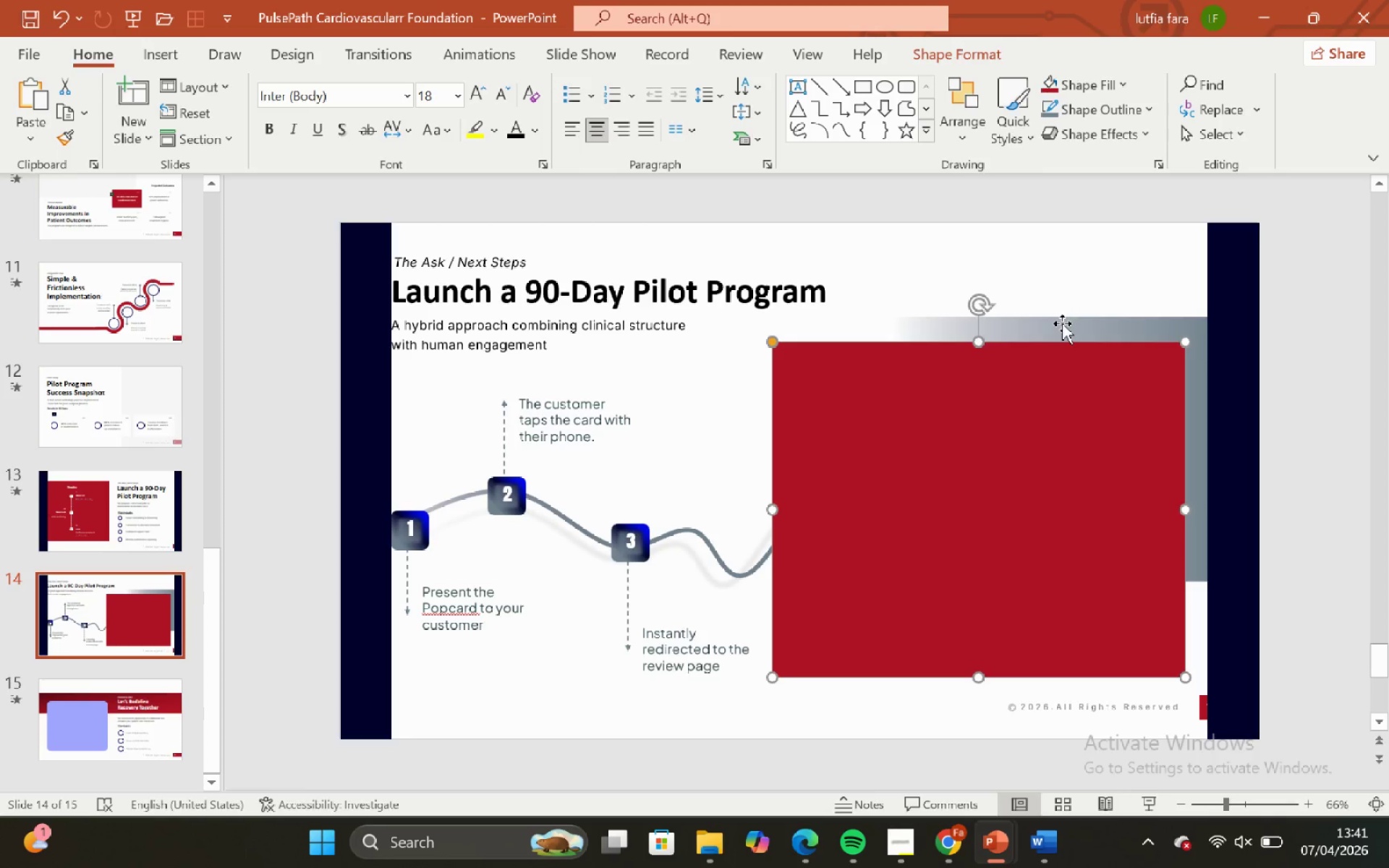 
hold_key(key=ShiftLeft, duration=0.72)
 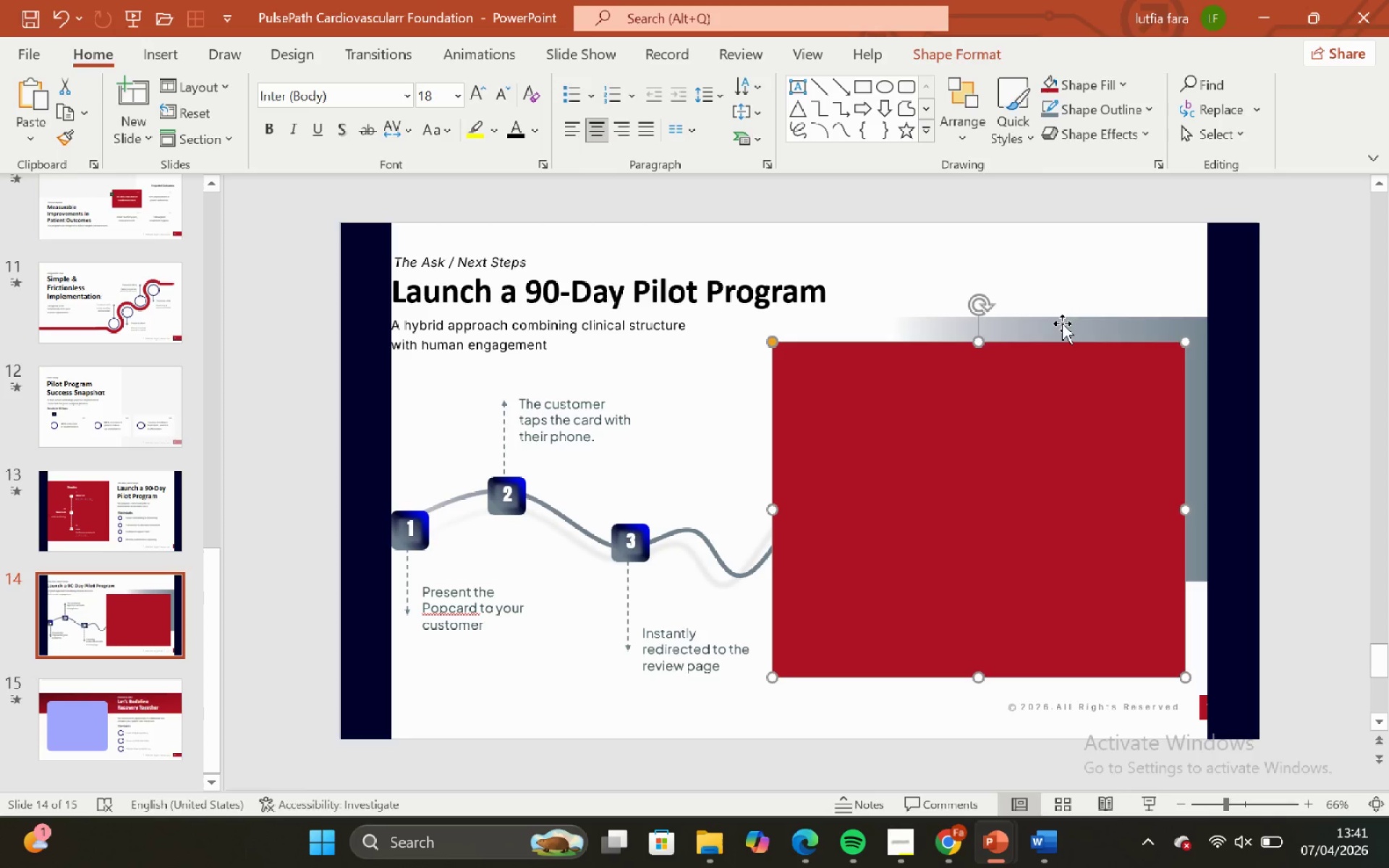 
key(Control+ControlLeft)
 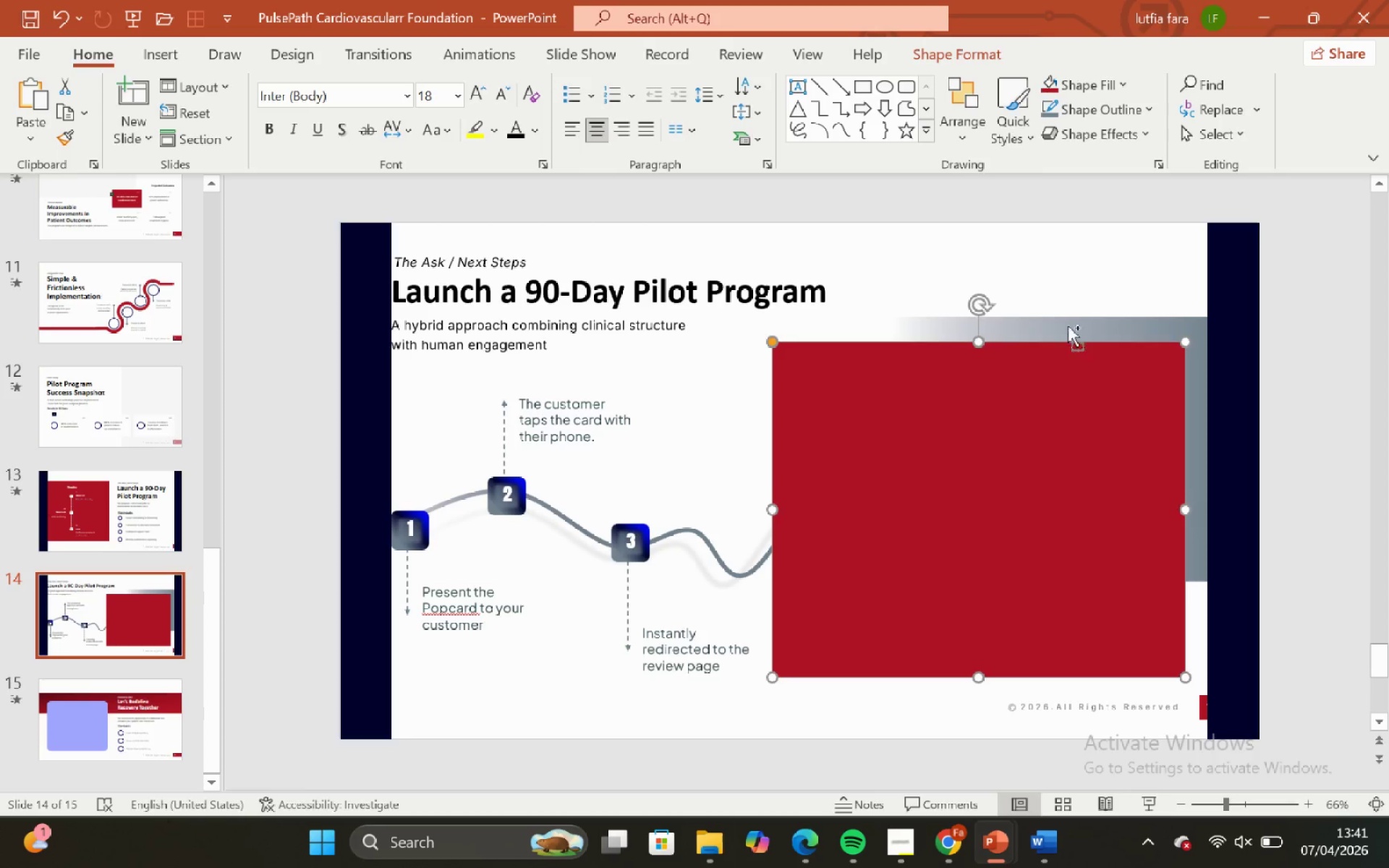 
key(Control+Z)
 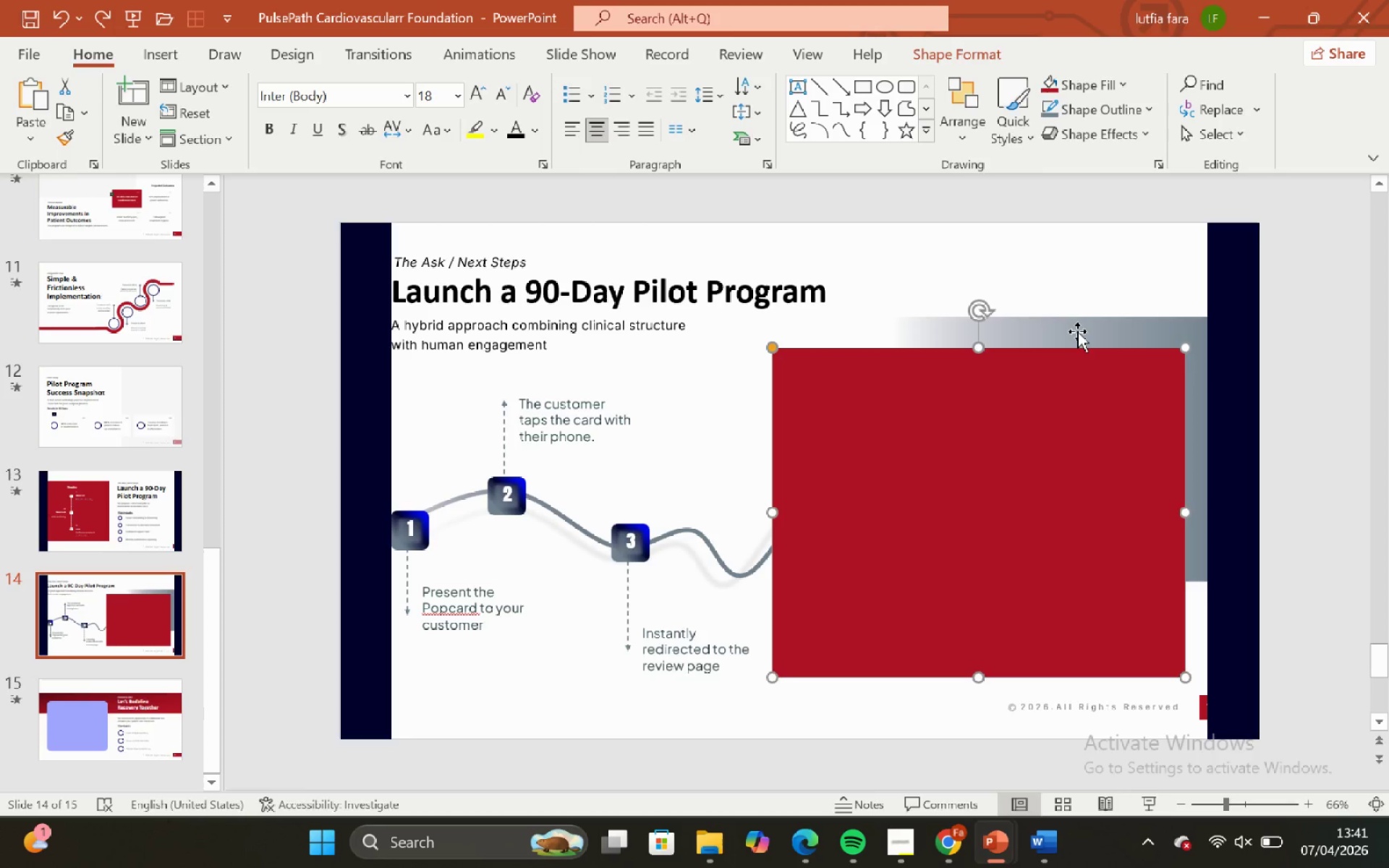 
hold_key(key=ShiftLeft, duration=0.42)
left_click([1078, 328])
 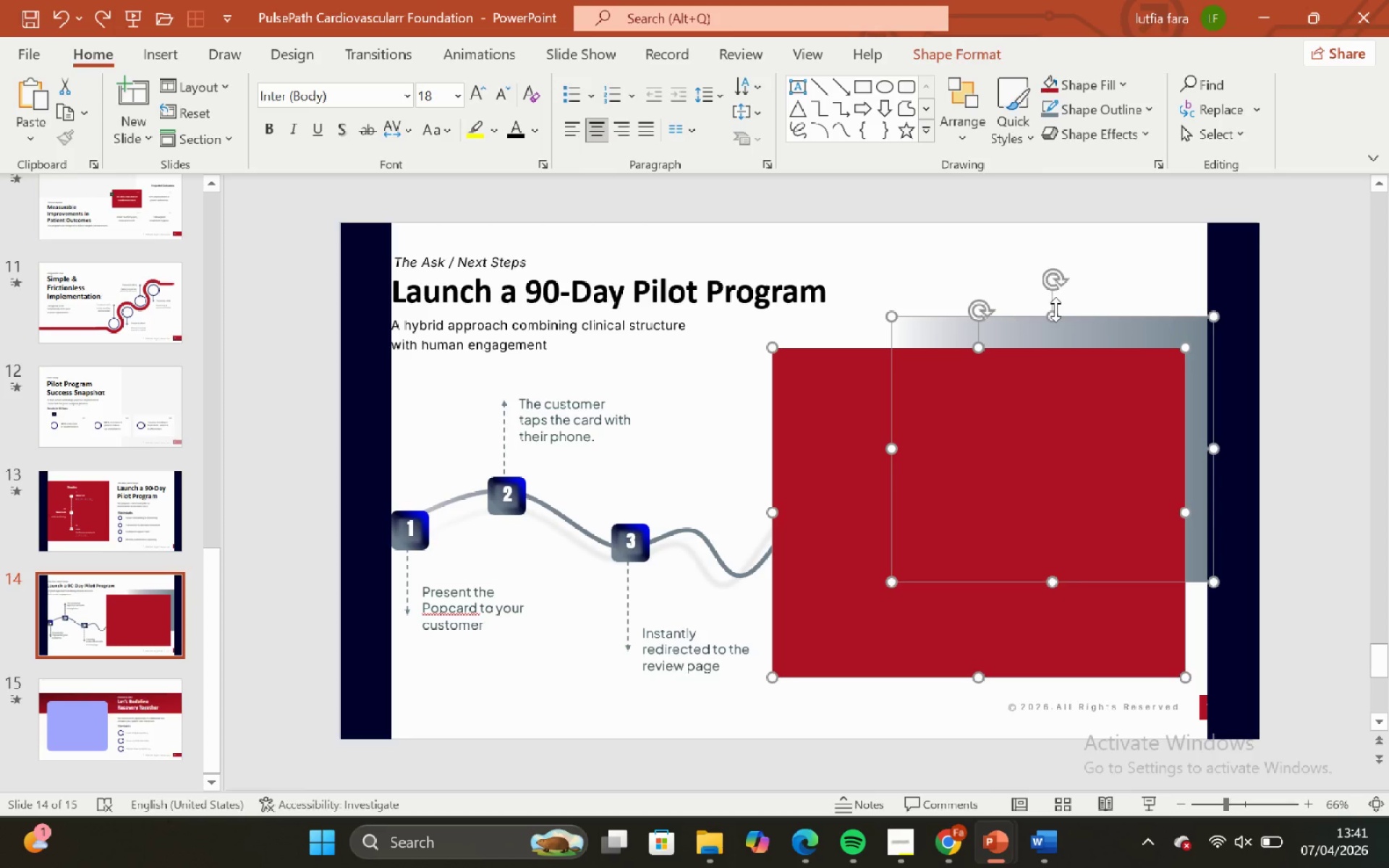 
hold_key(key=ShiftLeft, duration=0.91)
left_click_drag(start_coordinate=[1055, 310], to_coordinate=[1049, 304])
 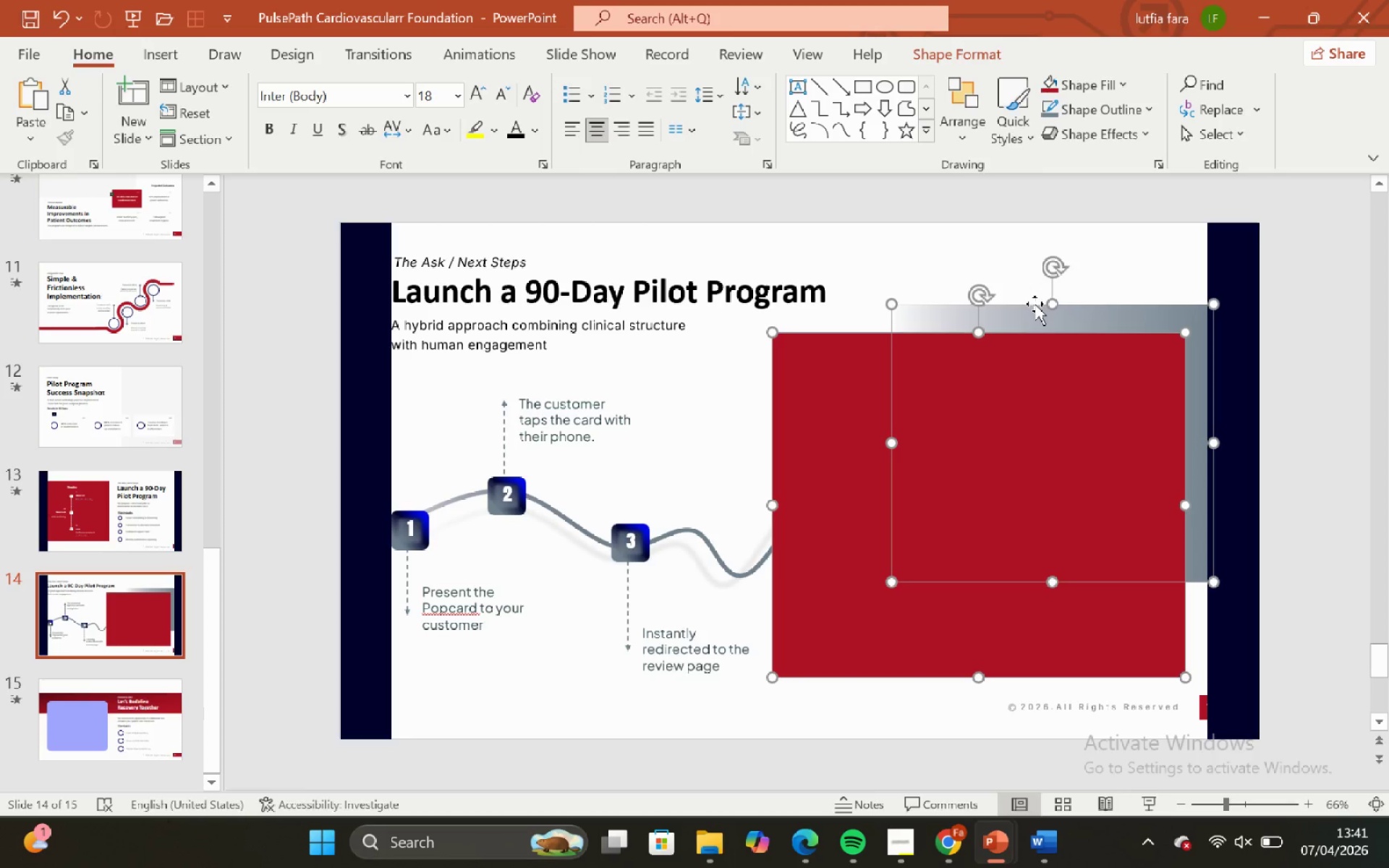 
key(Control+ControlLeft)
 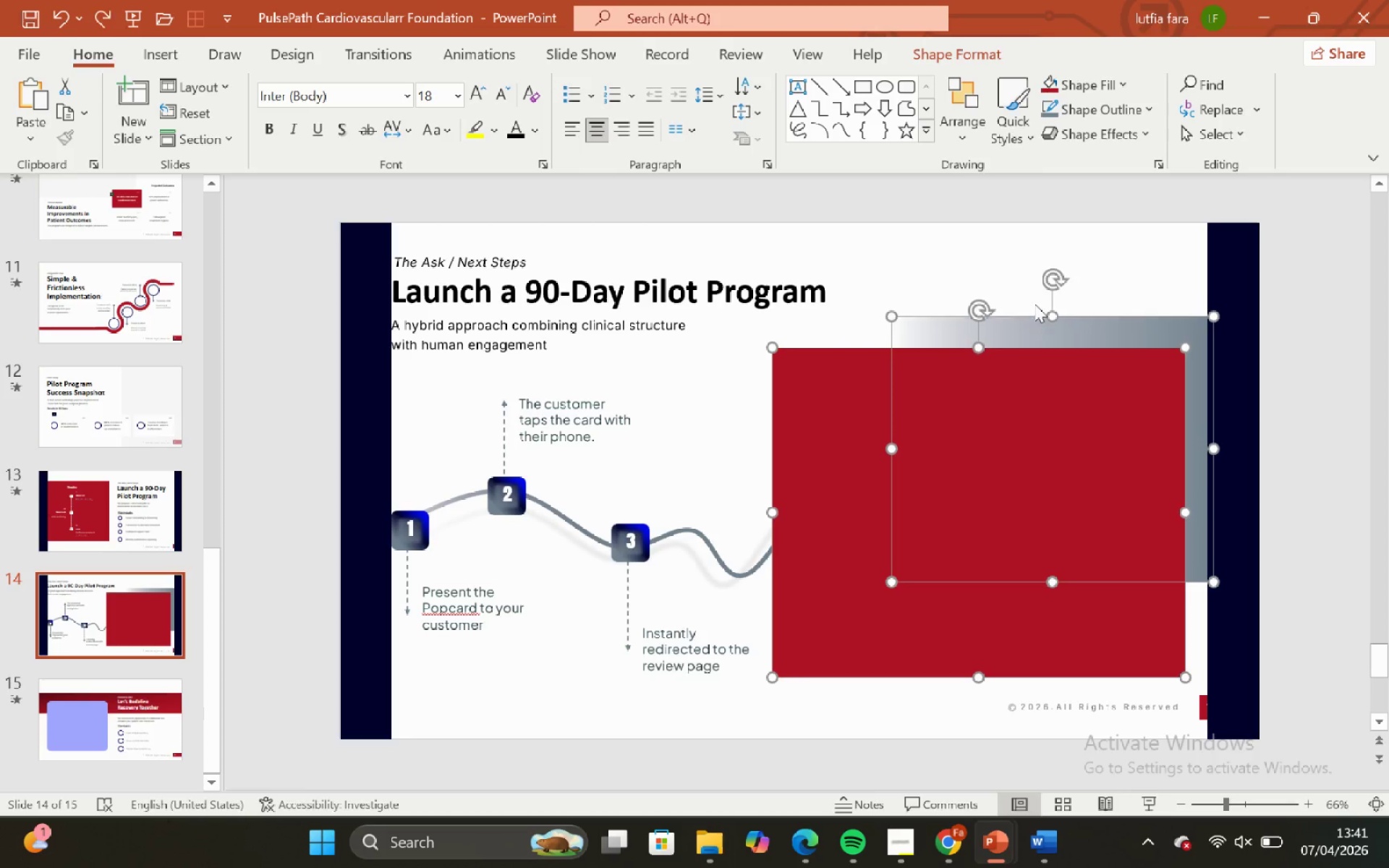 
key(Control+Z)
 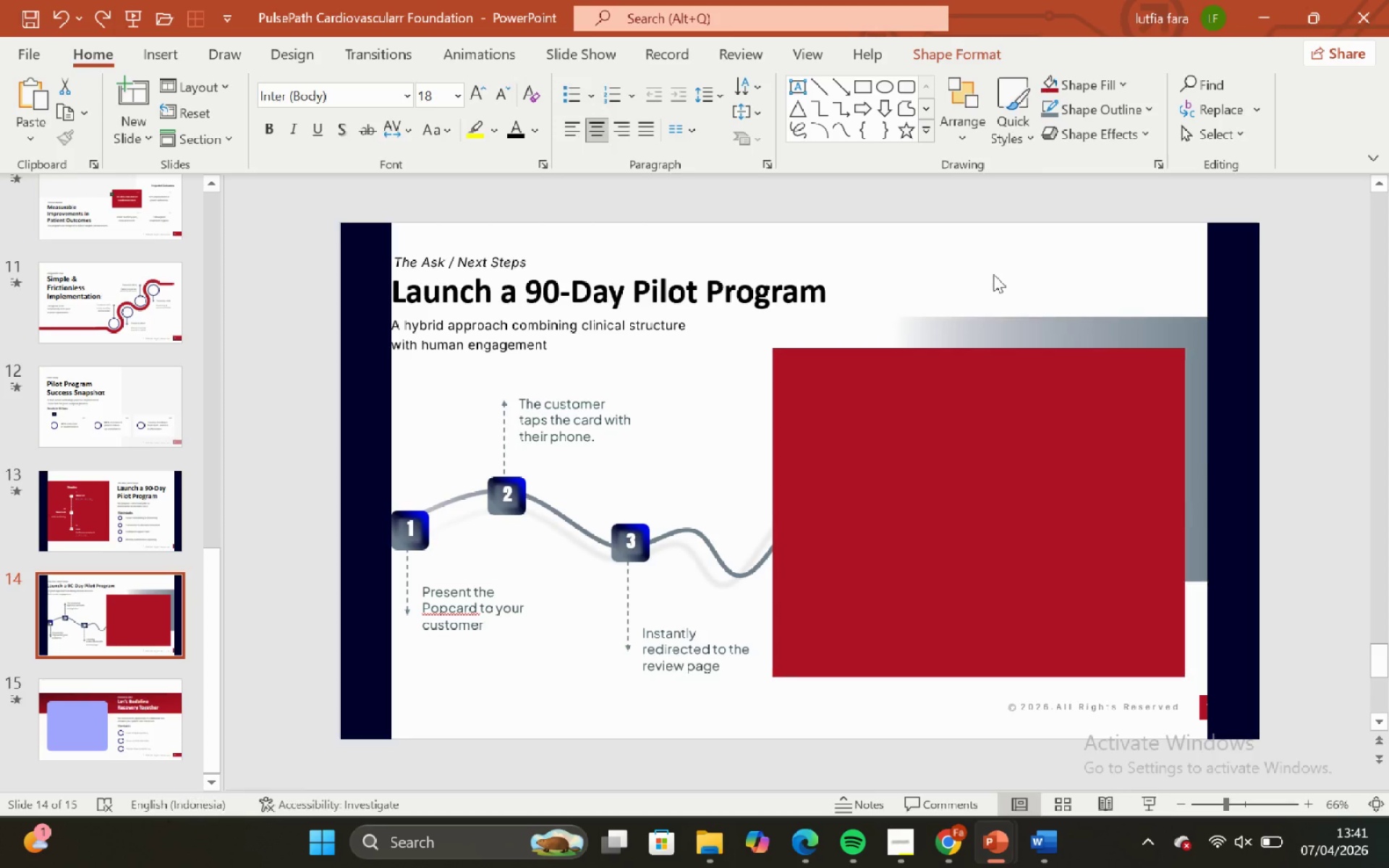 
double_click([1019, 331])
 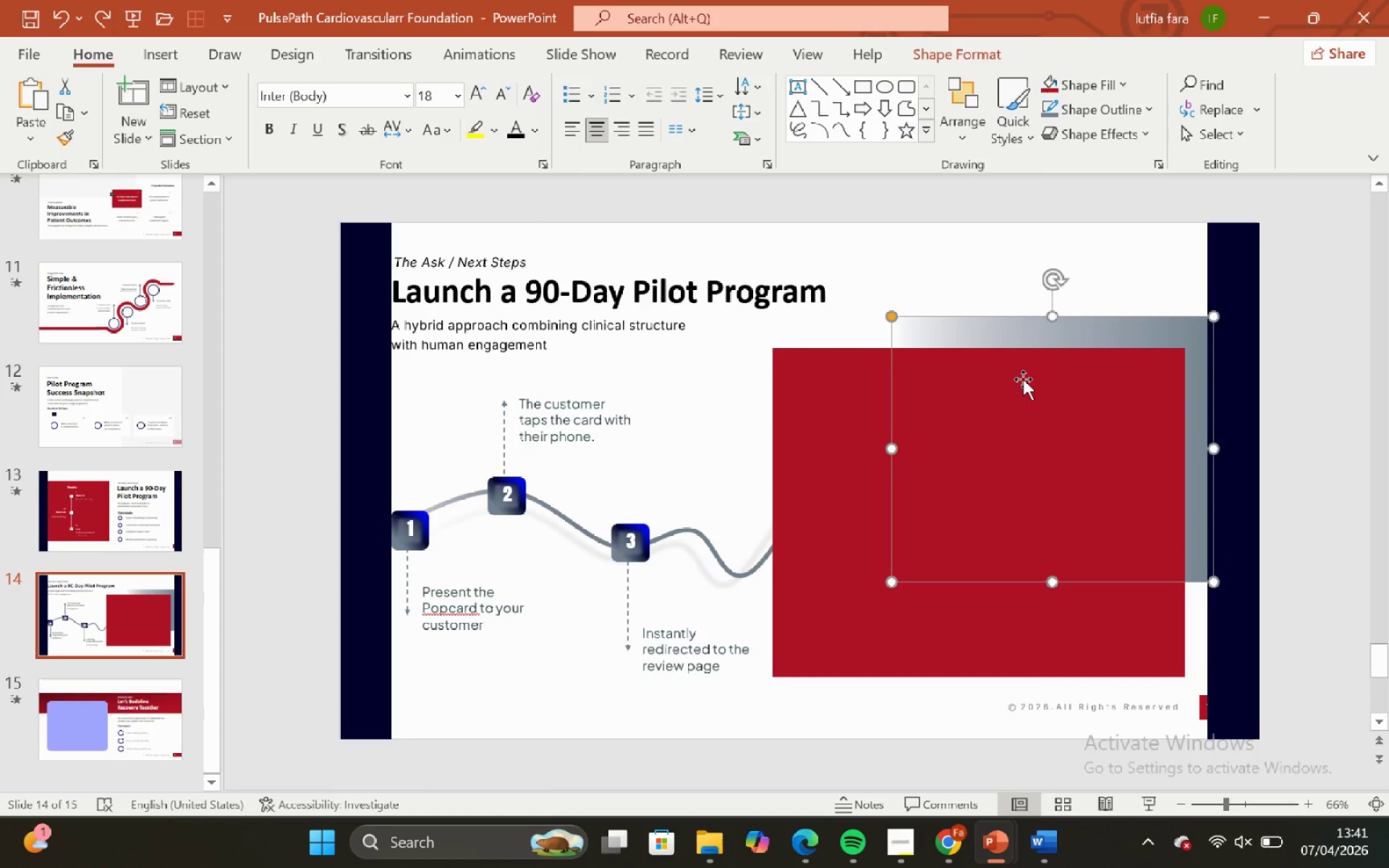 
hold_key(key=ShiftLeft, duration=0.33)
triple_click([1023, 381])
 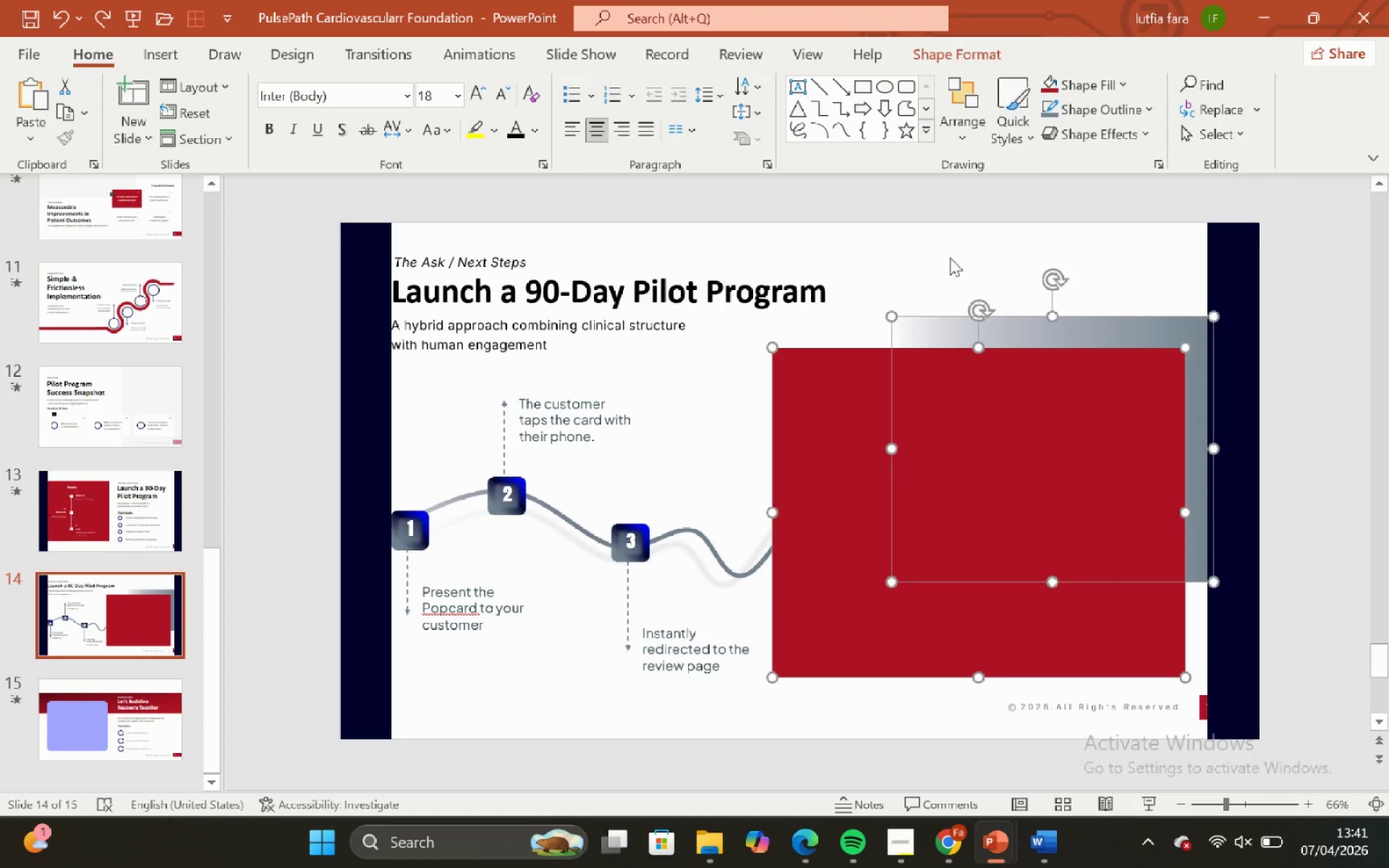 
left_click([950, 253])
 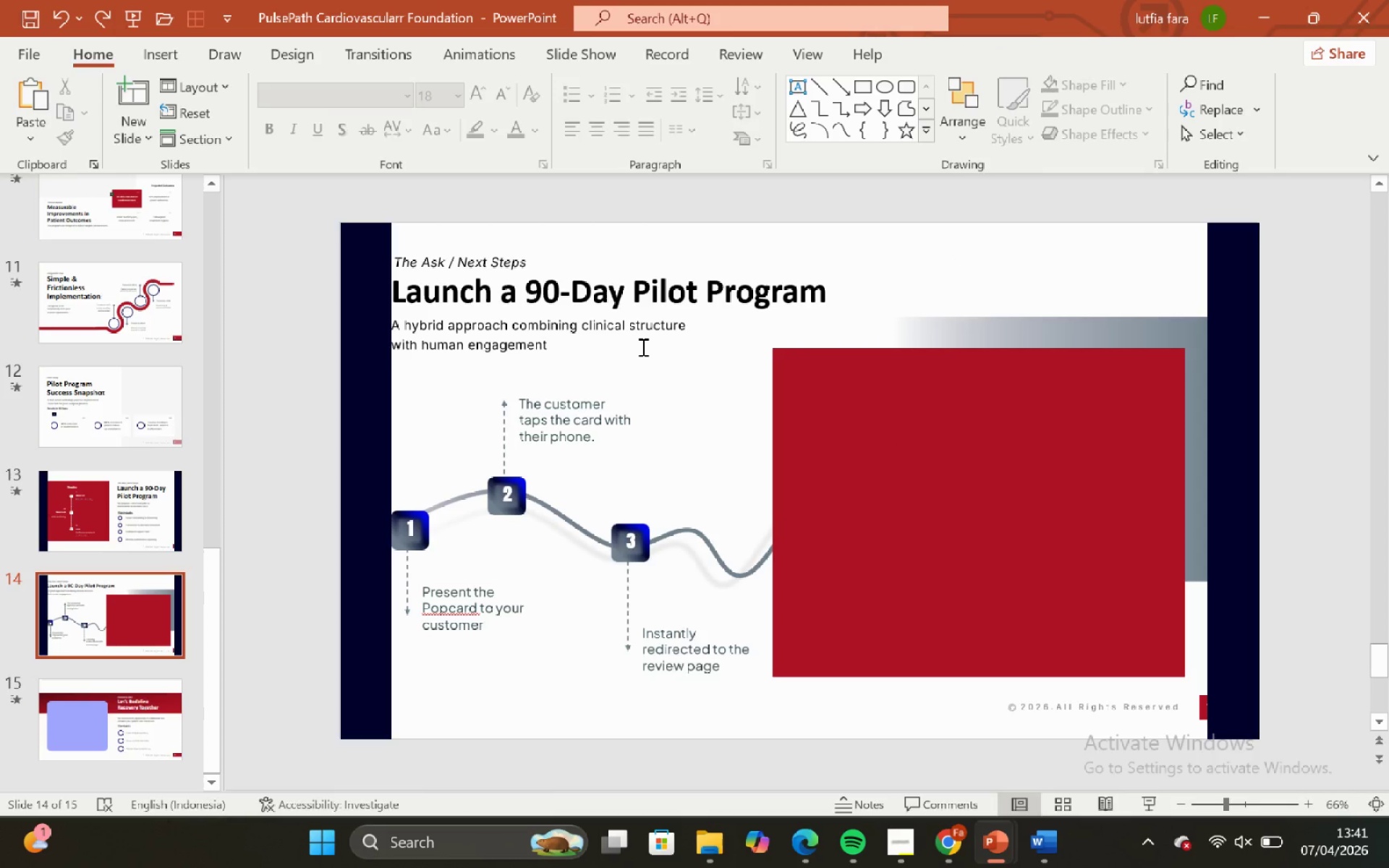 
left_click([642, 346])
 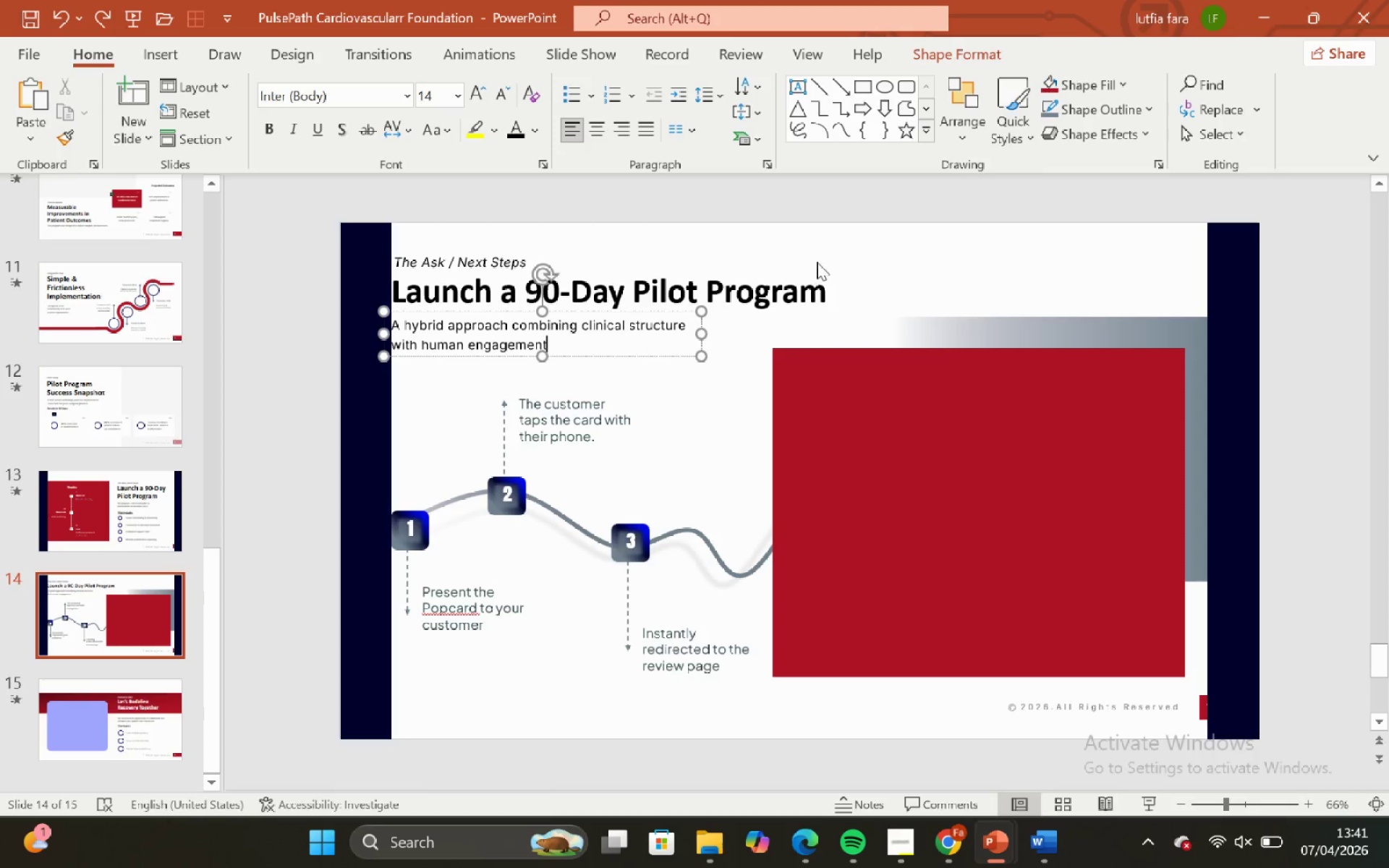 
left_click([817, 260])
 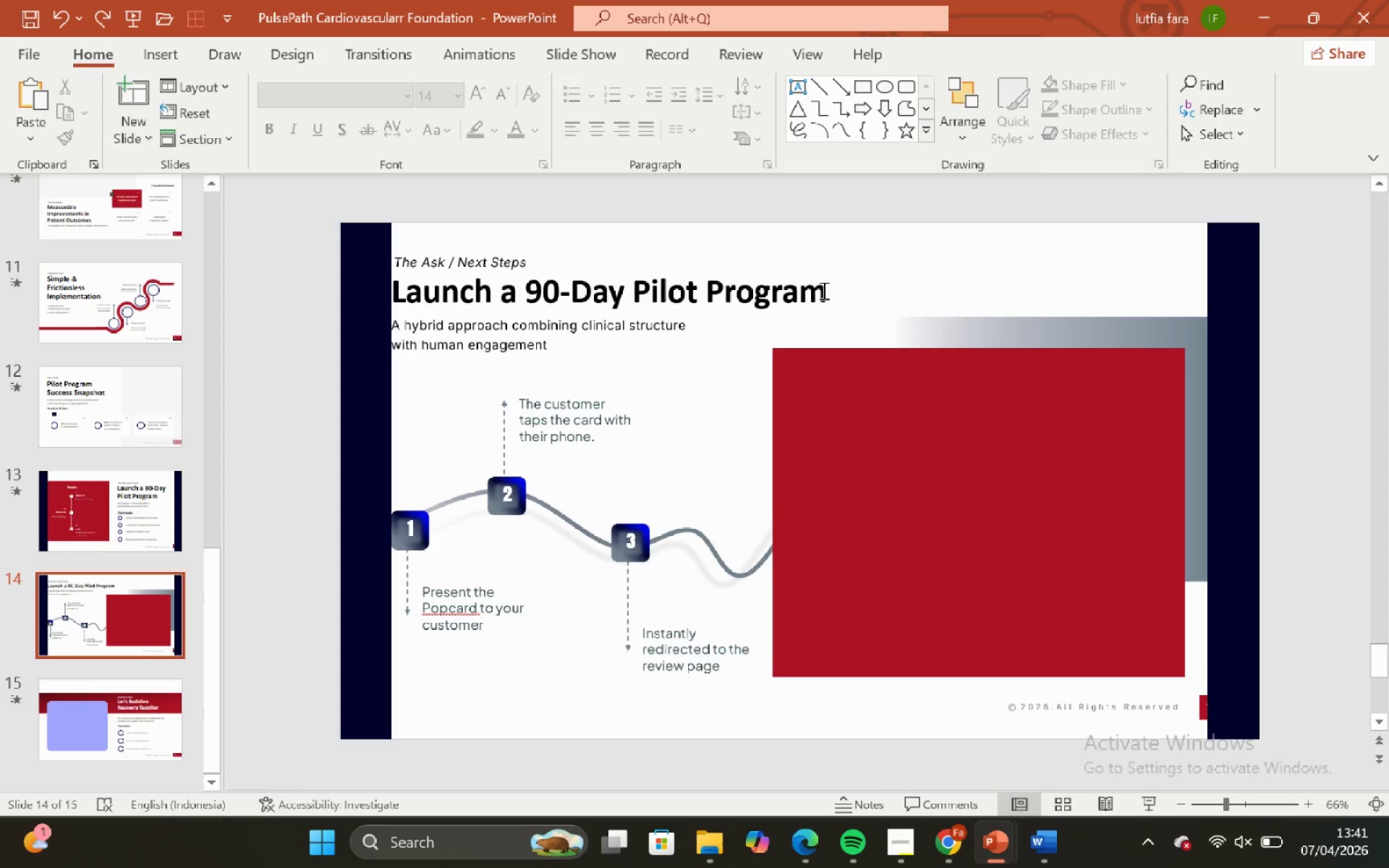 
double_click([820, 291])
 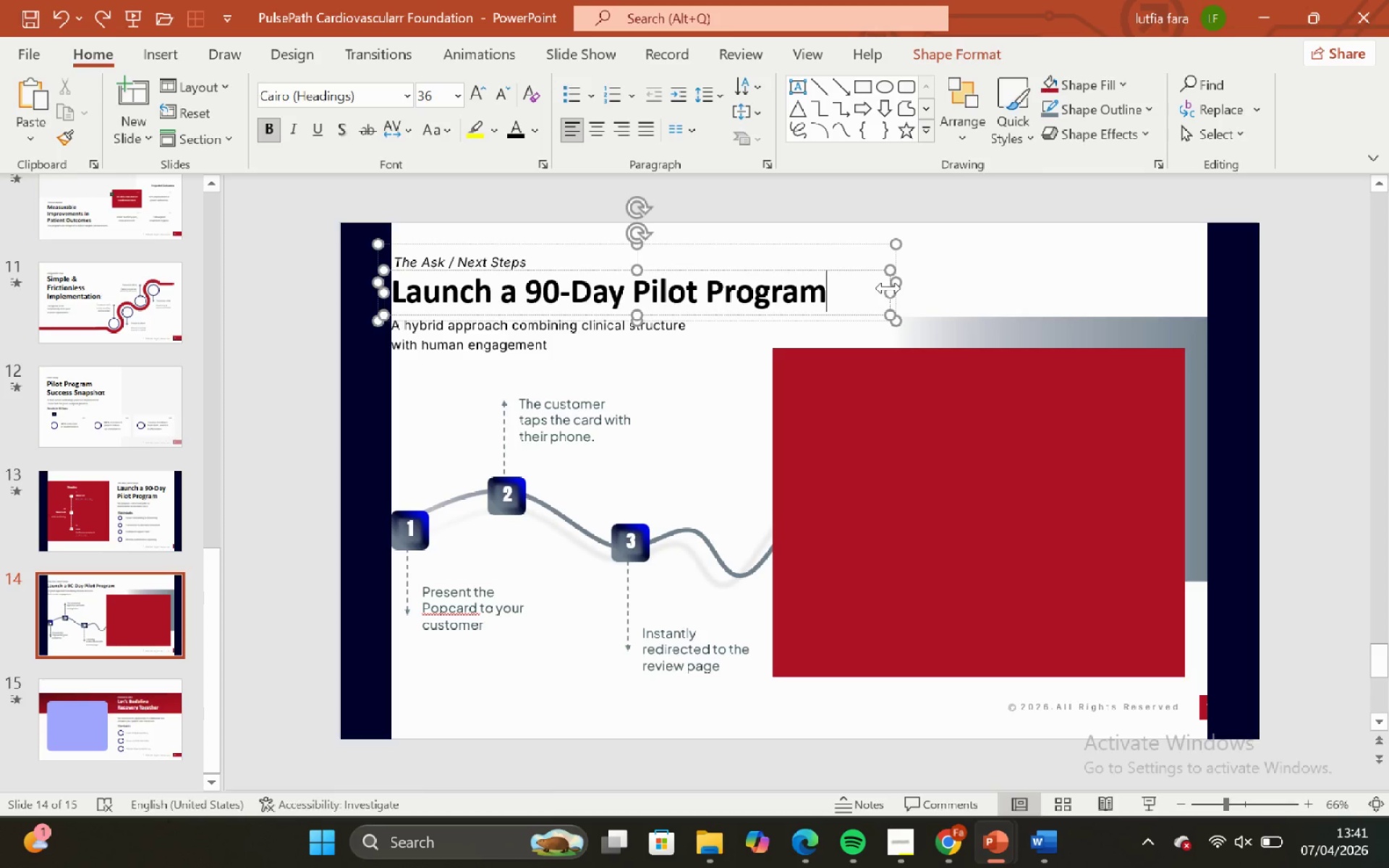 
left_click_drag(start_coordinate=[888, 288], to_coordinate=[696, 294])
 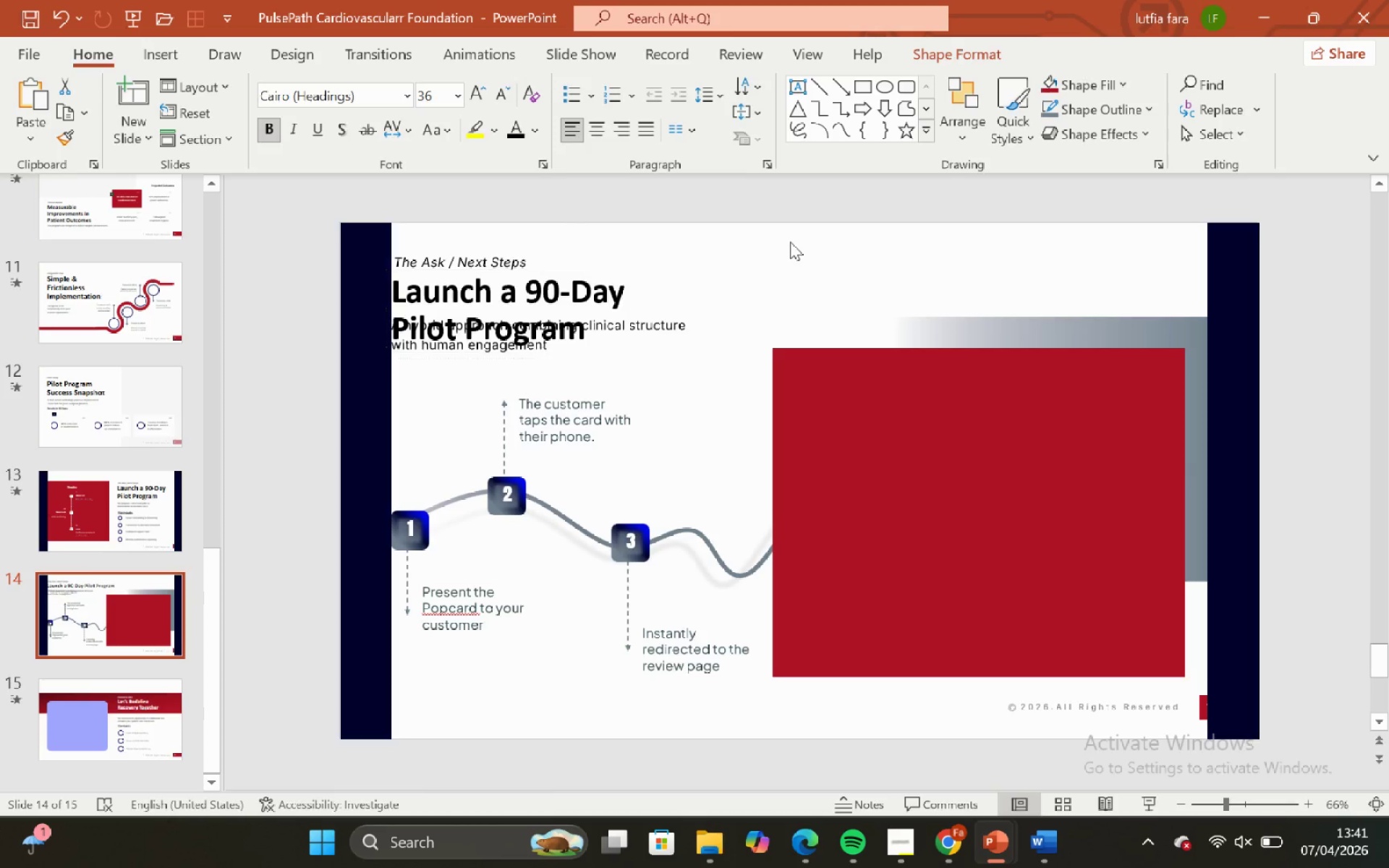 
left_click([790, 242])
 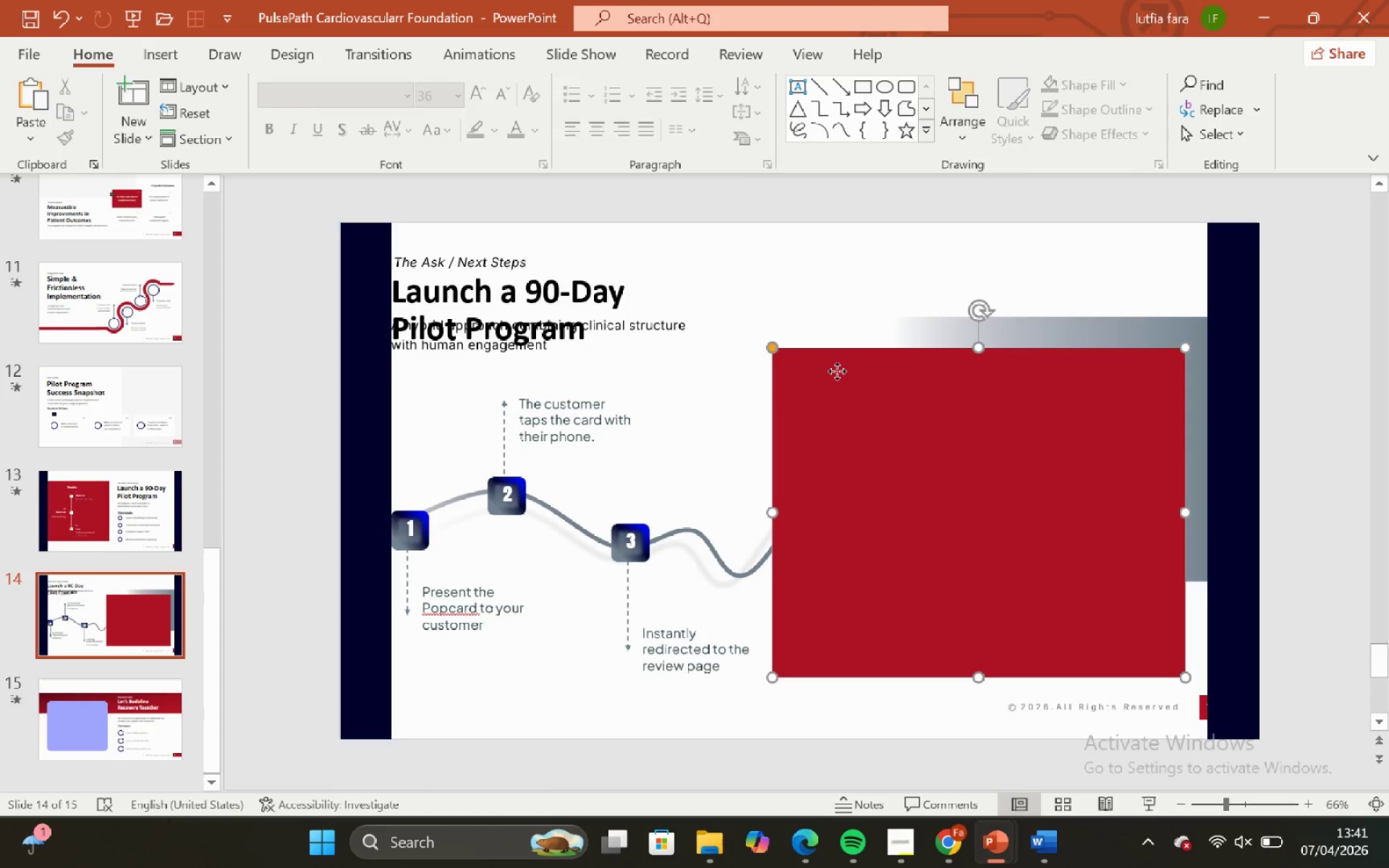 
double_click([830, 292])
 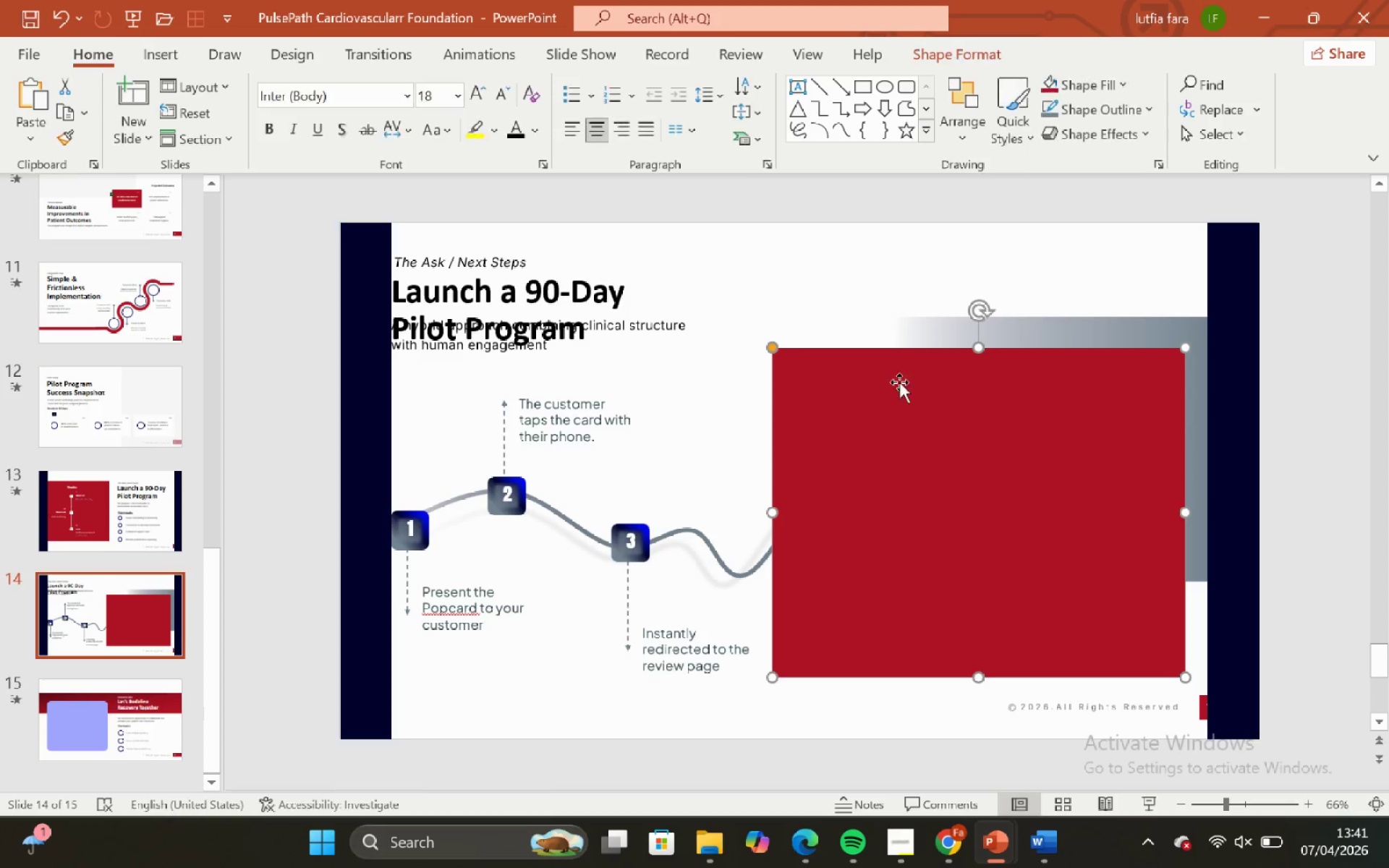 
double_click([872, 307])
 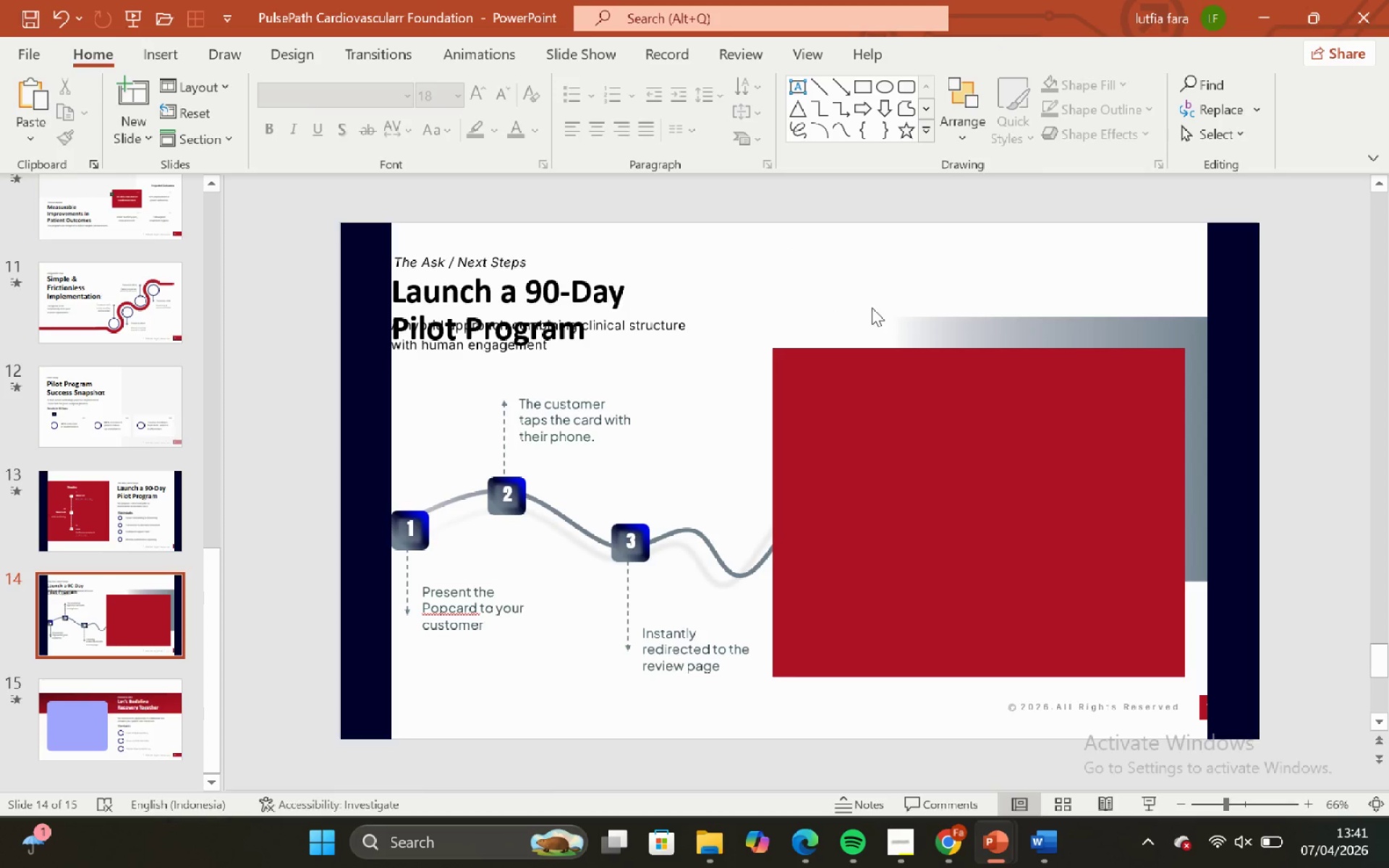 
key(Control+ControlLeft)
 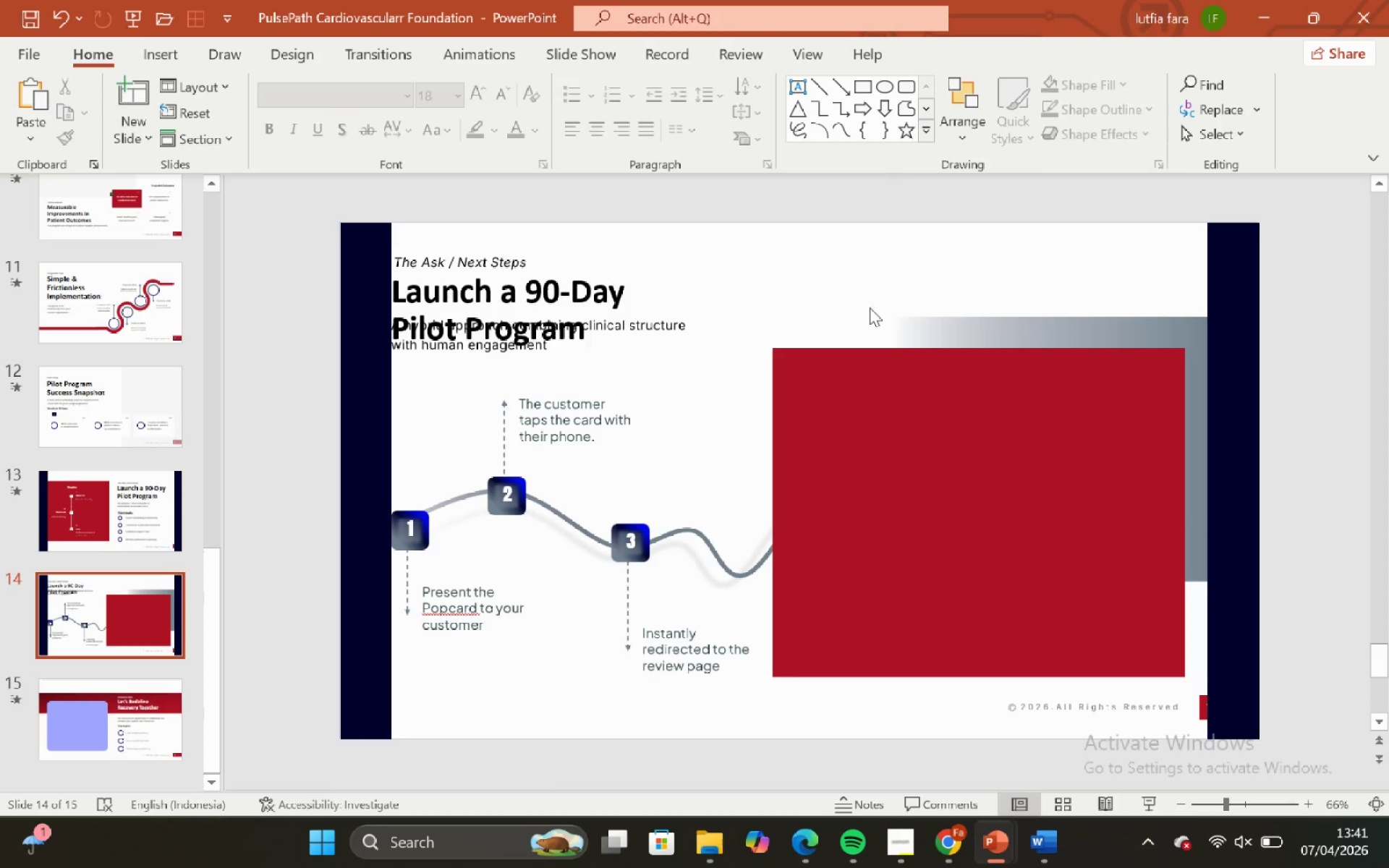 
key(Control+Z)
 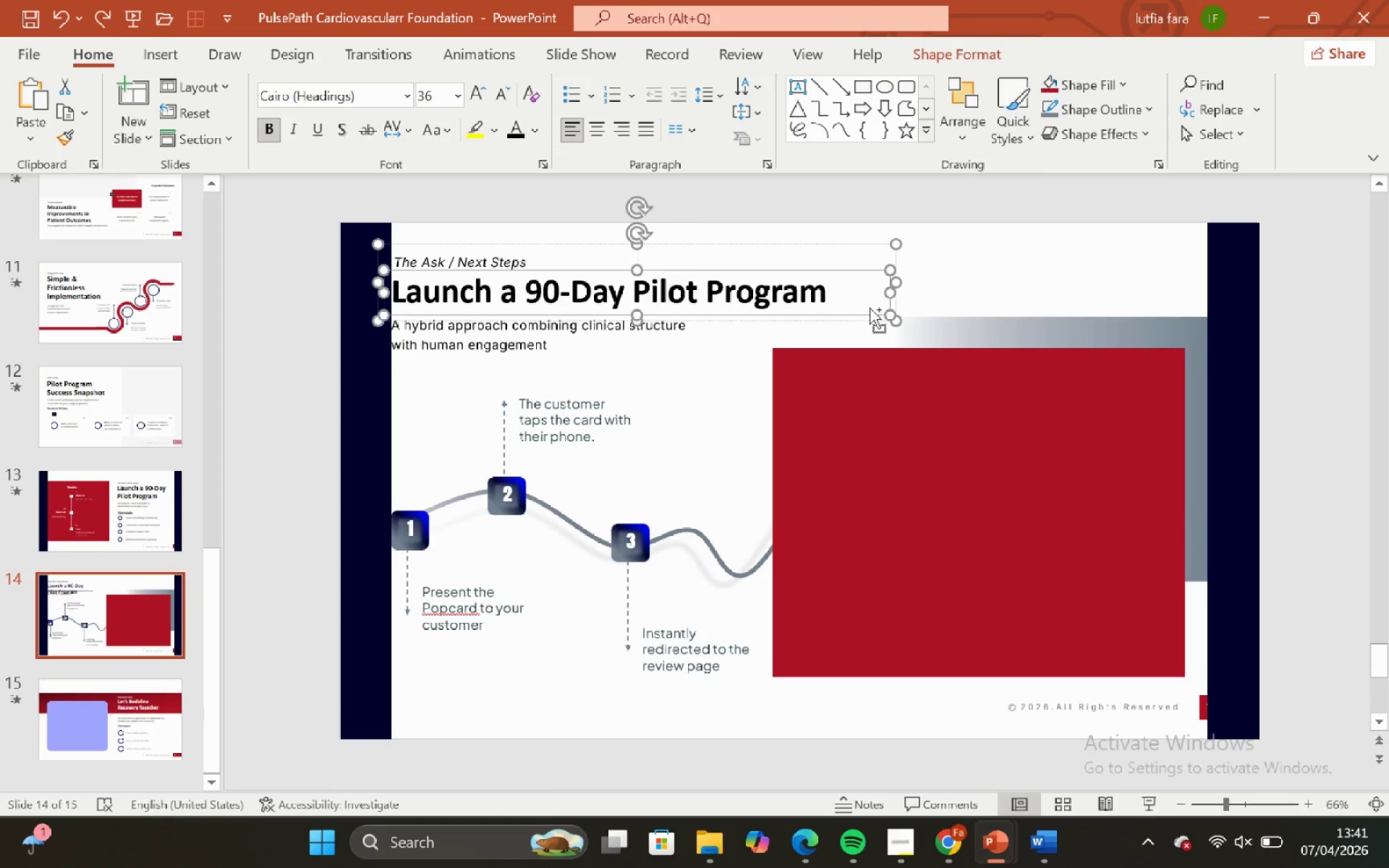 
key(Control+ControlLeft)
 